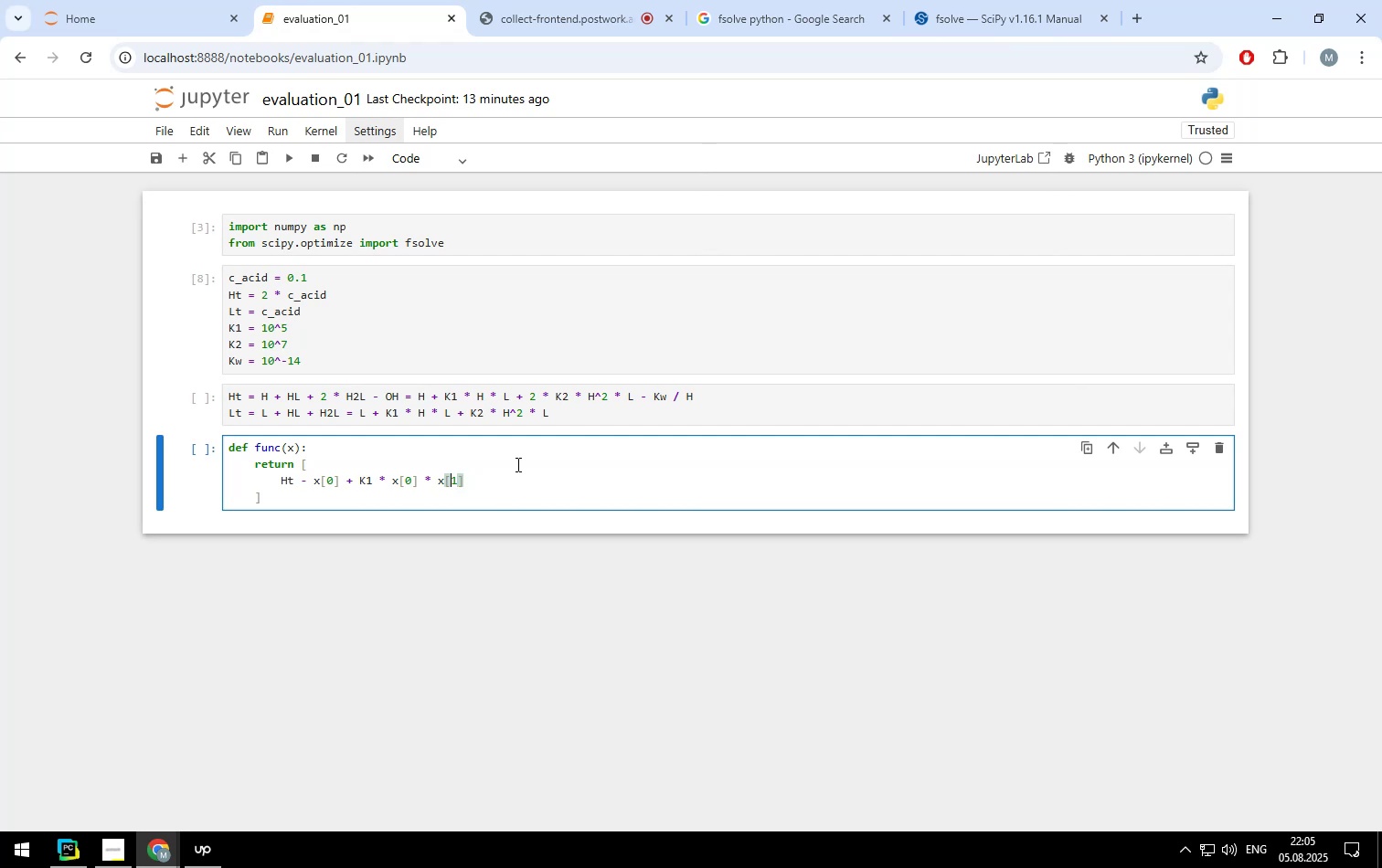 
key(ArrowLeft)
 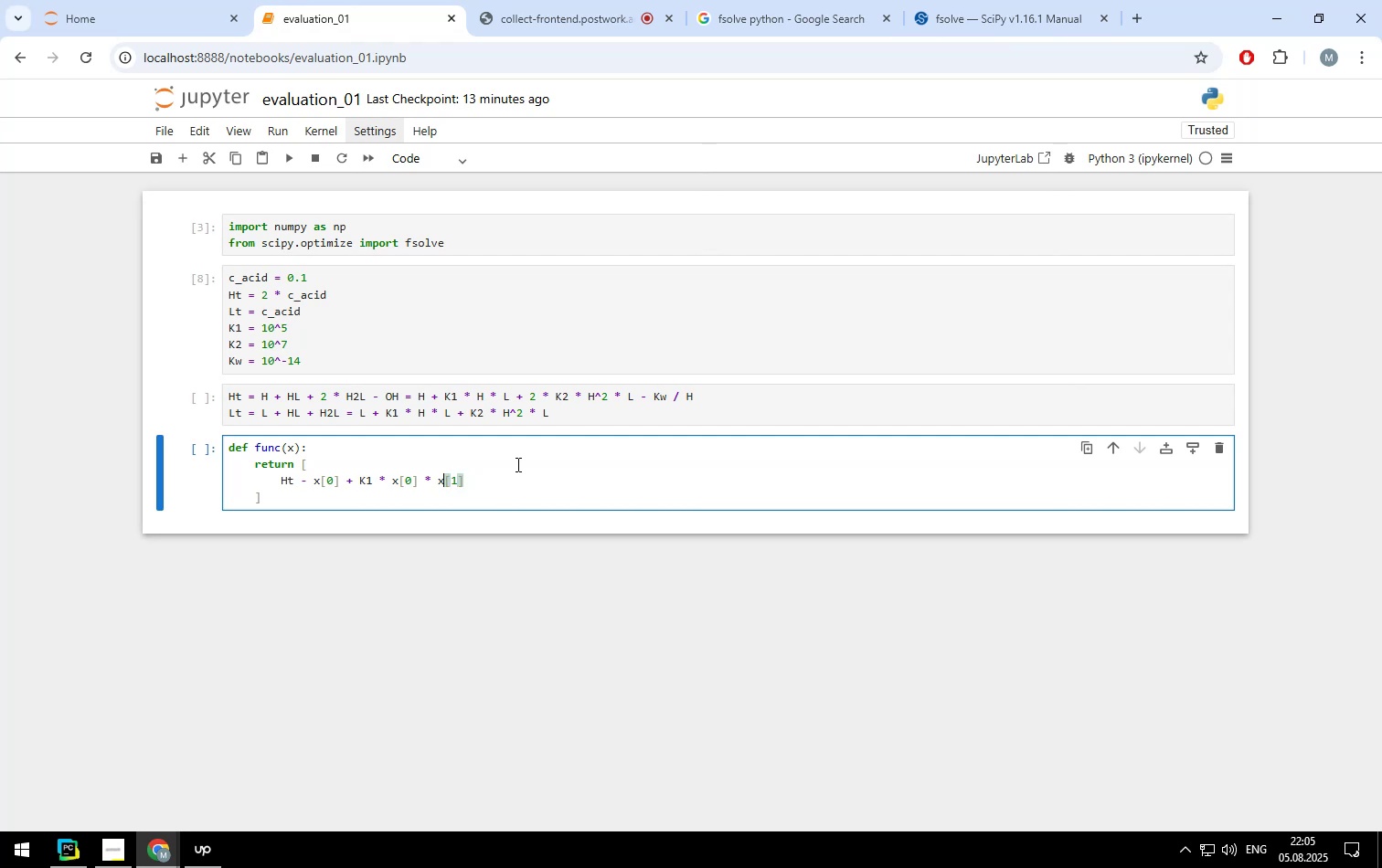 
key(ArrowLeft)
 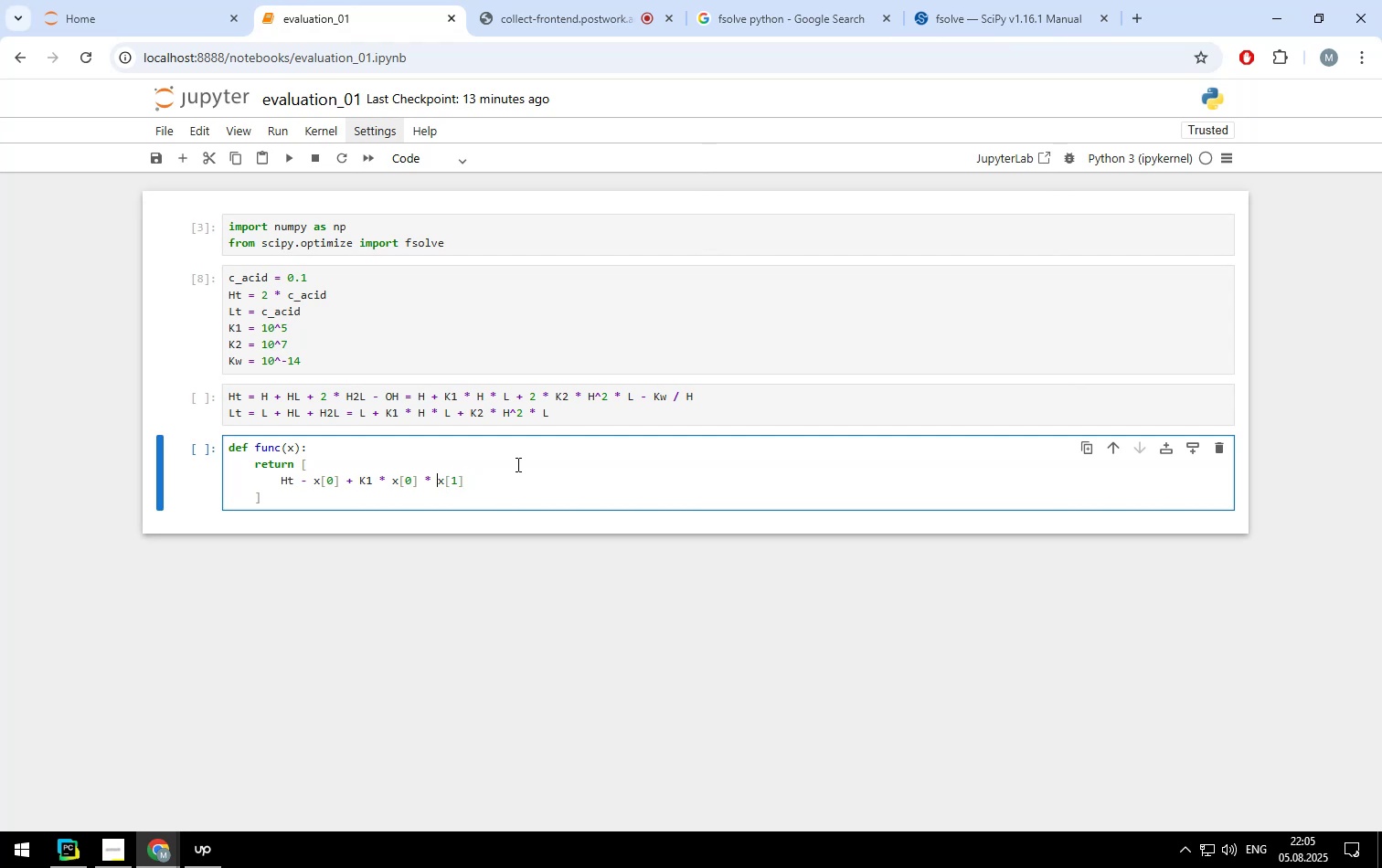 
hold_key(key=ArrowLeft, duration=1.51)
 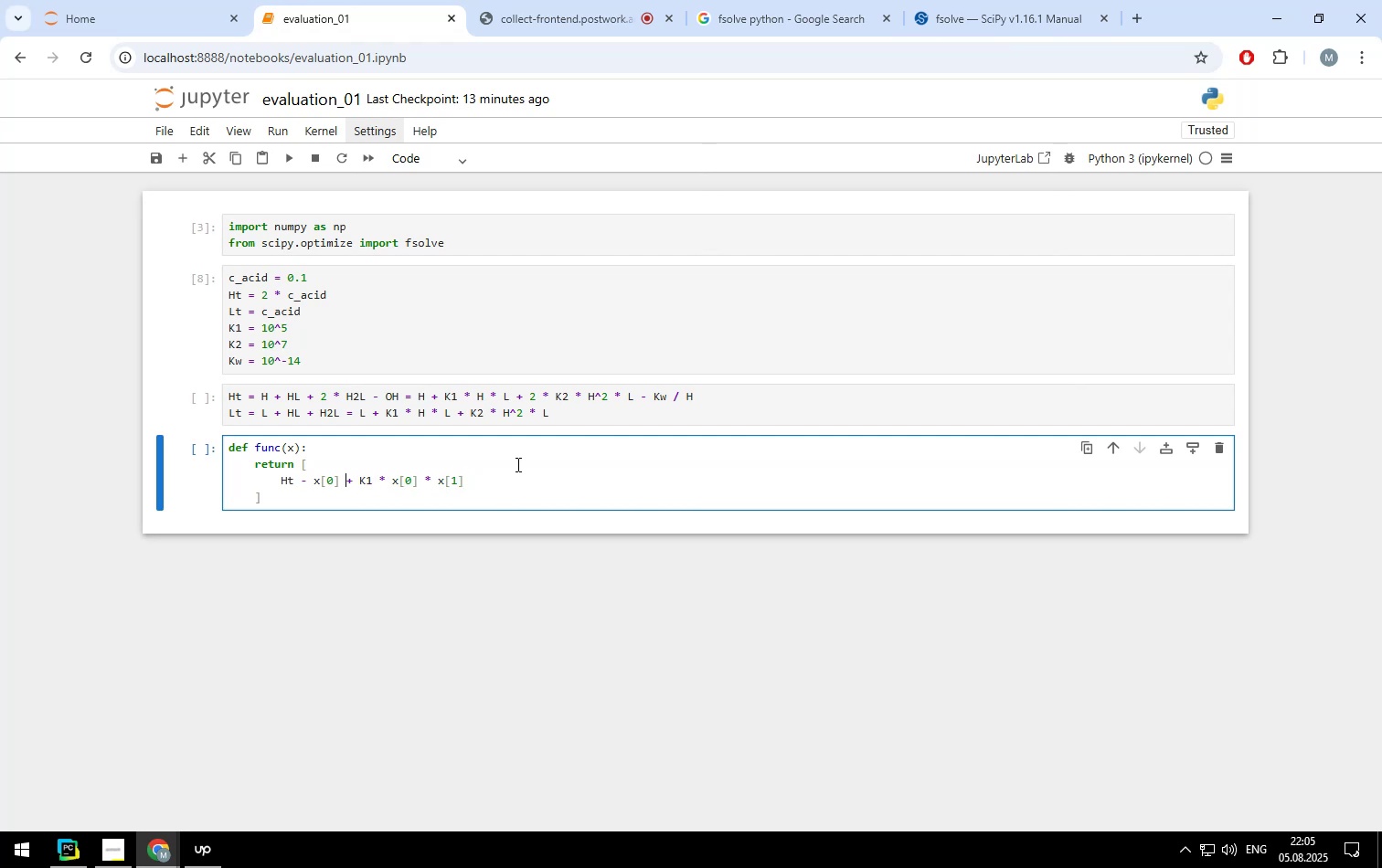 
key(ArrowLeft)
 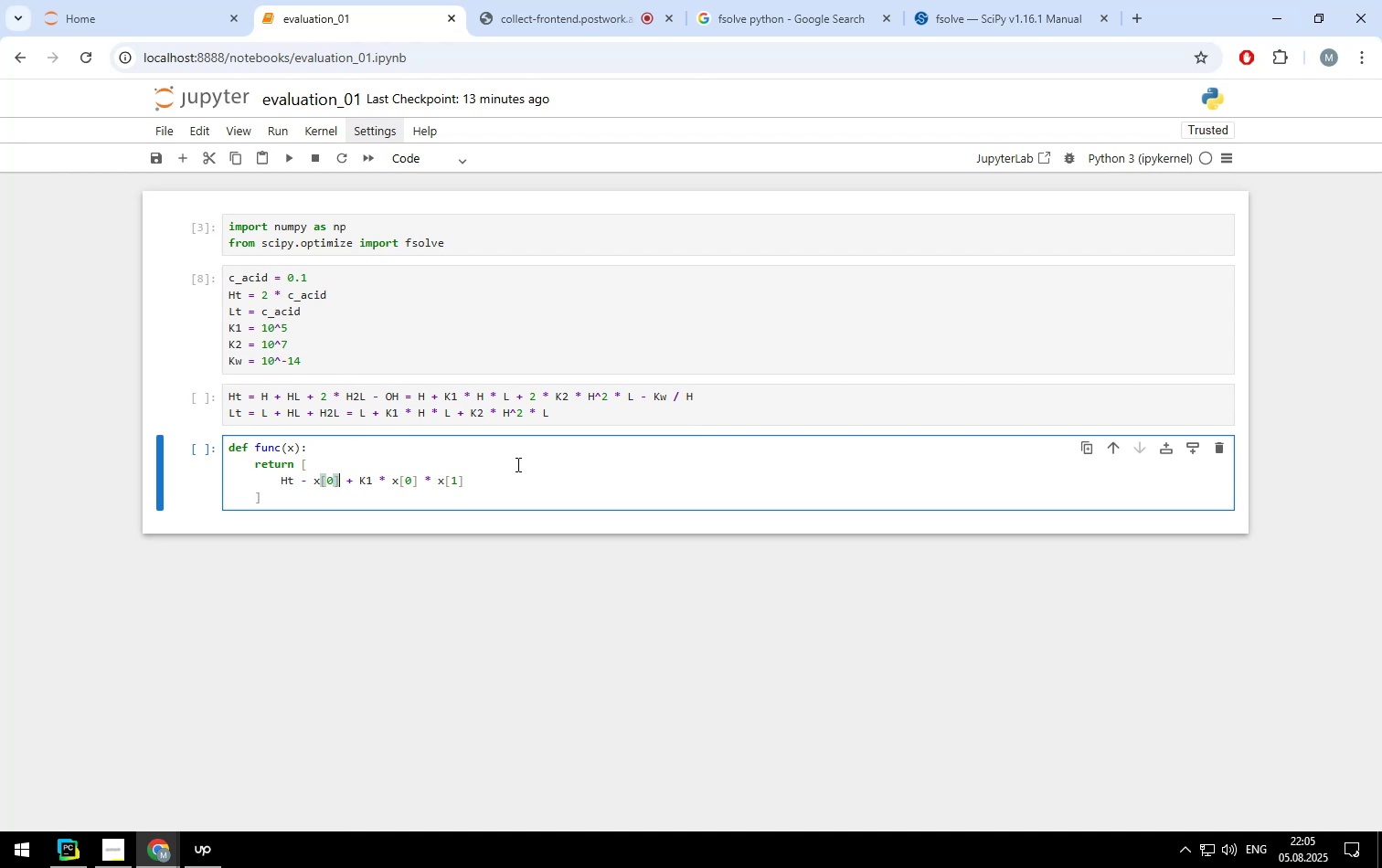 
left_click([420, 364])
 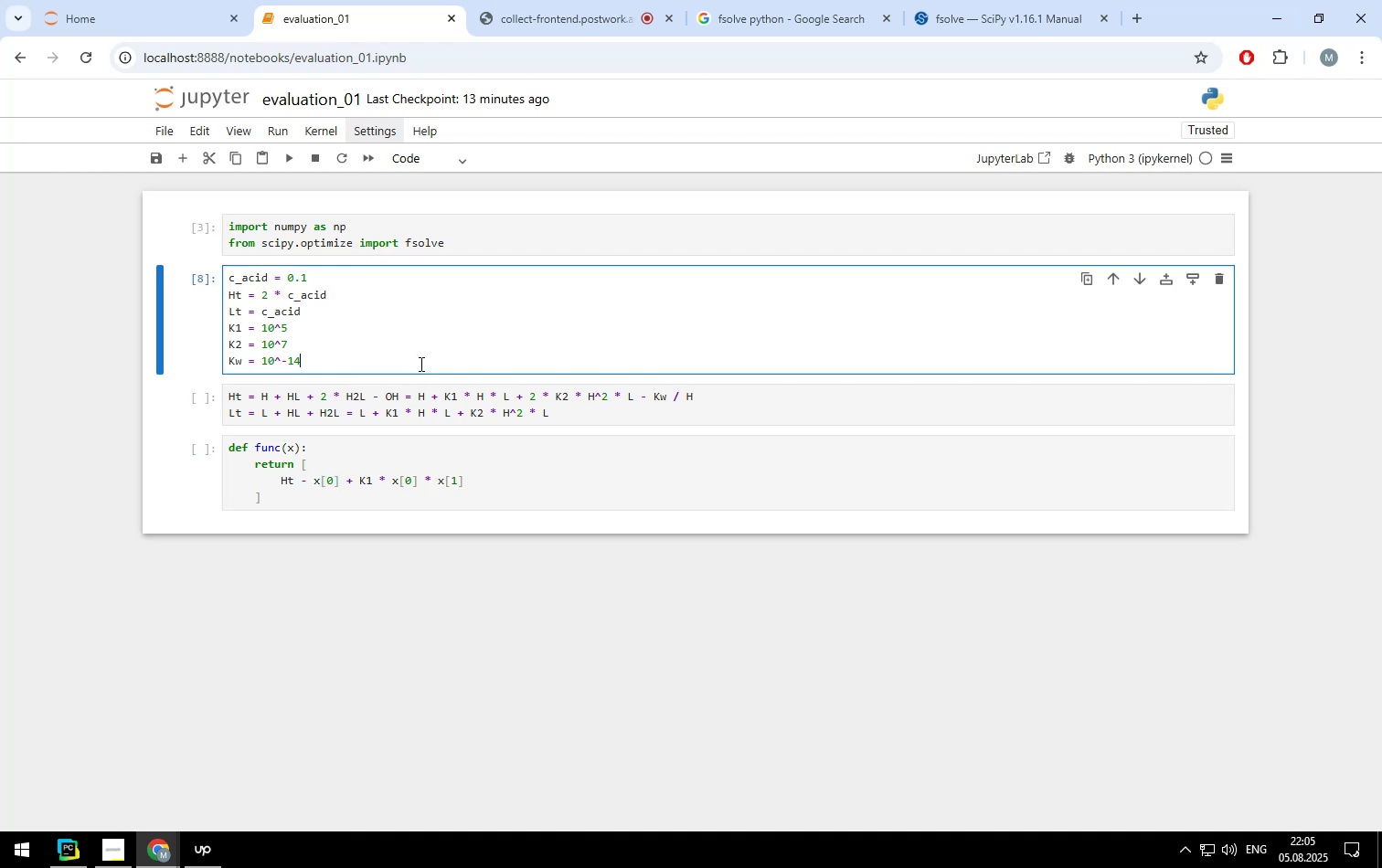 
key(Enter)
 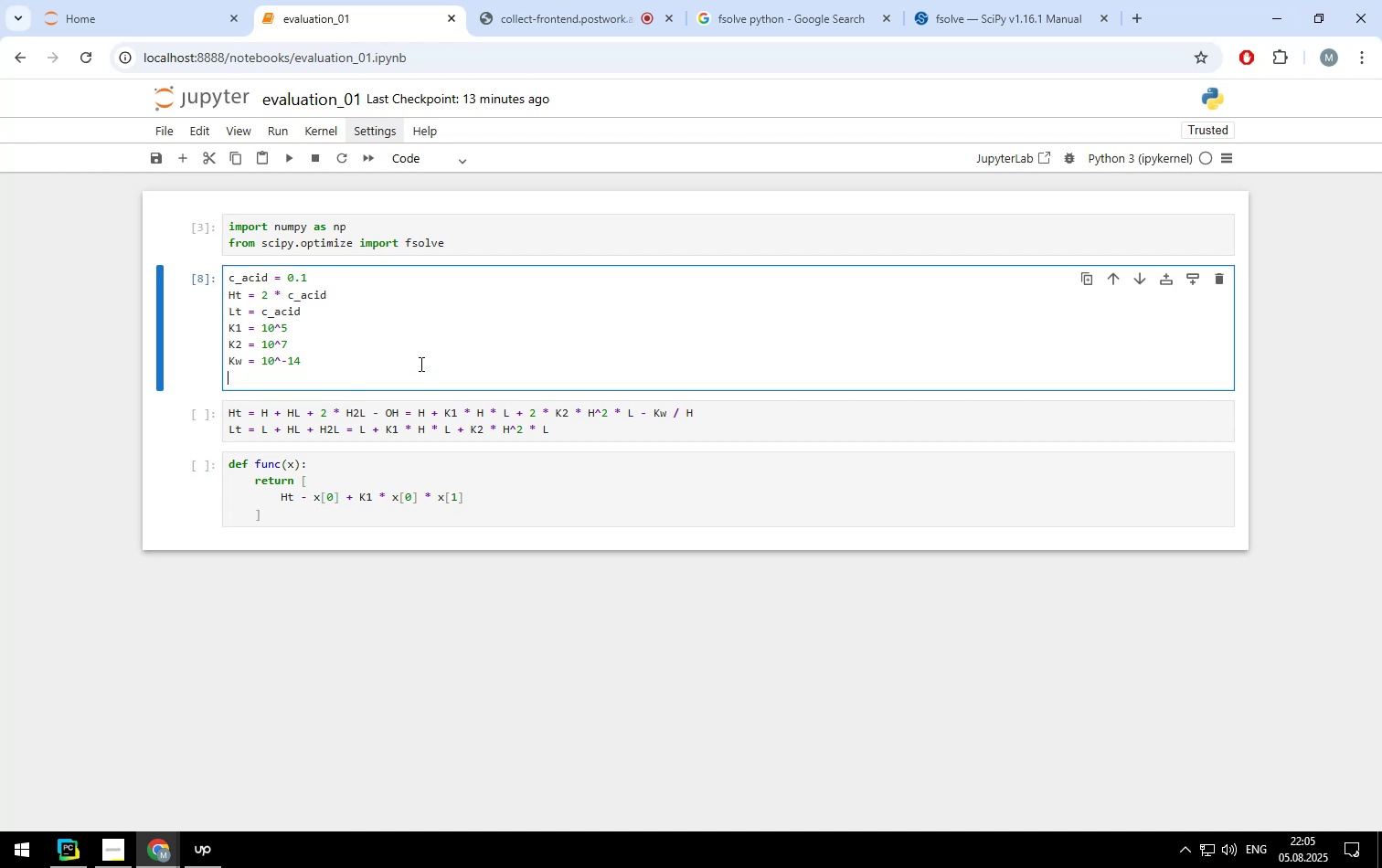 
key(Shift+ShiftLeft)
 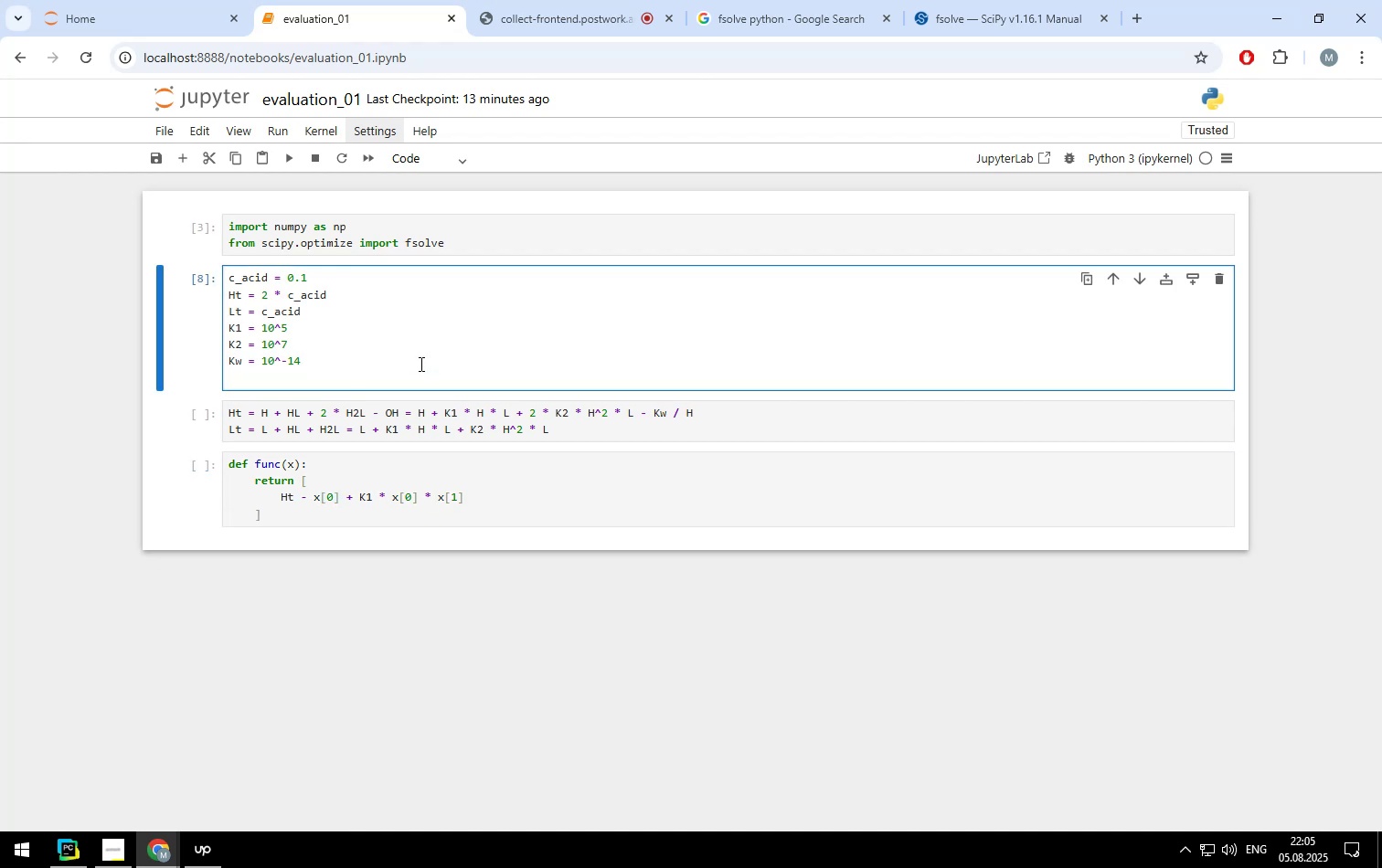 
key(Shift+H)
 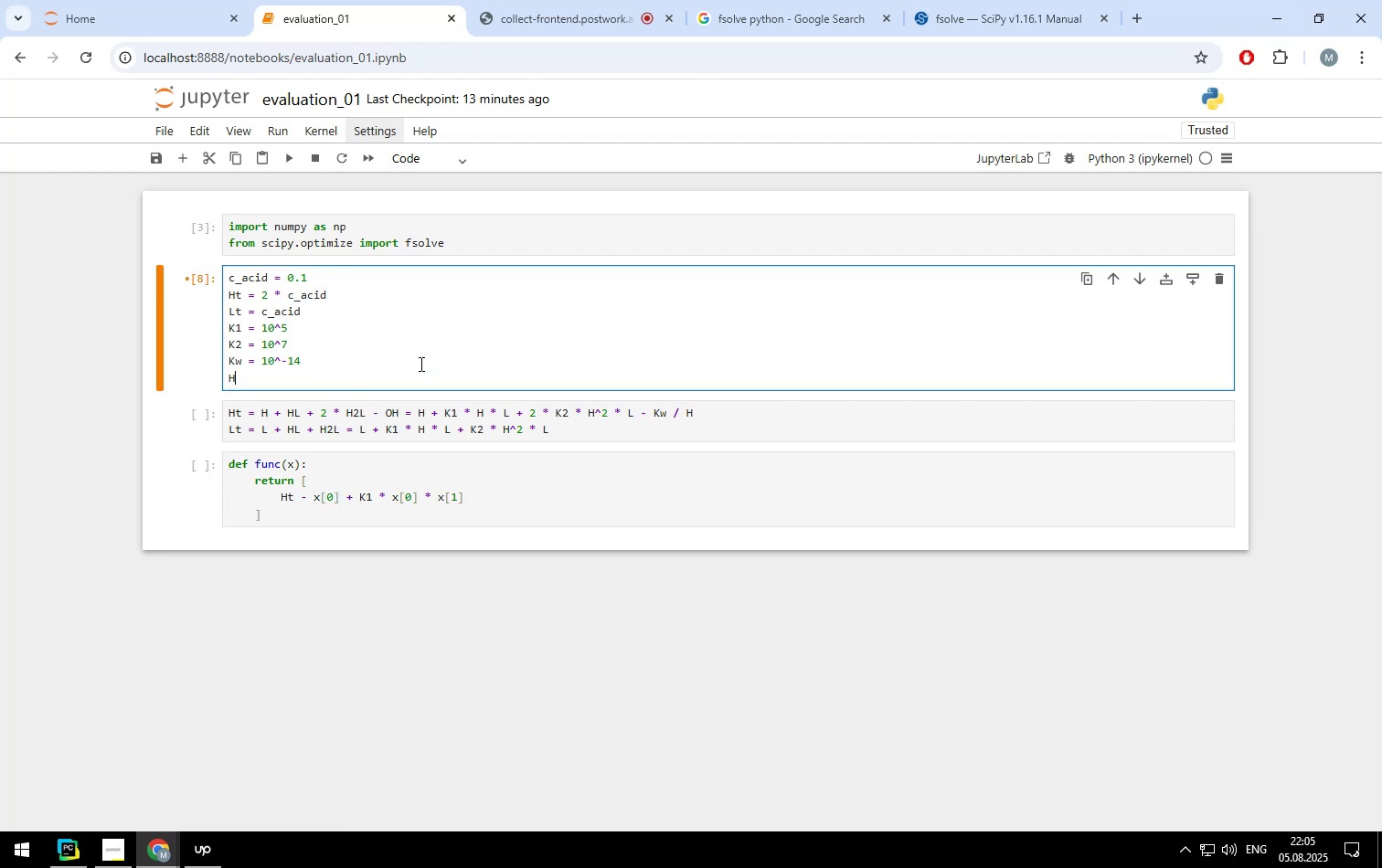 
key(Space)
 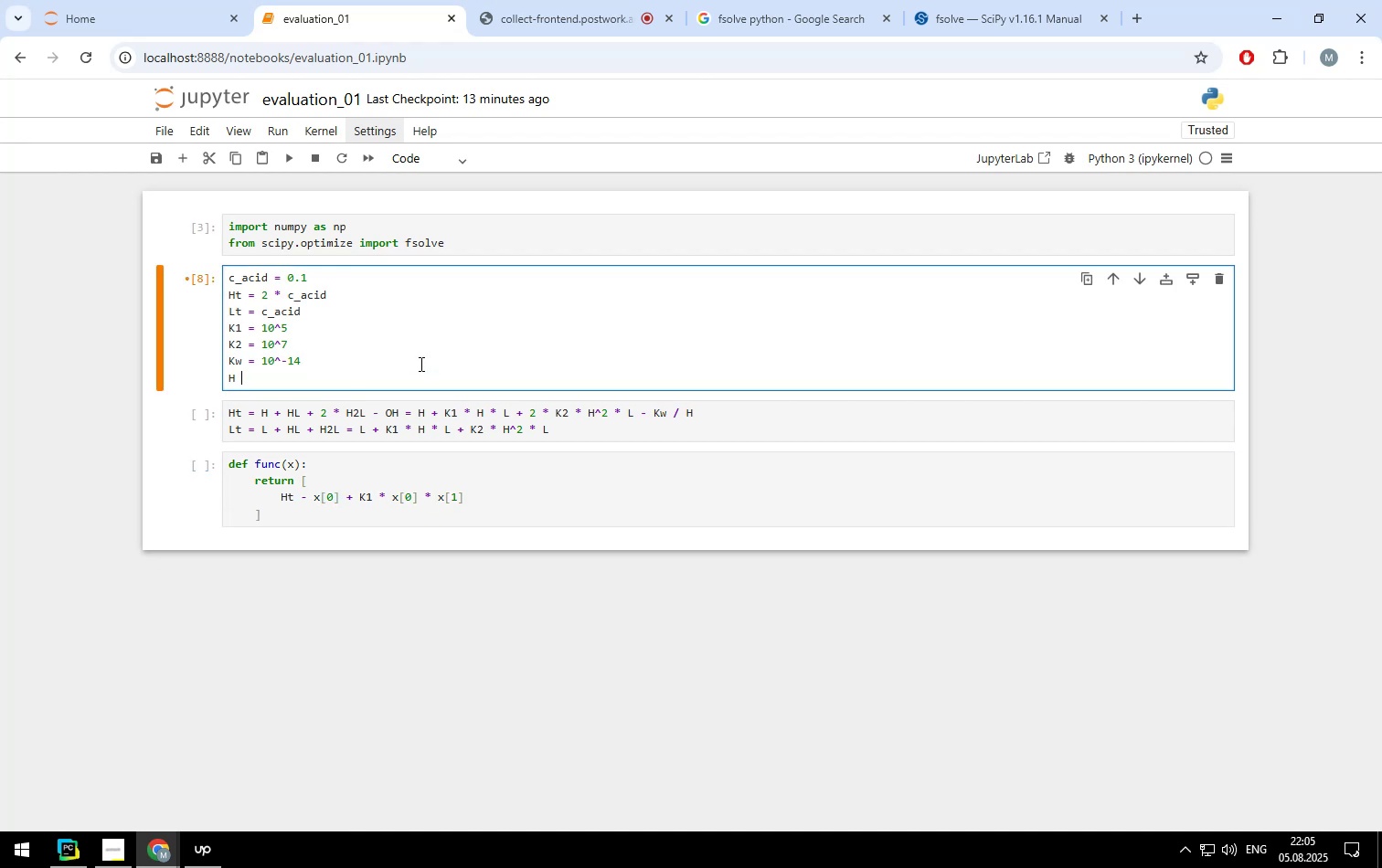 
key(Equal)
 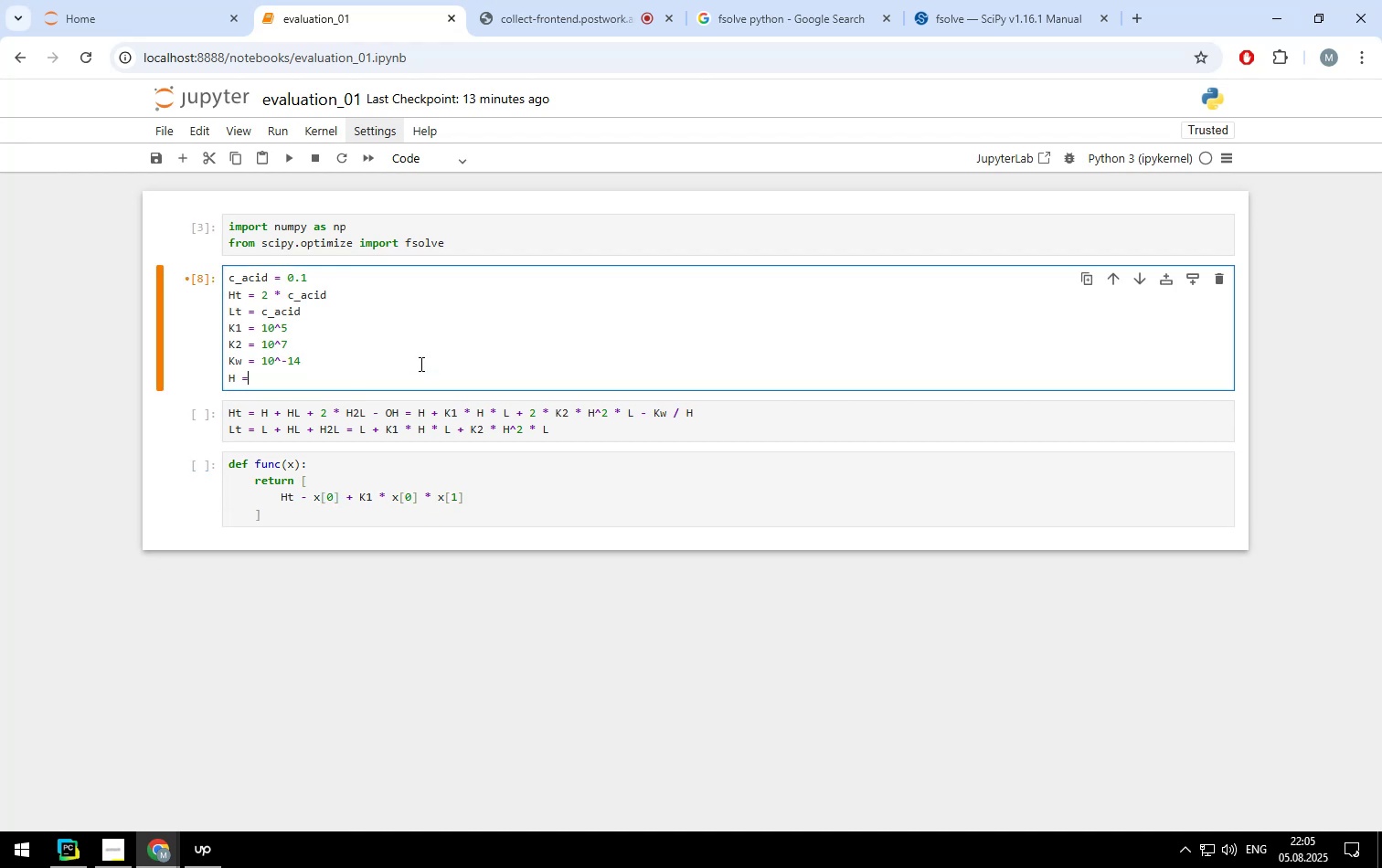 
key(Space)
 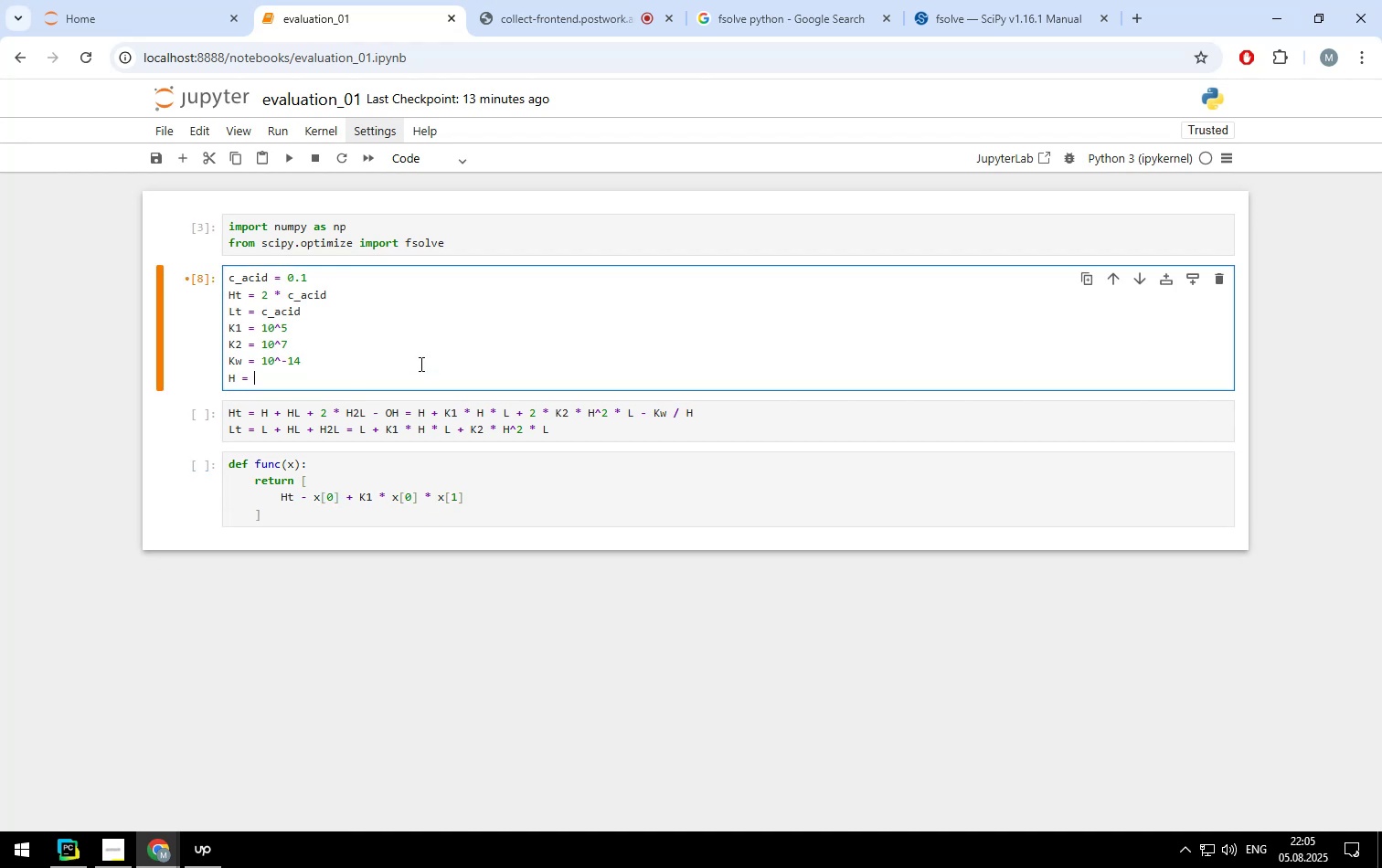 
wait(5.56)
 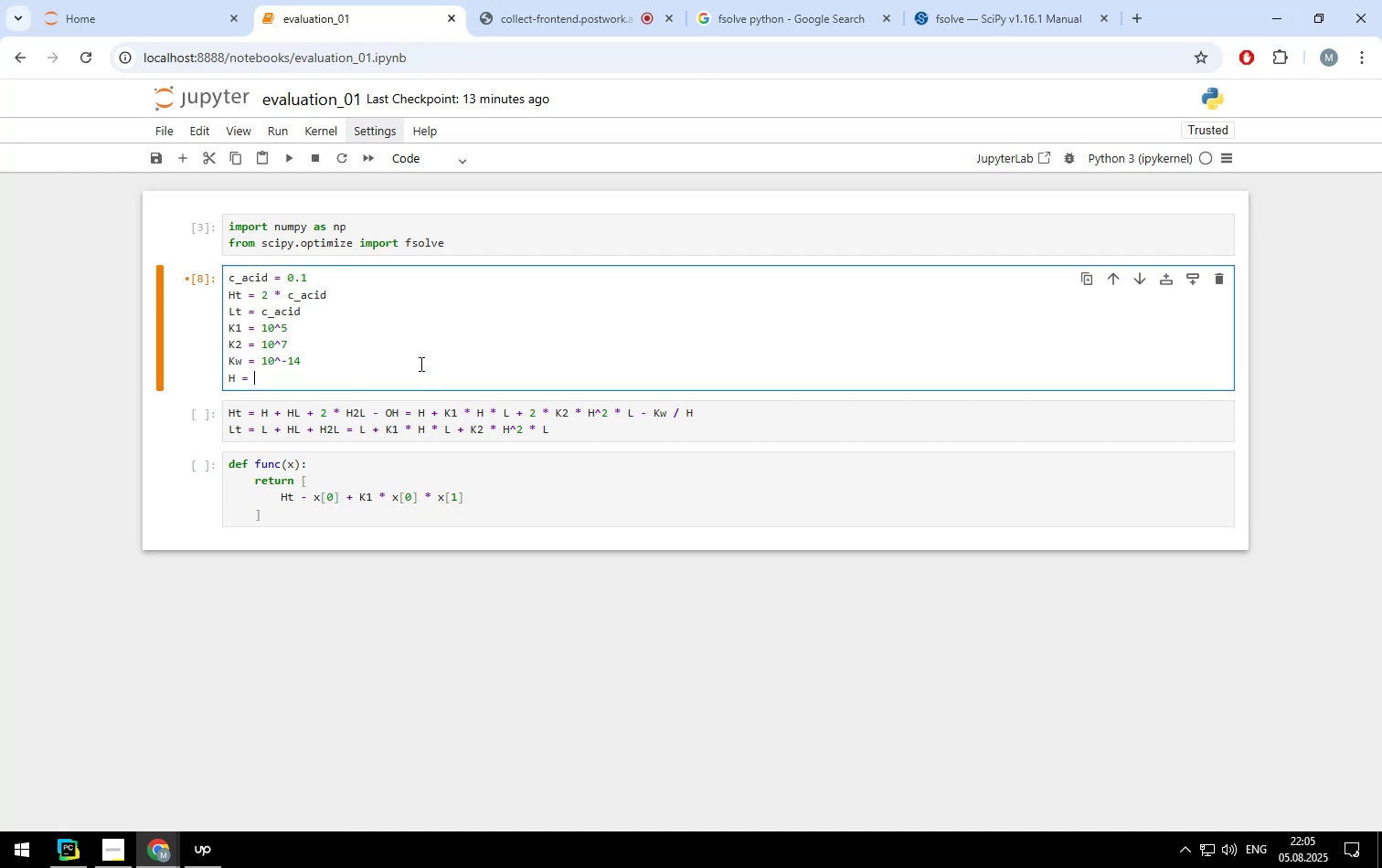 
type(10^)
 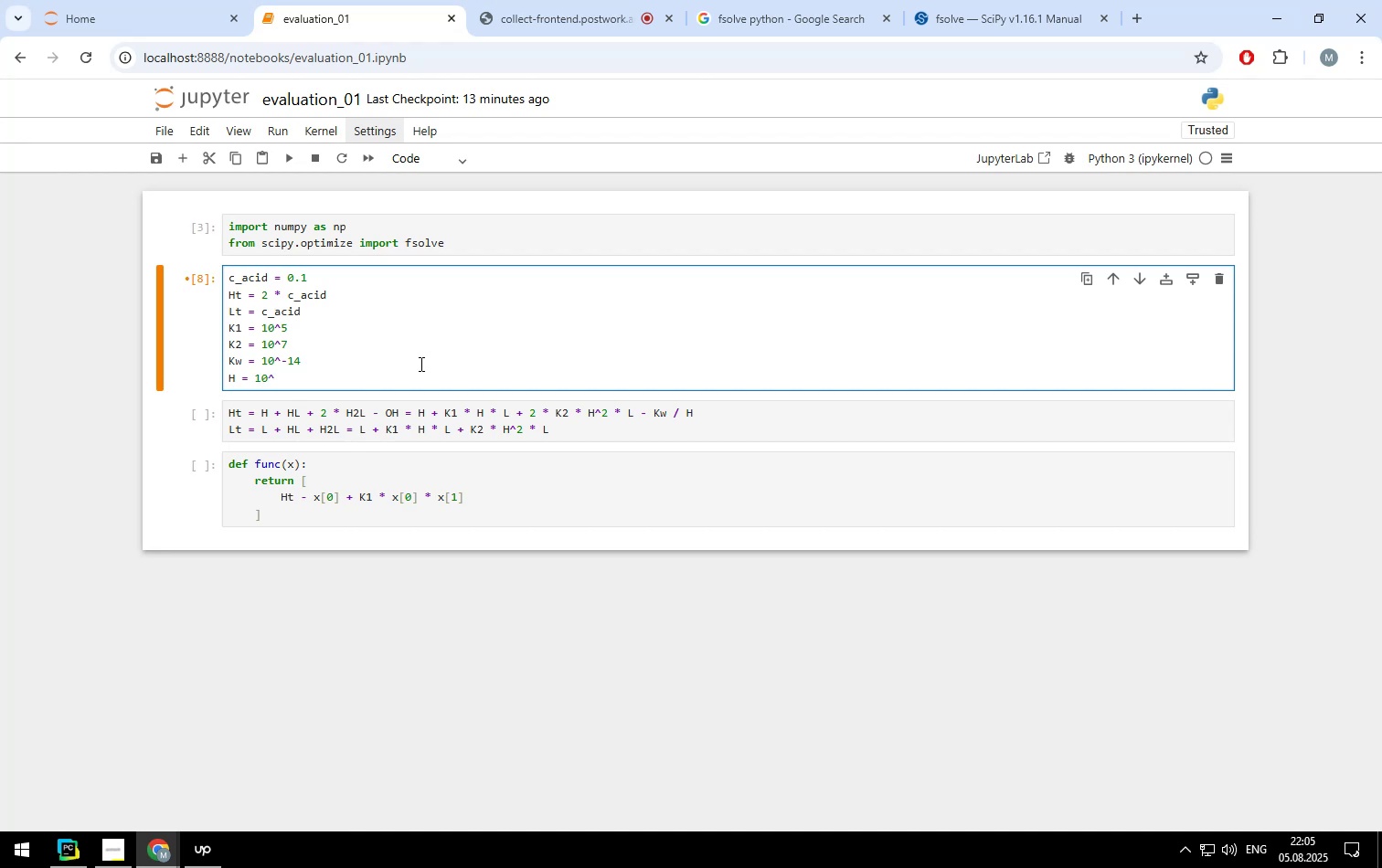 
key(Minus)
 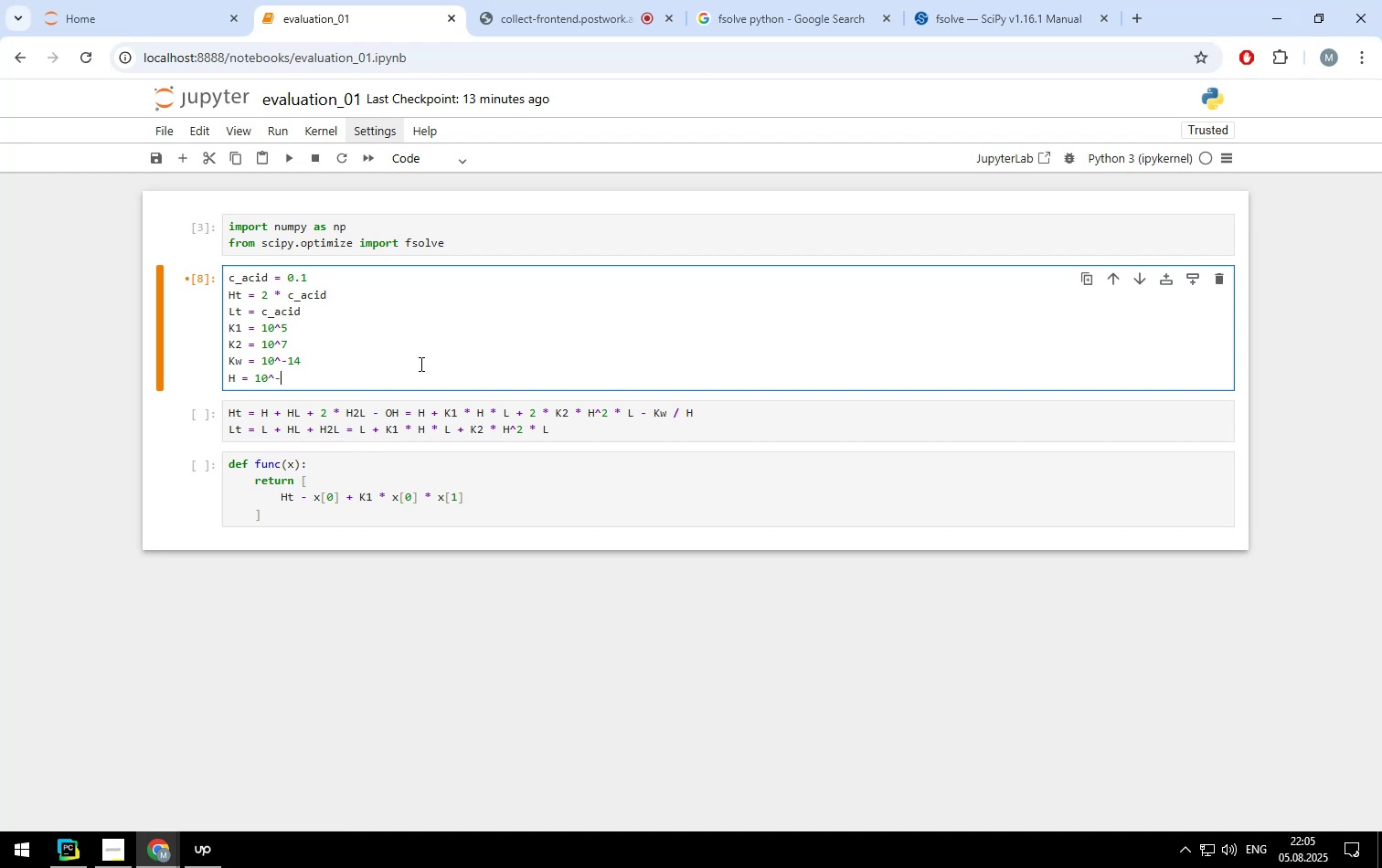 
key(1)
 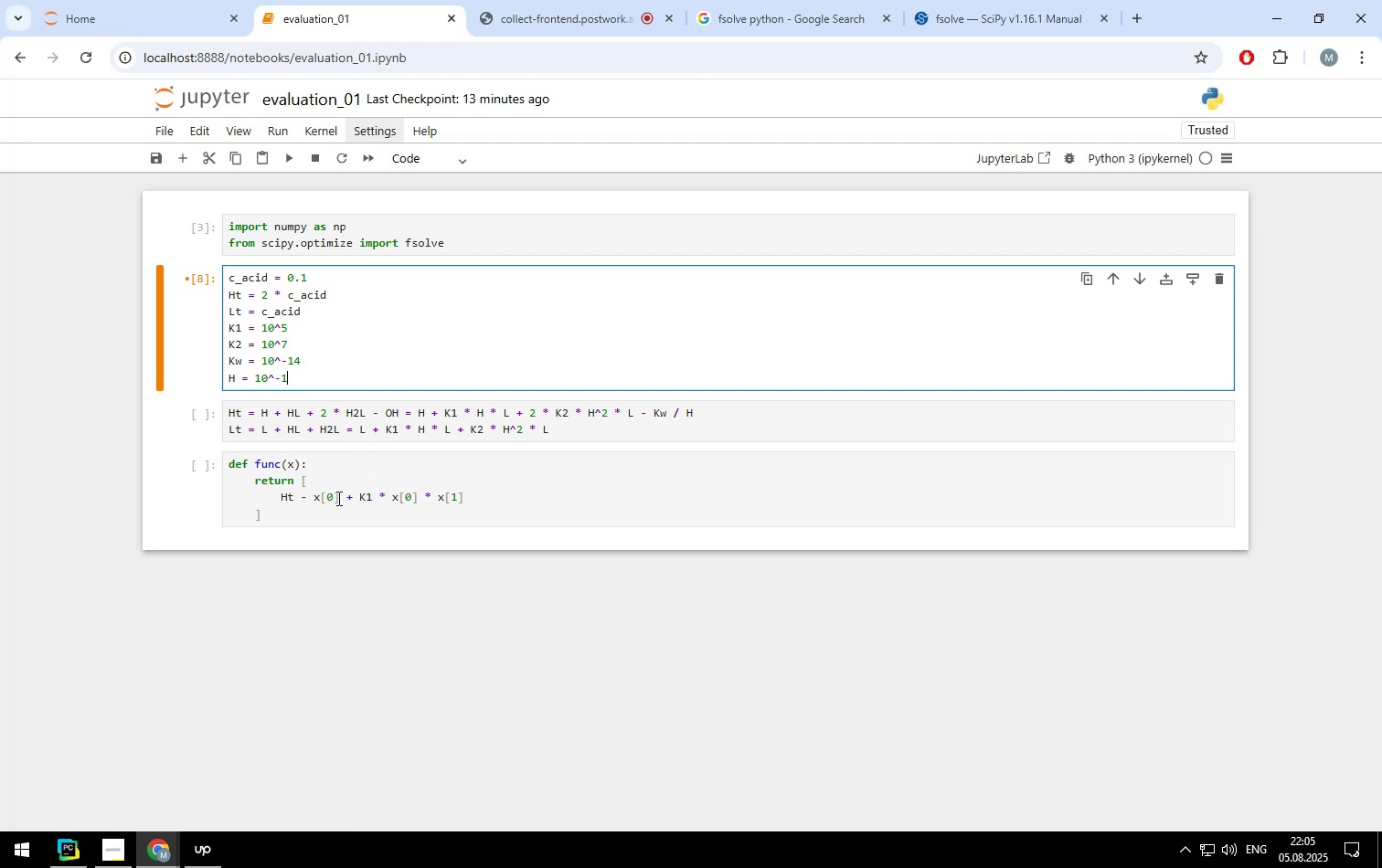 
left_click([337, 497])
 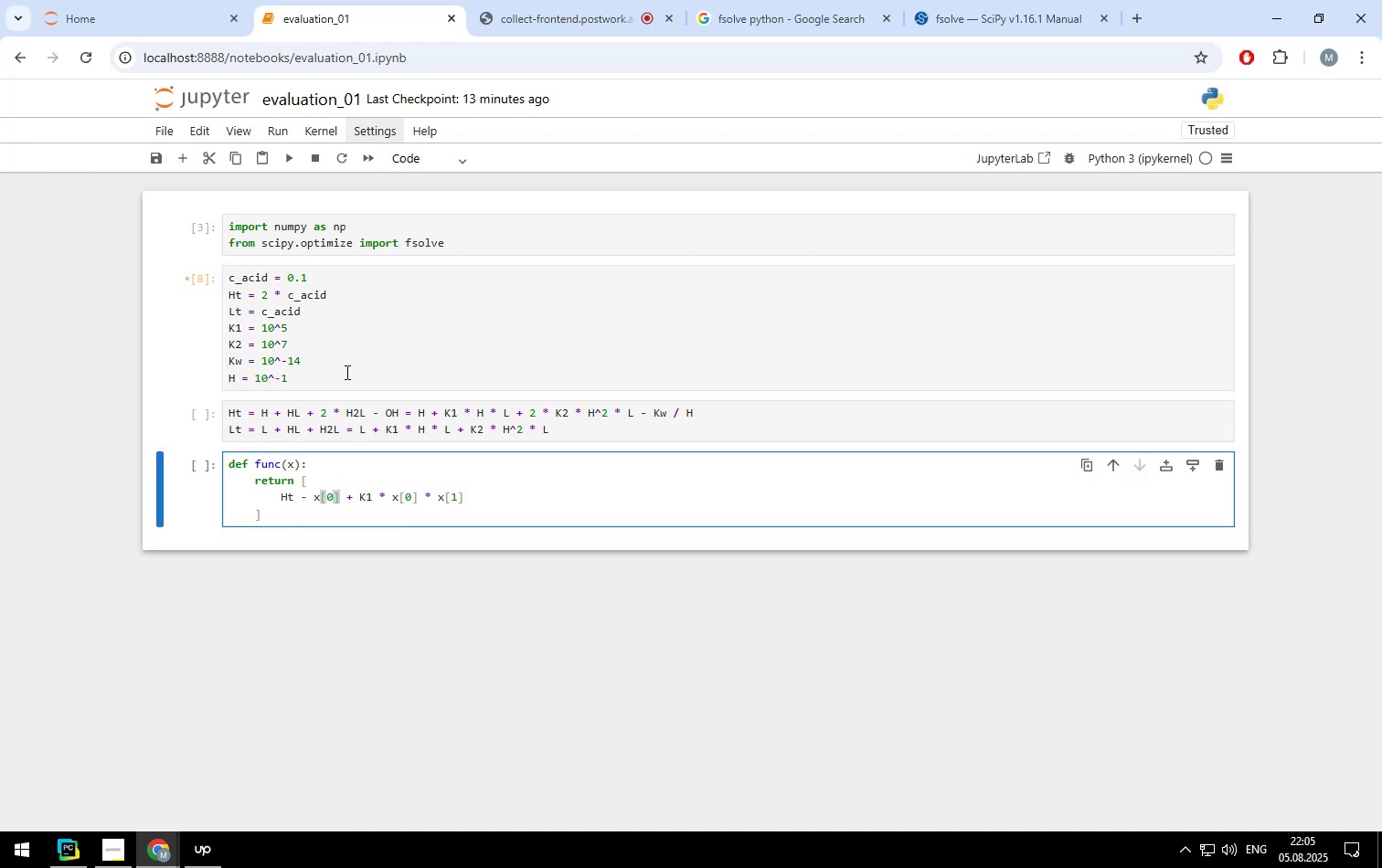 
left_click([346, 365])
 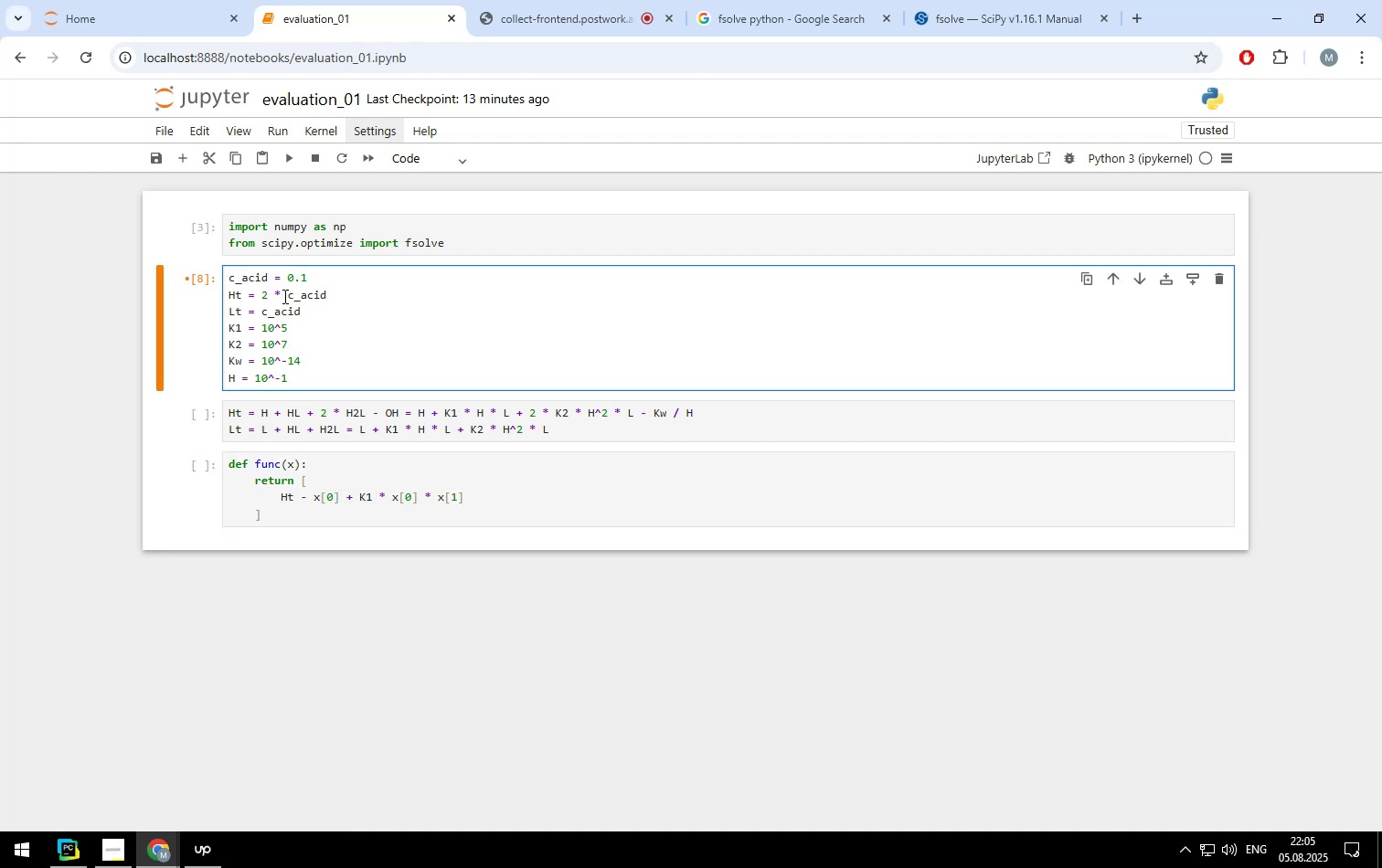 
key(Shift+ShiftLeft)
 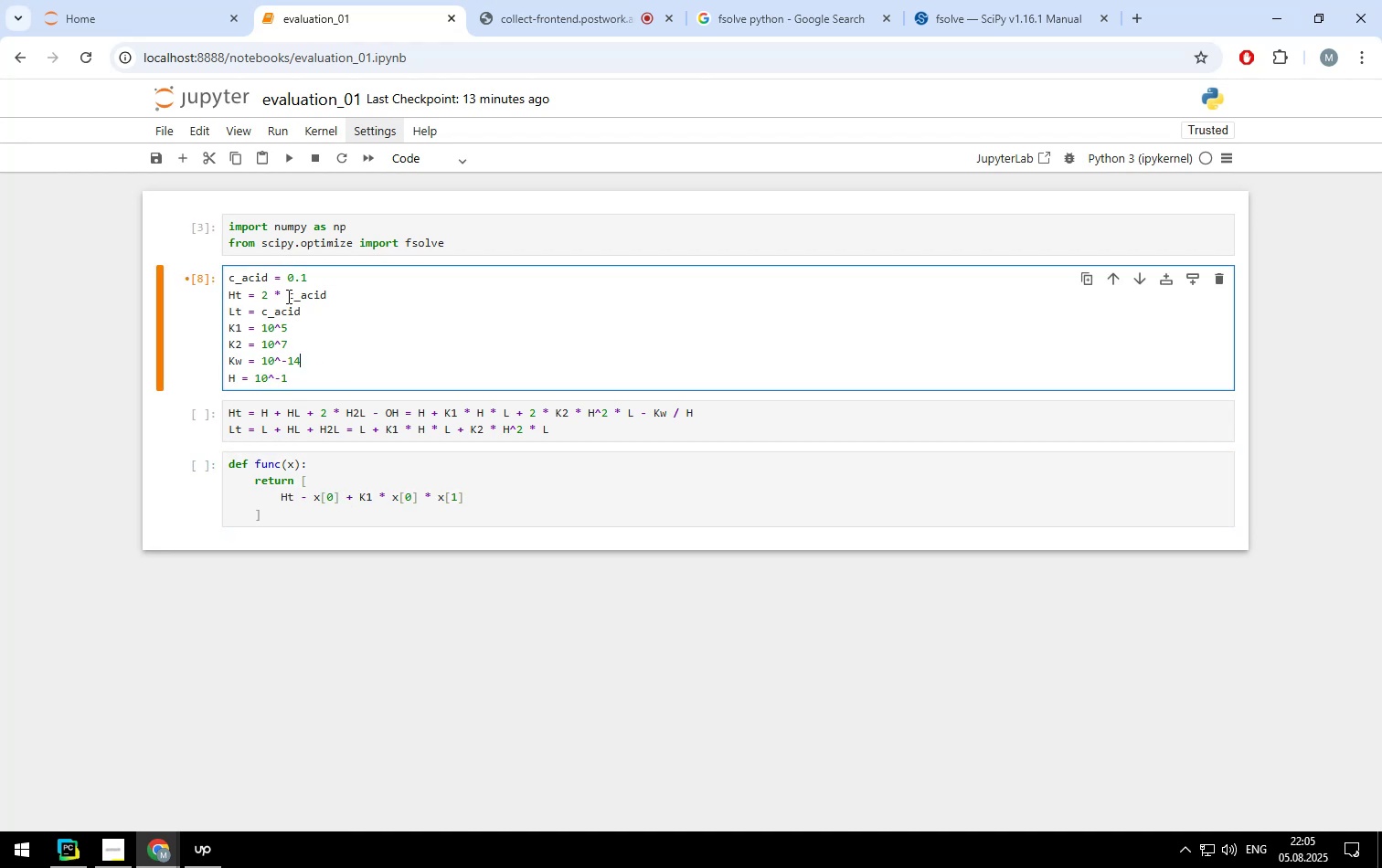 
key(Shift+Enter)
 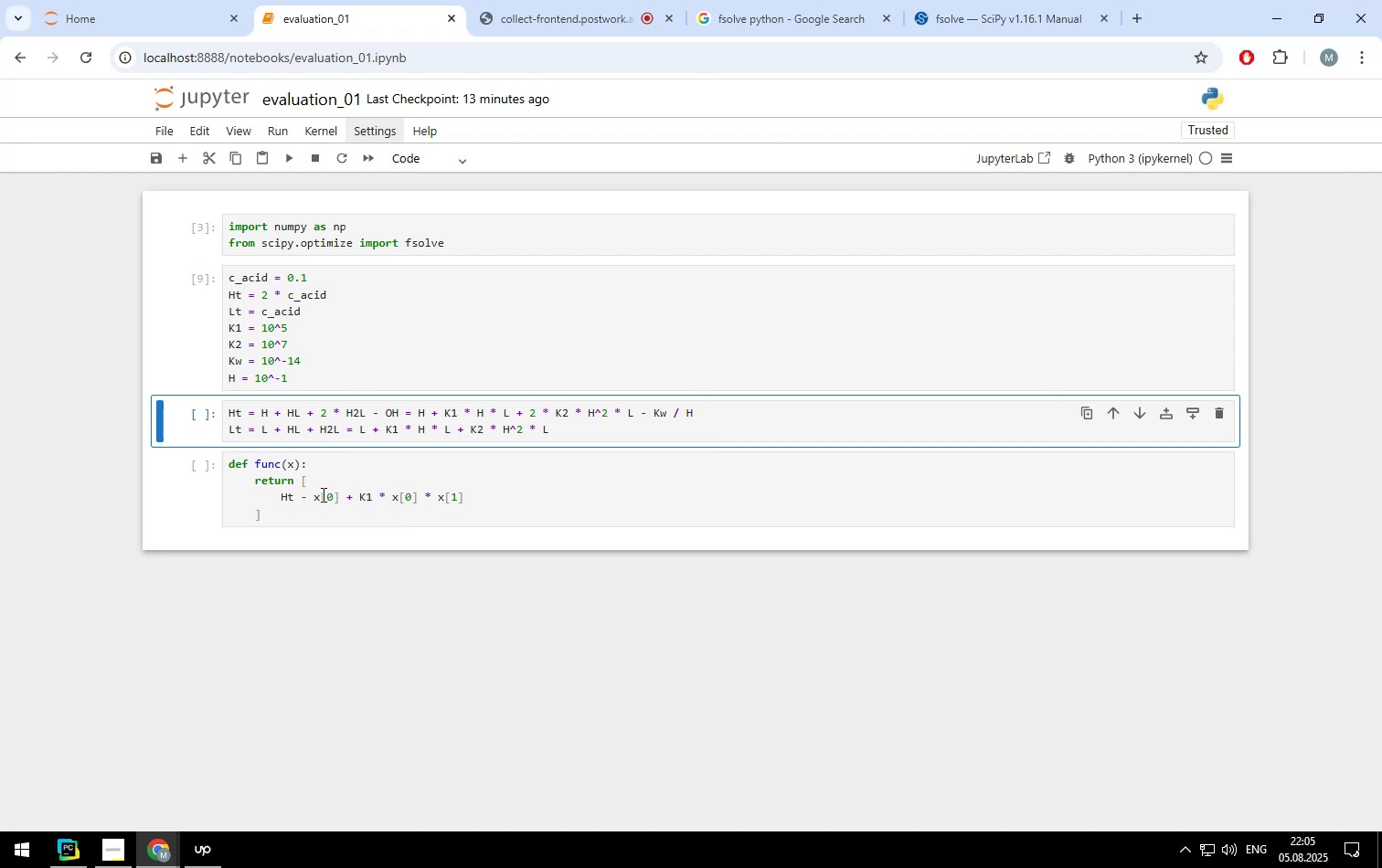 
left_click([338, 495])
 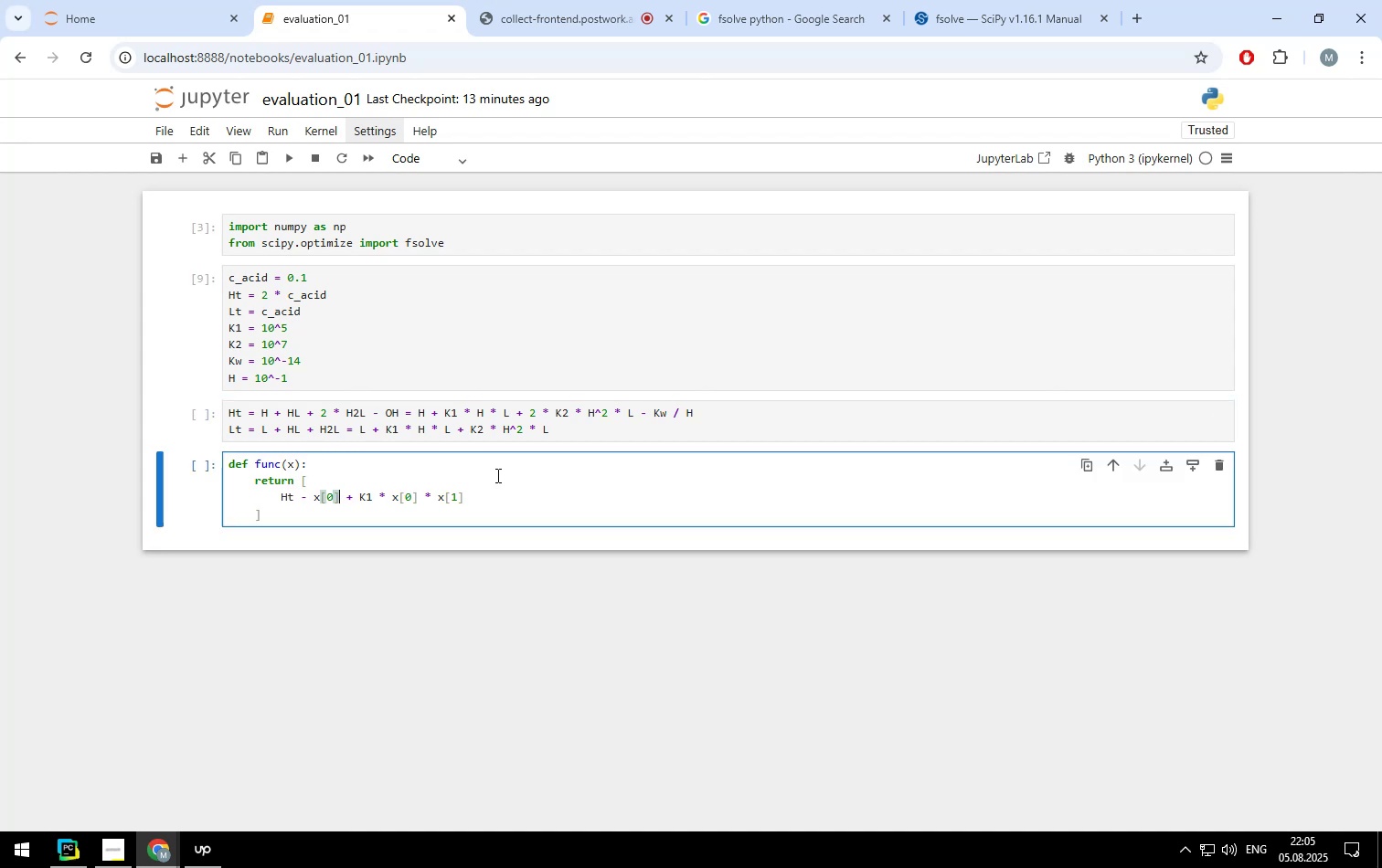 
key(Backspace)
 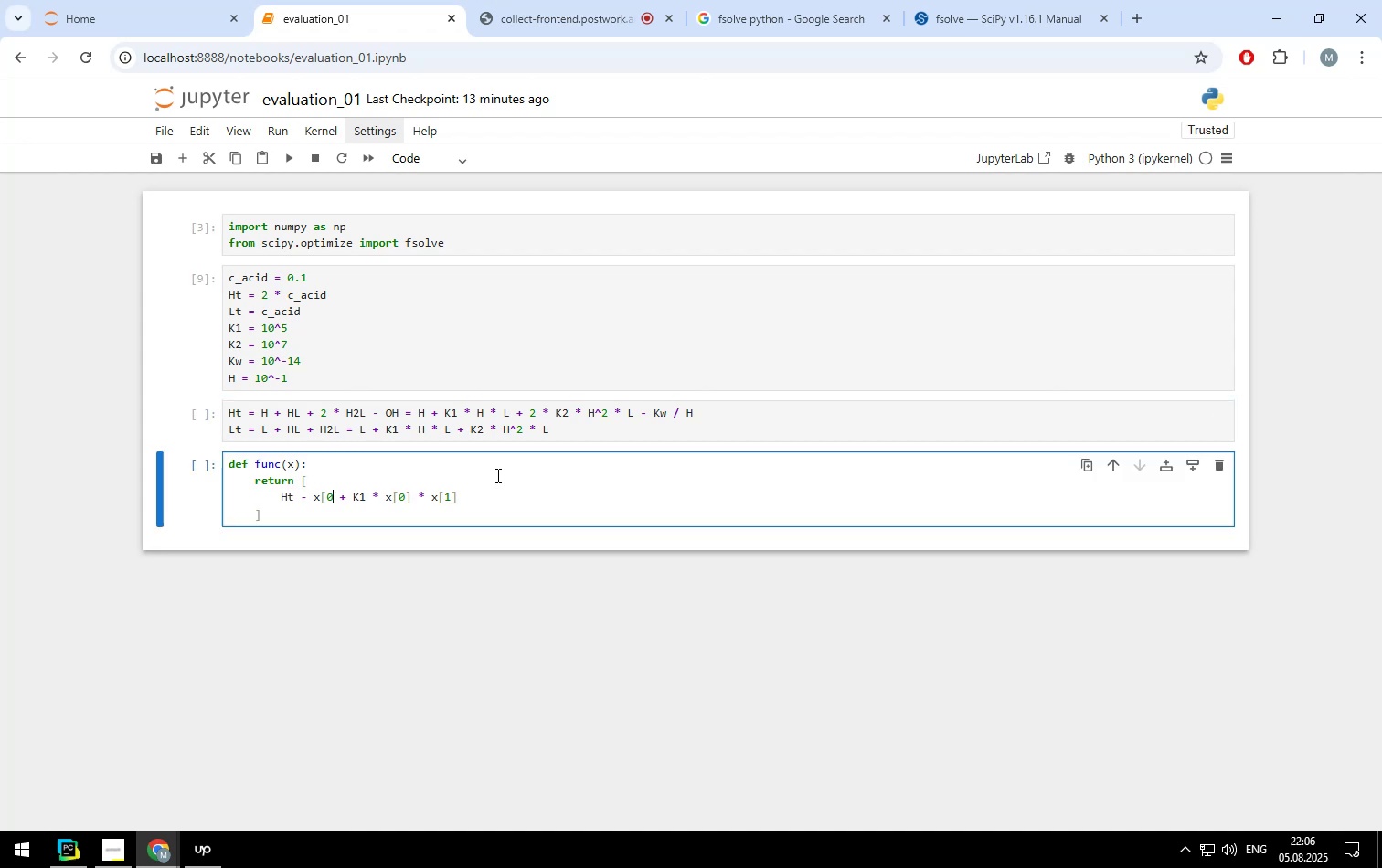 
key(Backspace)
 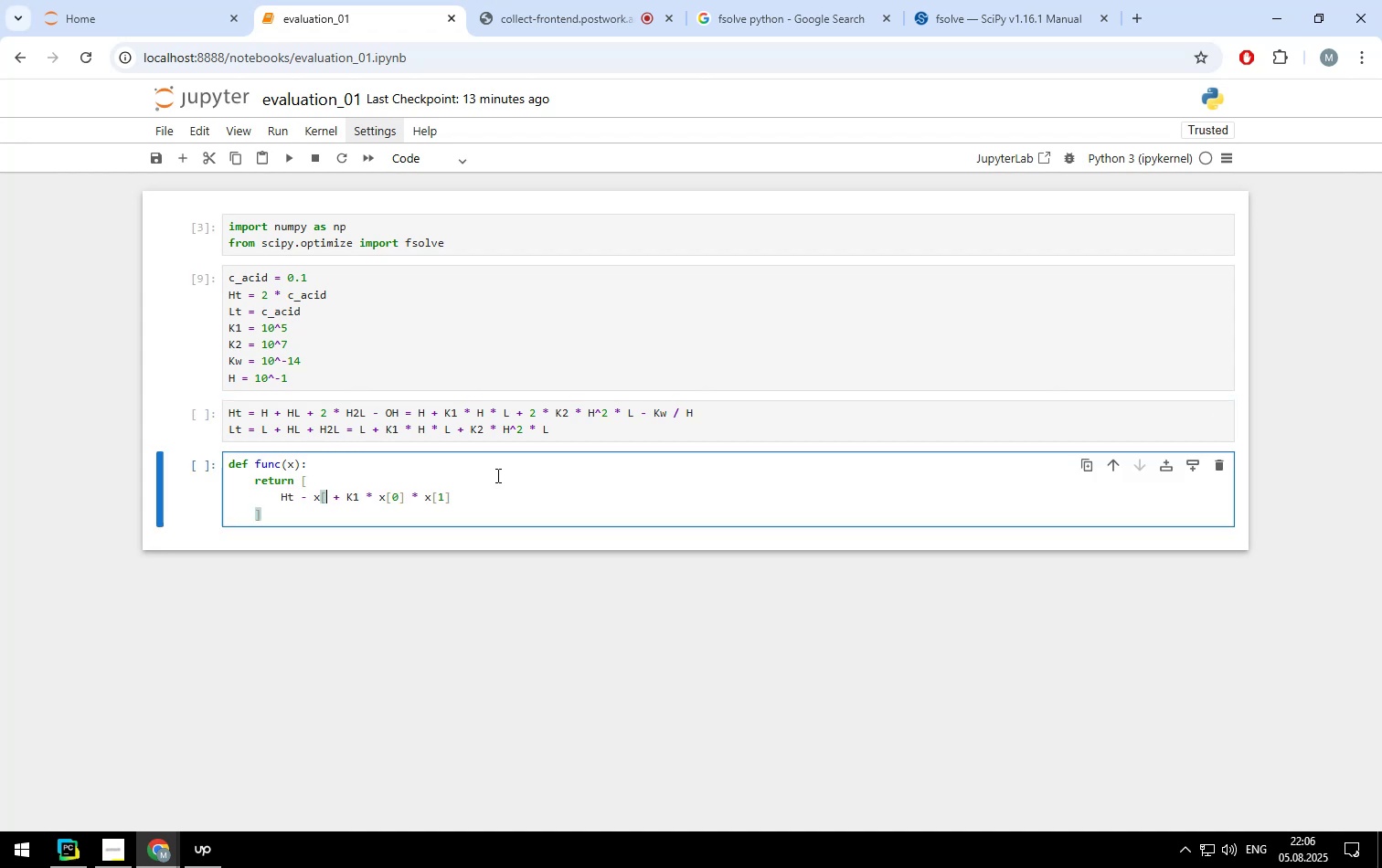 
key(Backspace)
 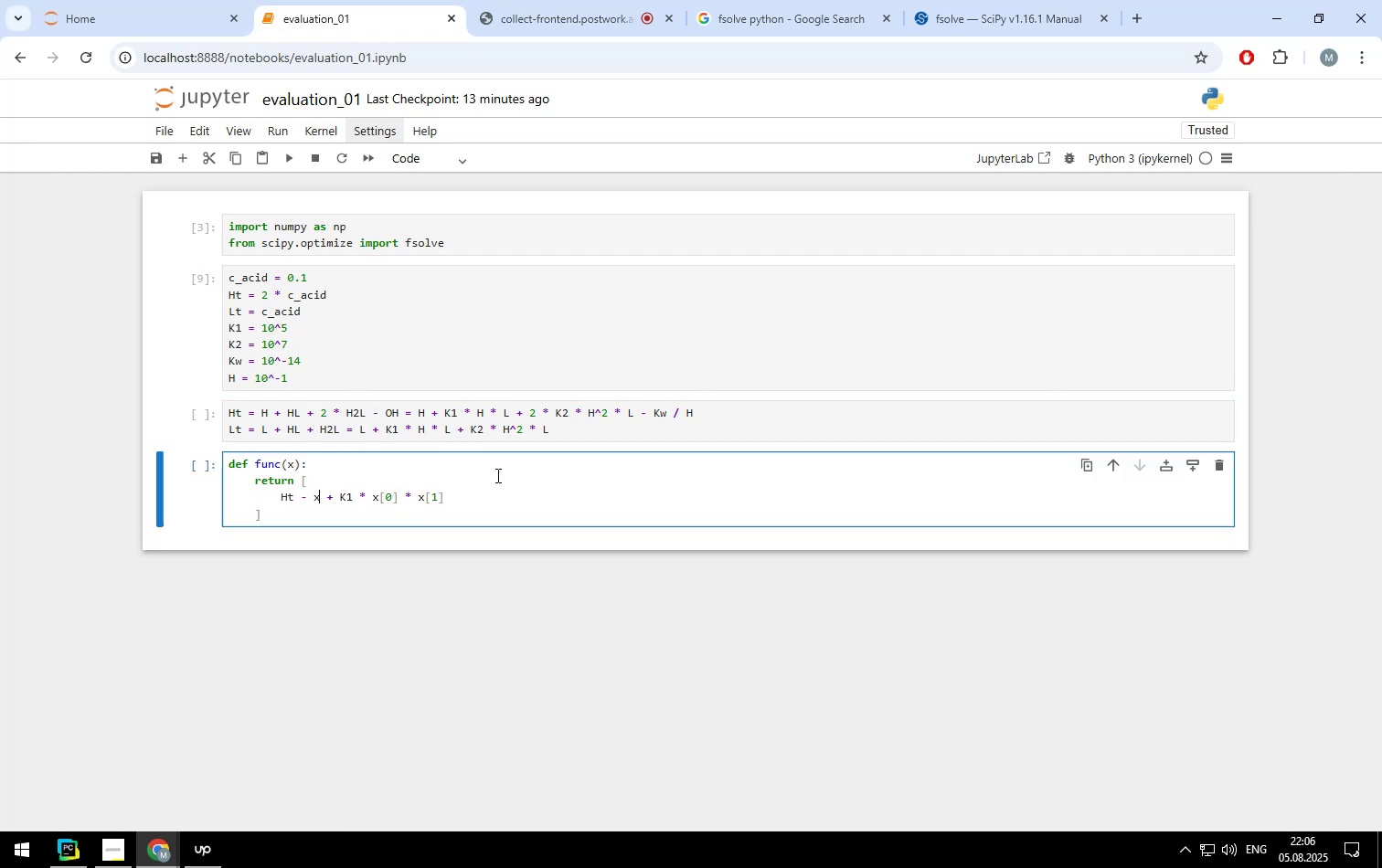 
key(Backspace)
 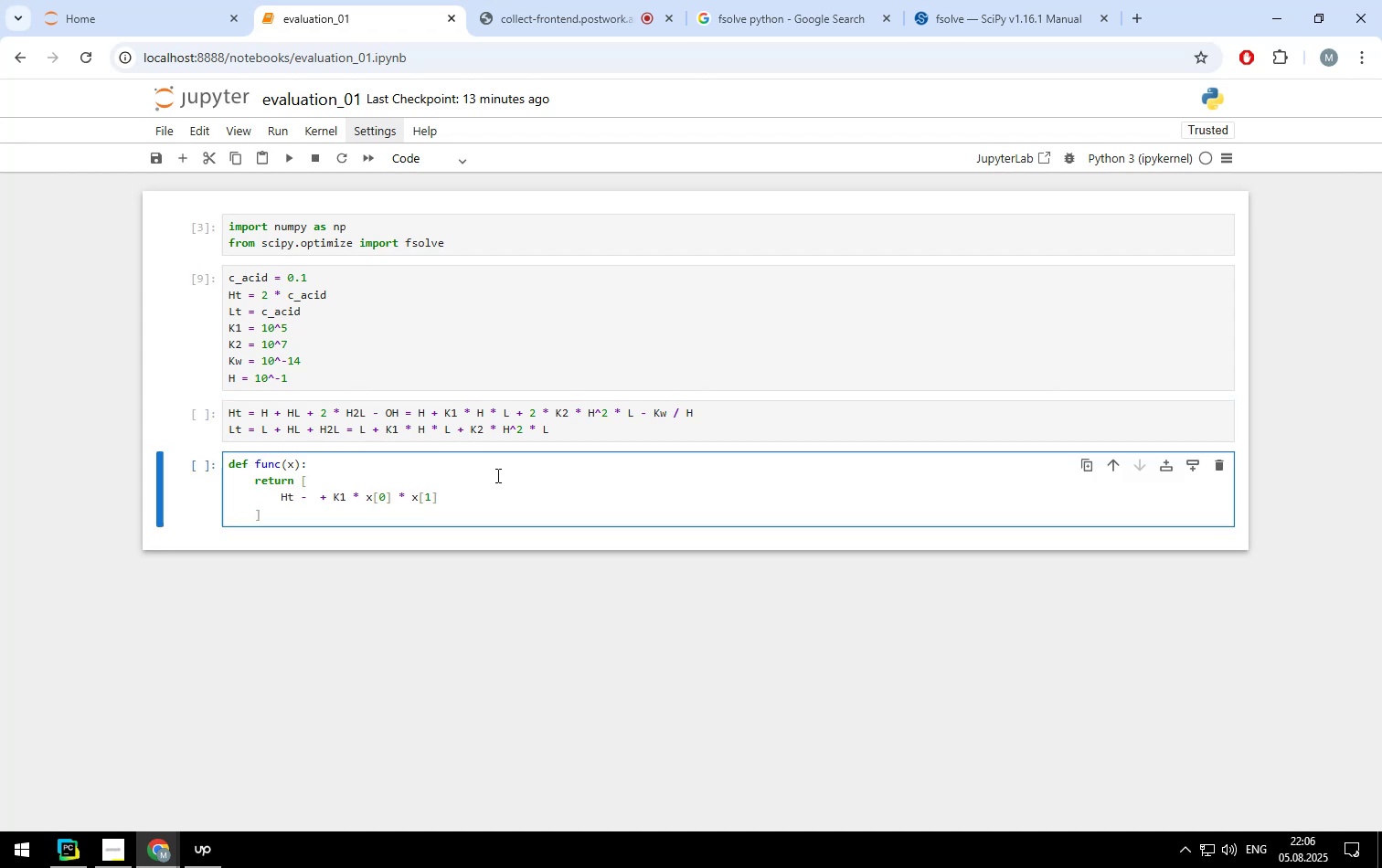 
key(Shift+ShiftLeft)
 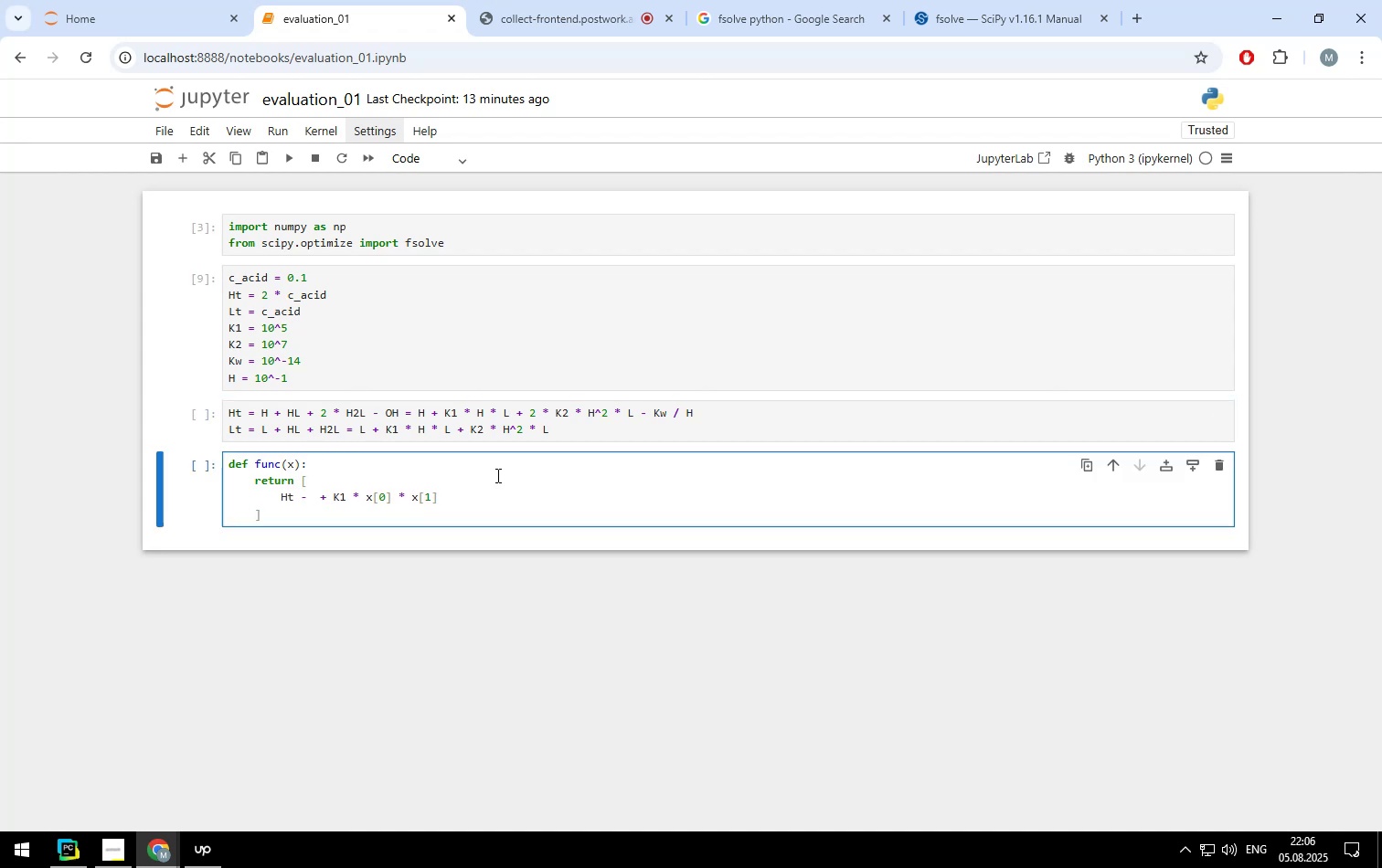 
key(Shift+H)
 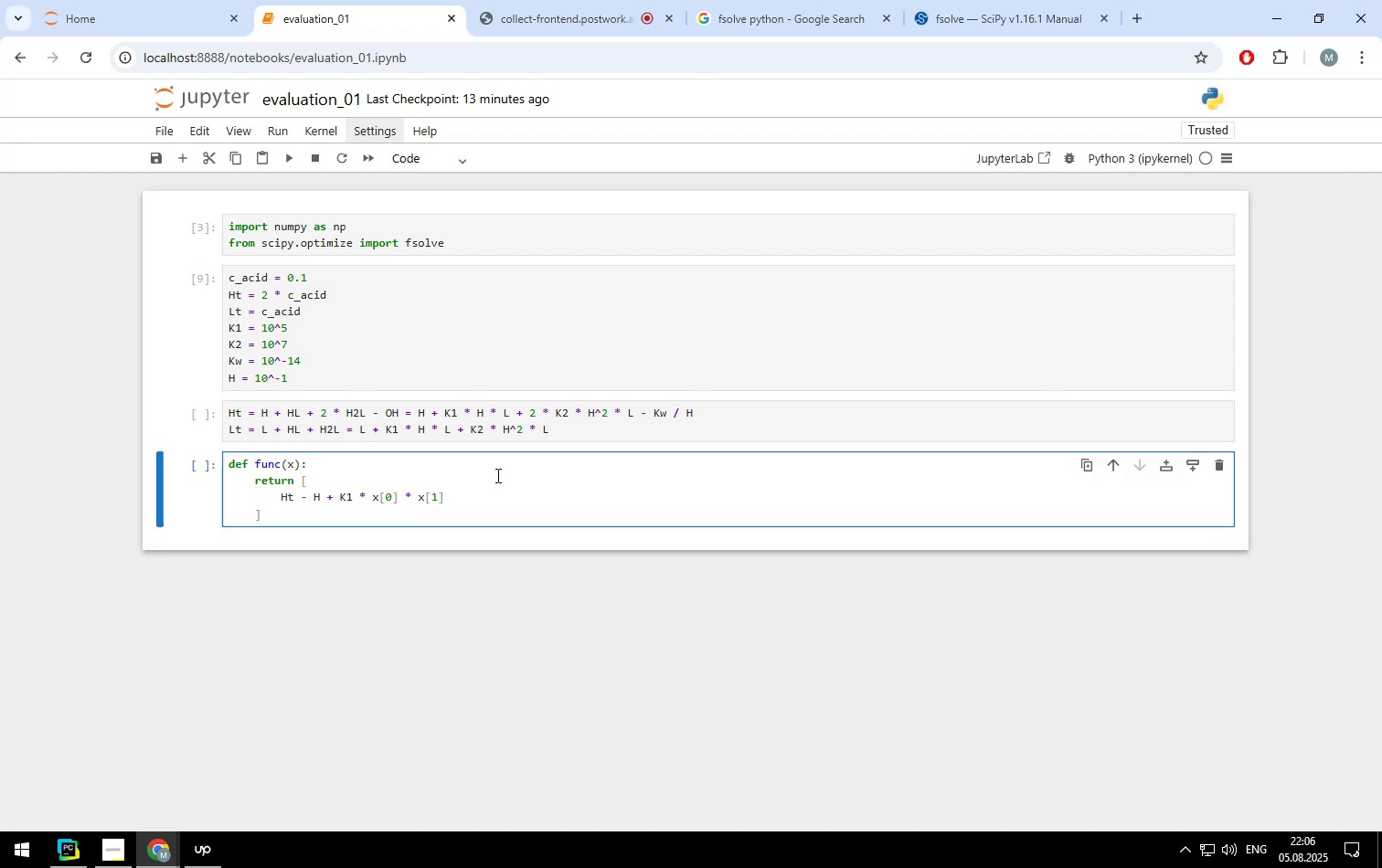 
key(ArrowRight)
 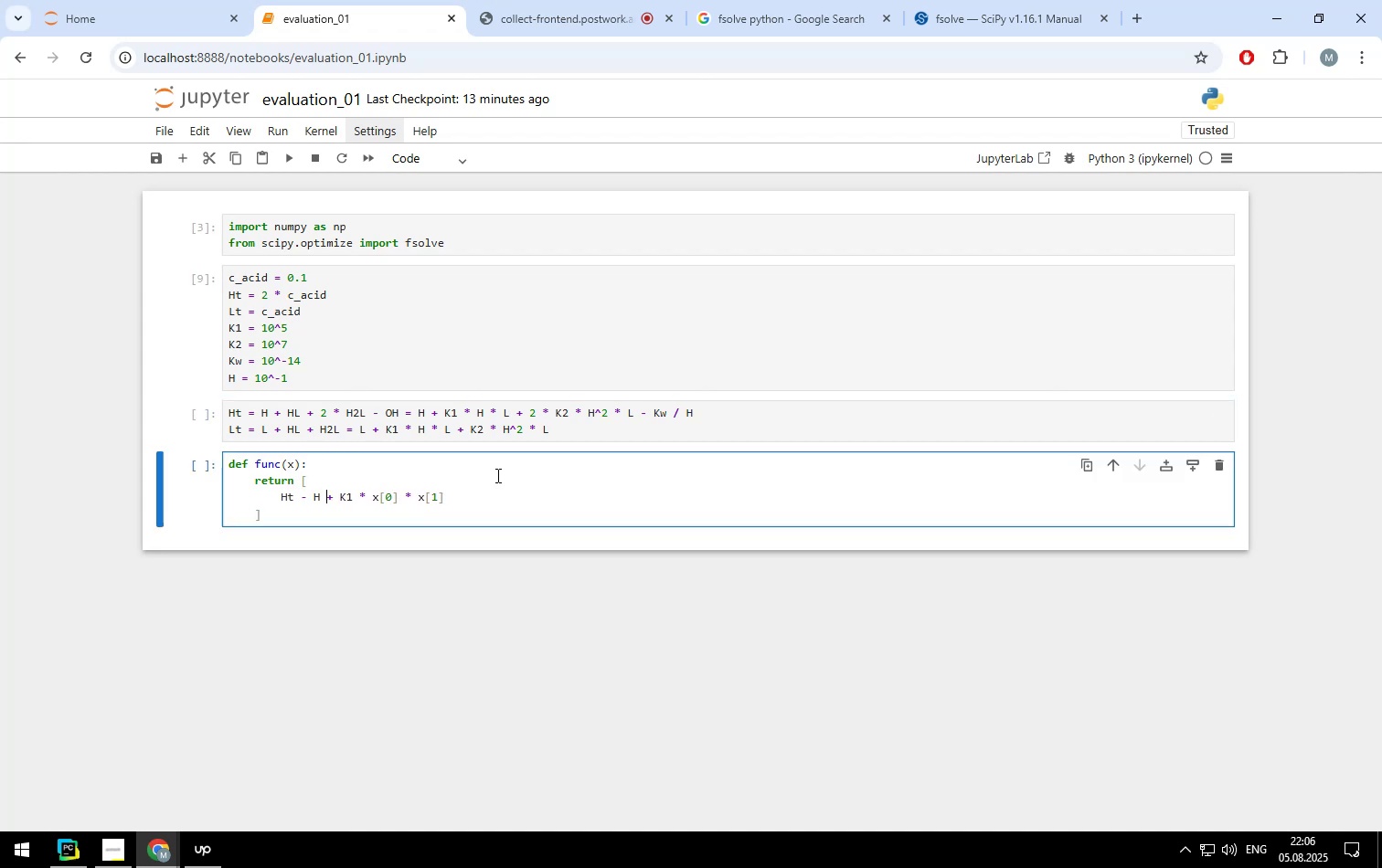 
key(ArrowRight)
 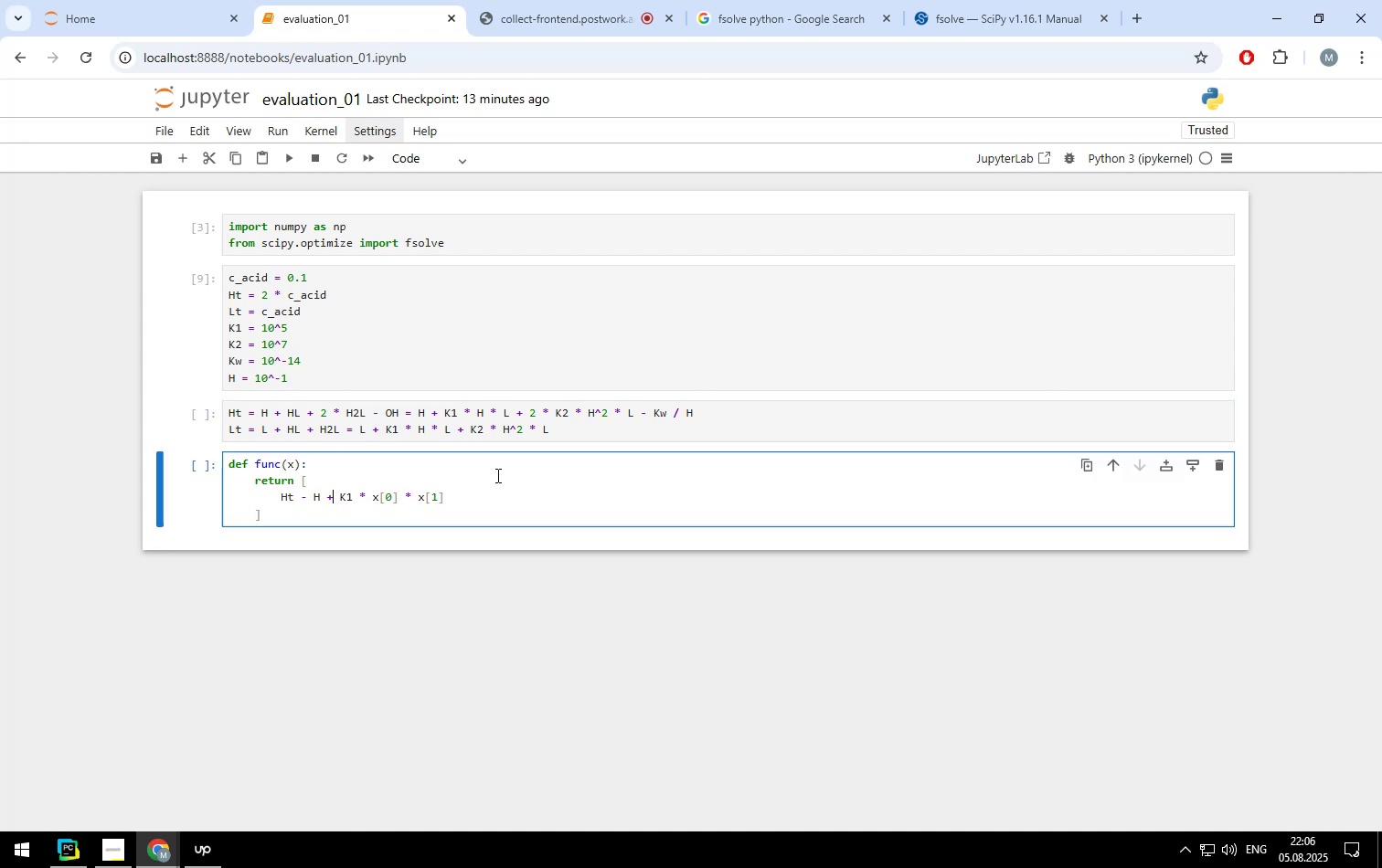 
key(ArrowRight)
 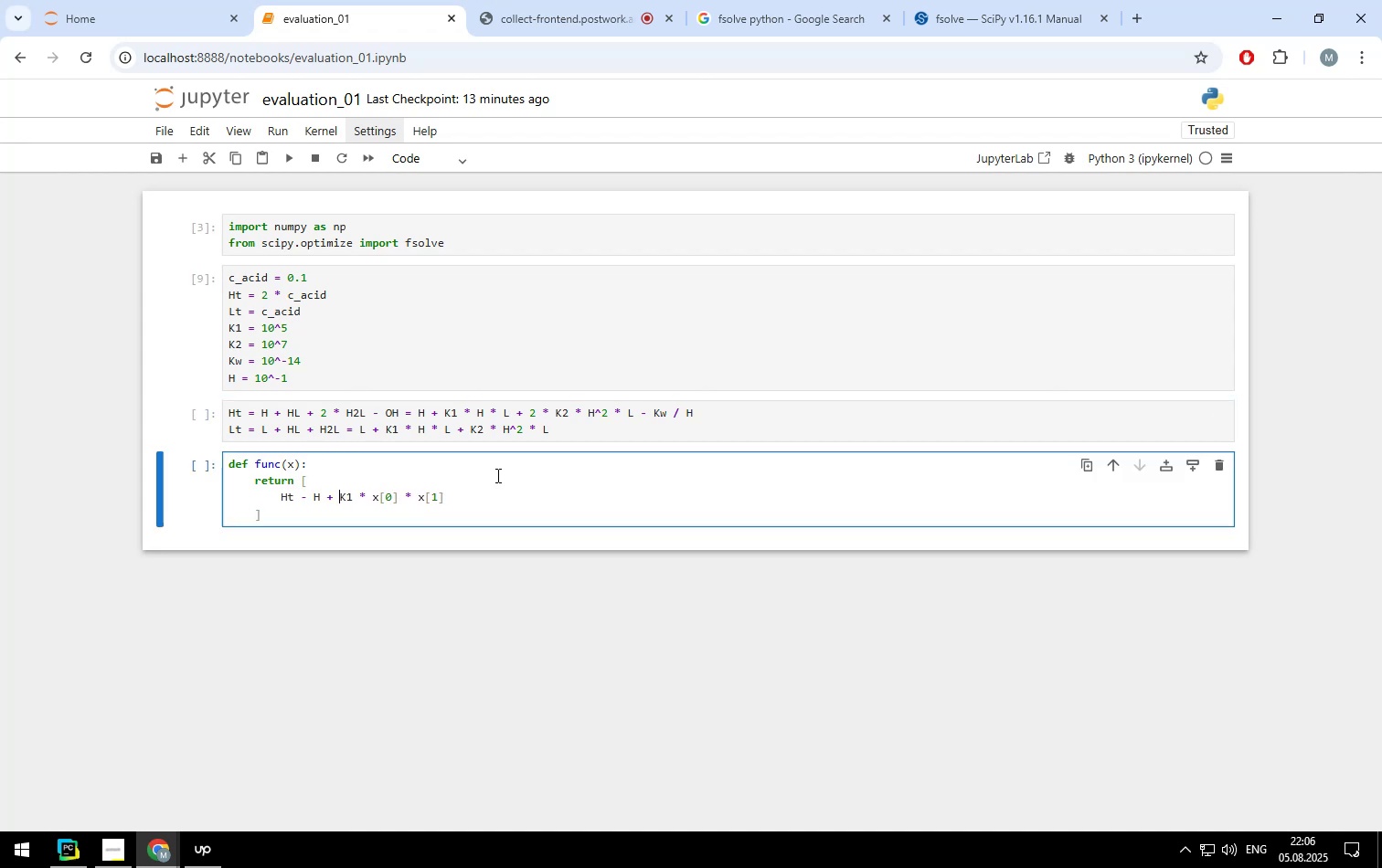 
key(ArrowRight)
 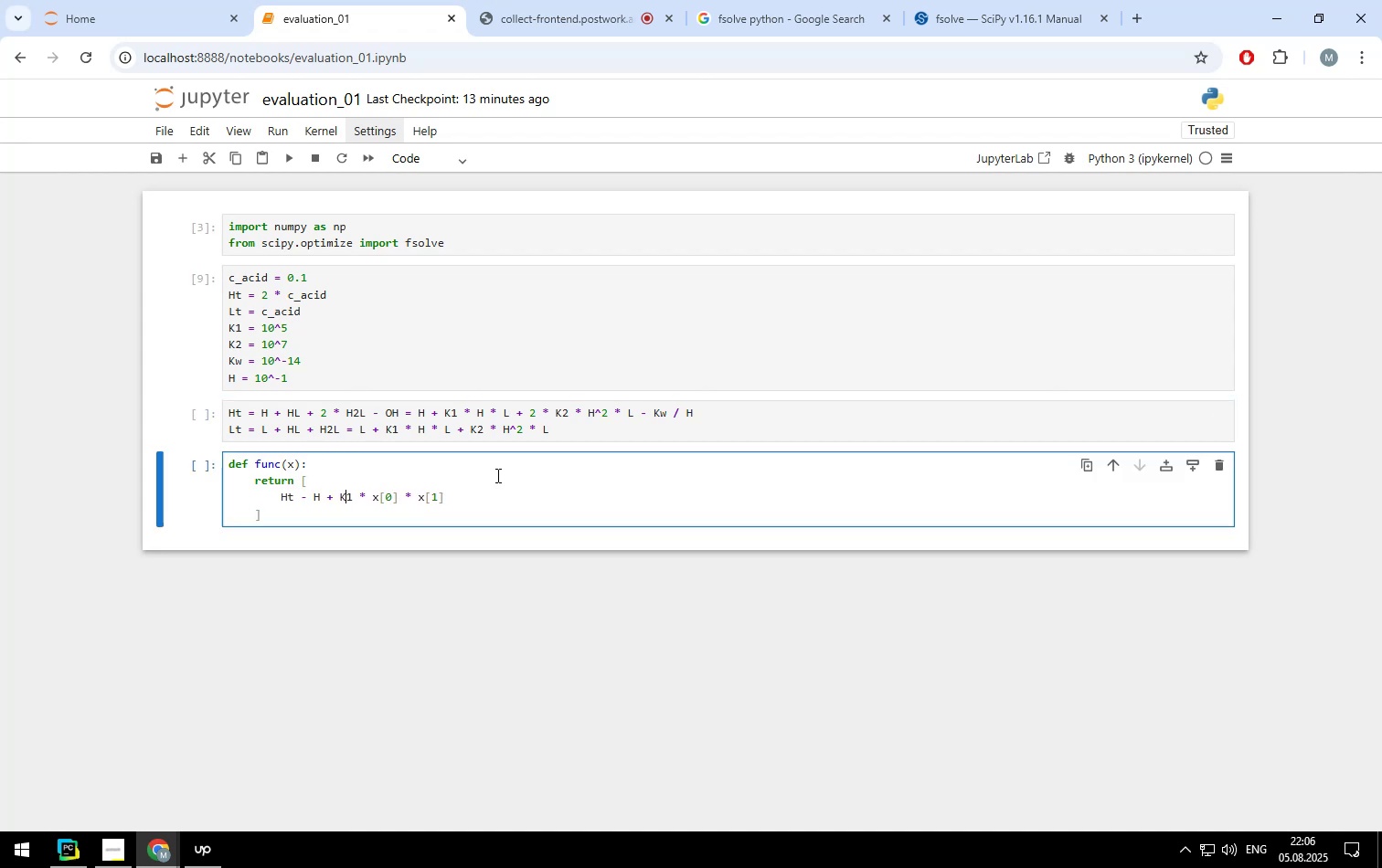 
key(ArrowRight)
 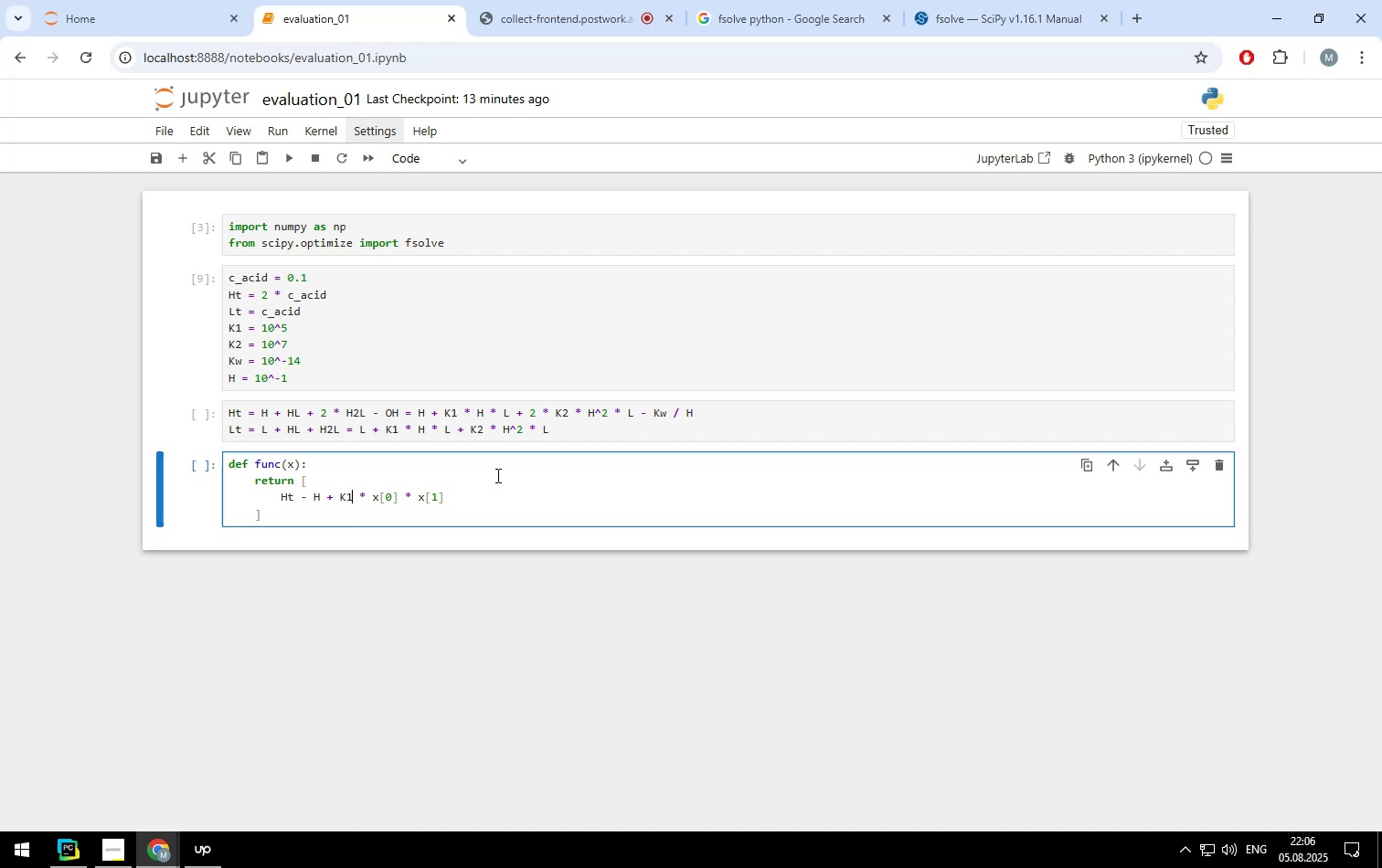 
key(ArrowRight)
 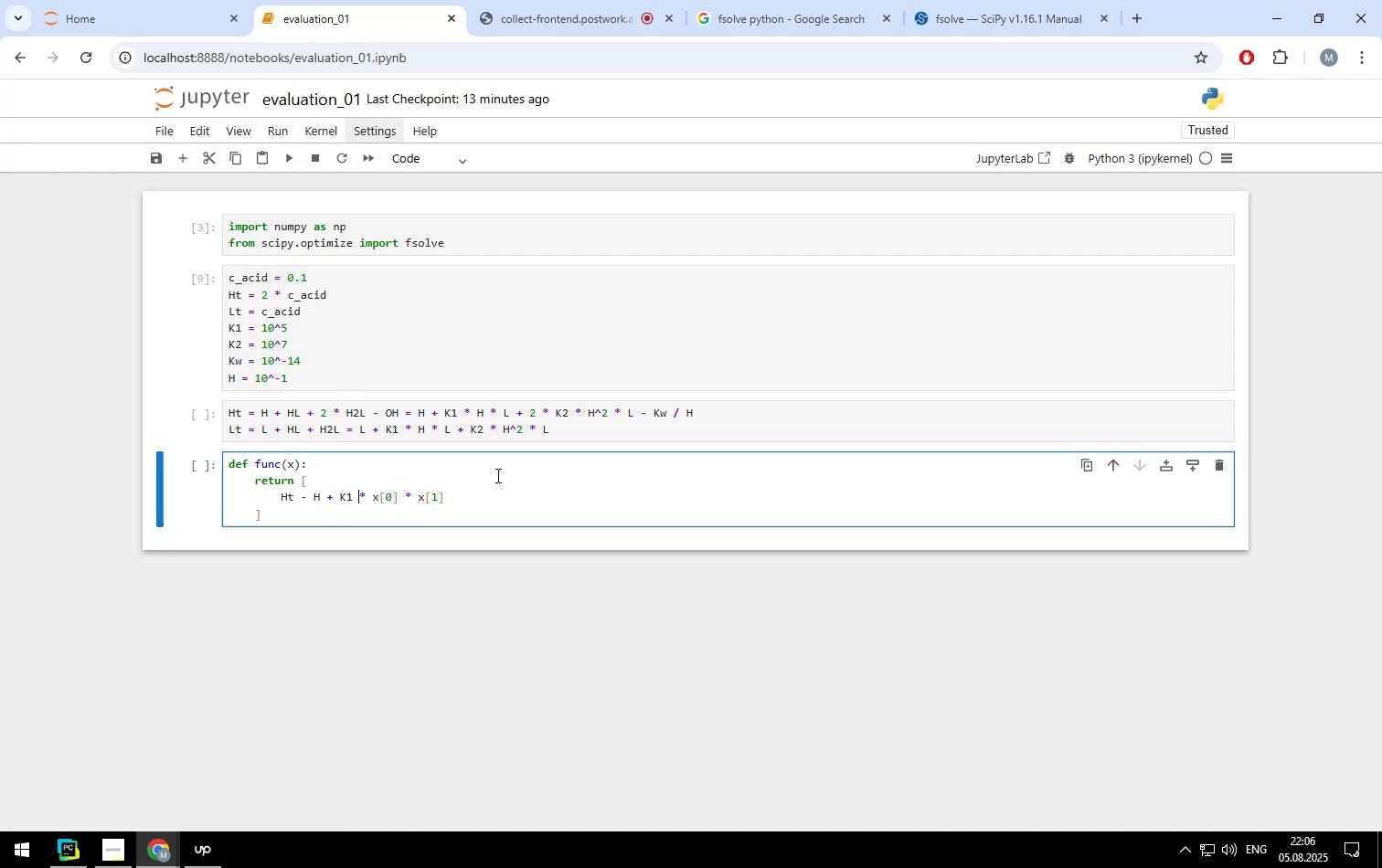 
key(ArrowLeft)
 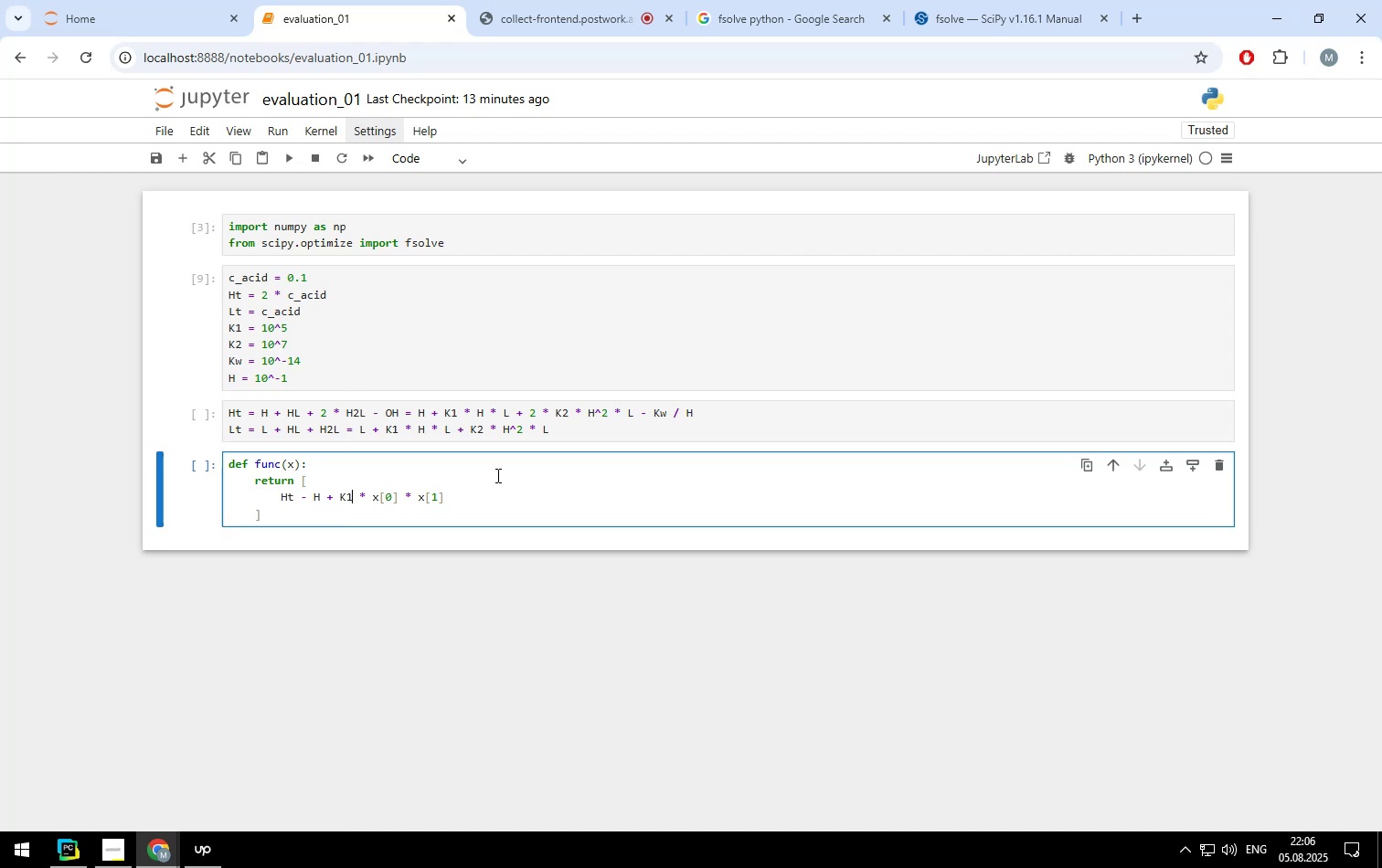 
key(ArrowRight)
 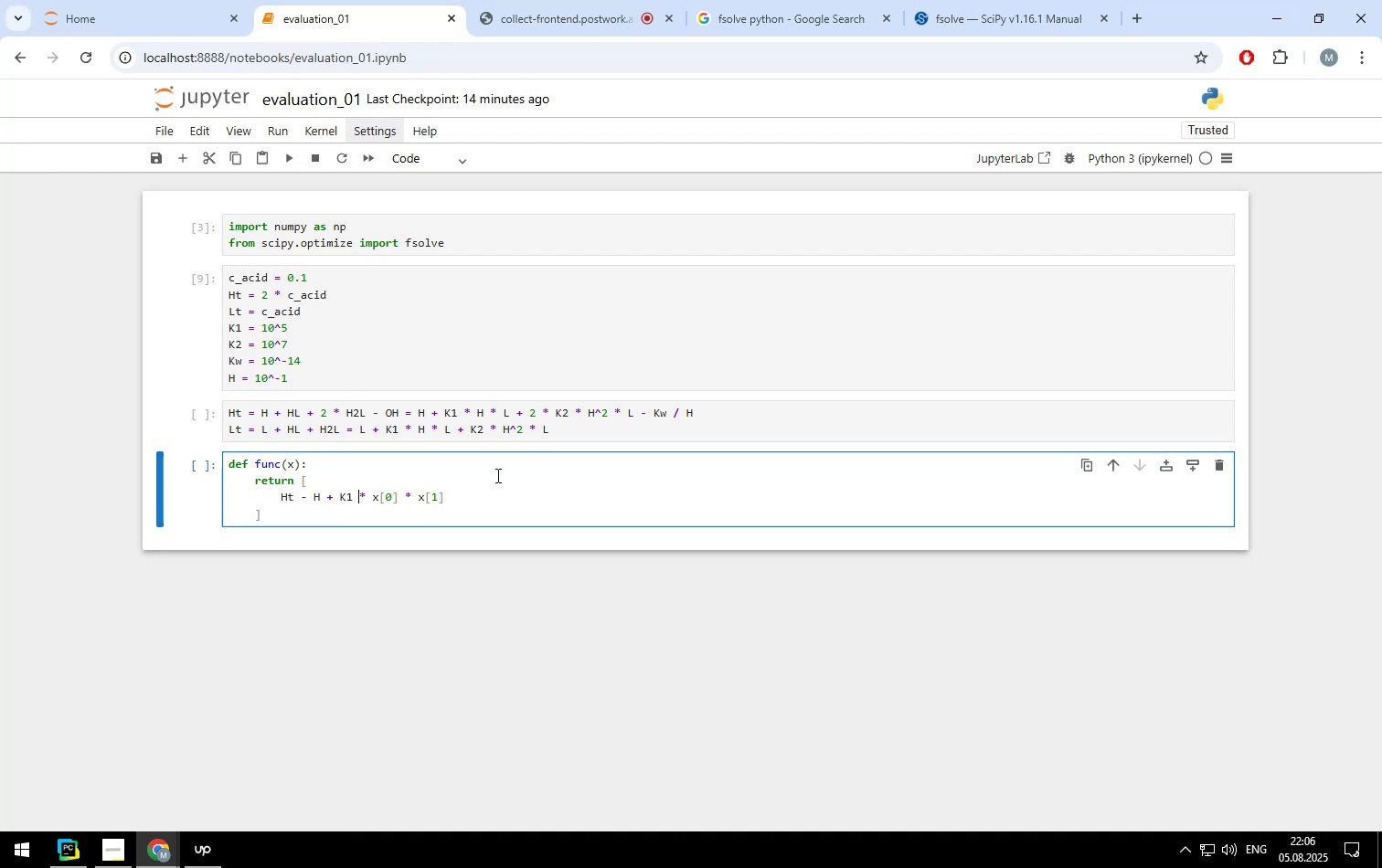 
key(ArrowRight)
 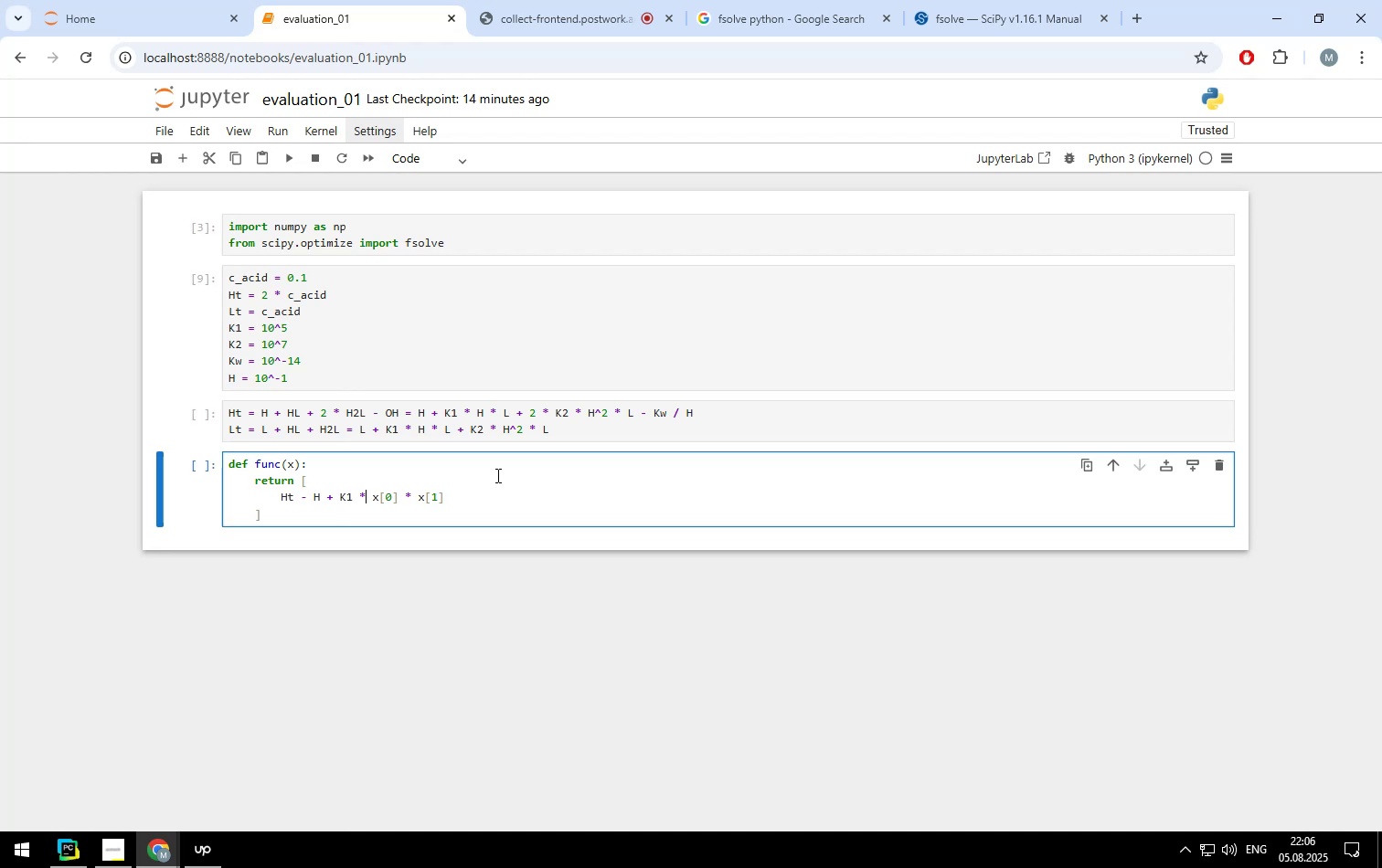 
key(ArrowRight)
 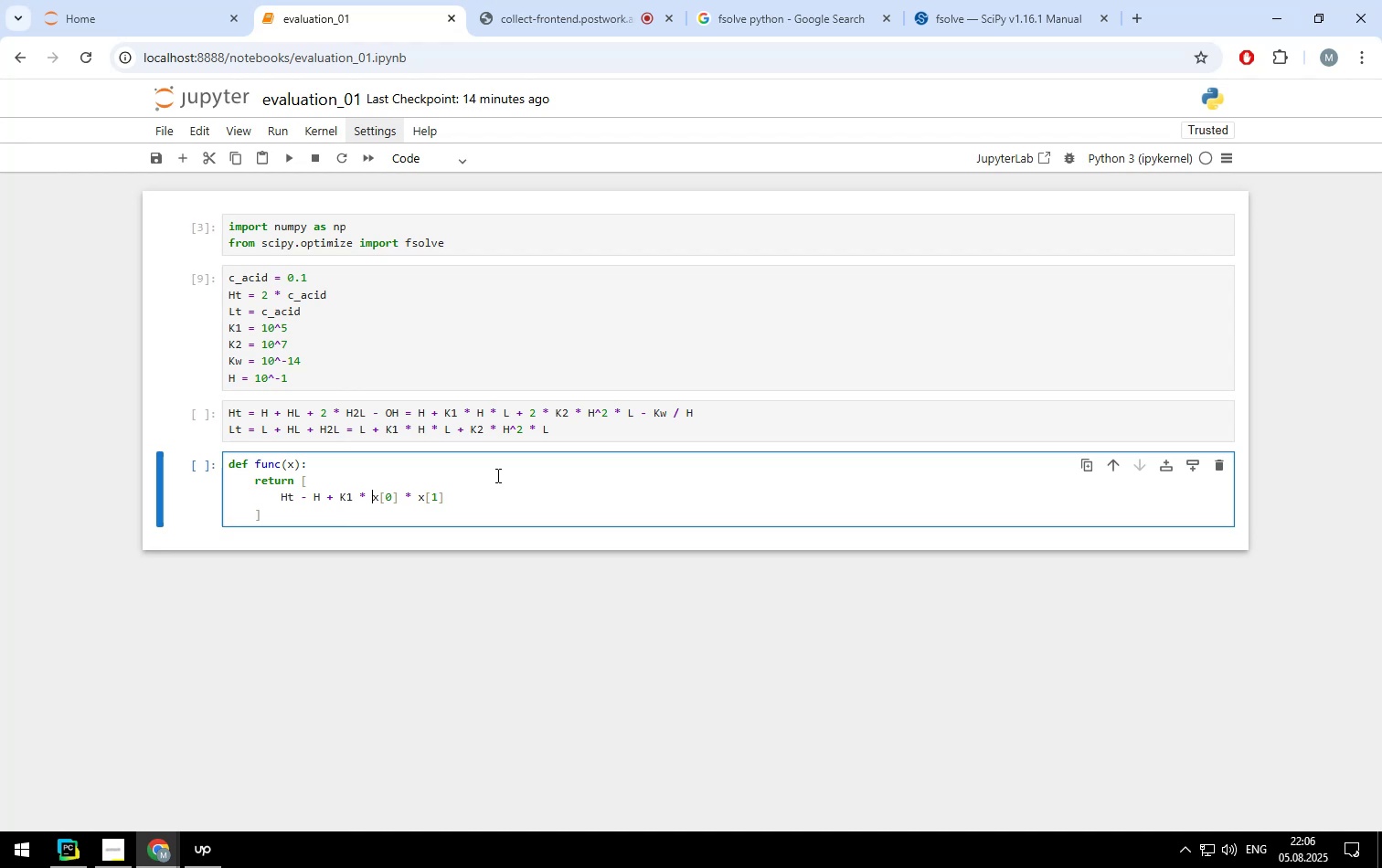 
key(ArrowRight)
 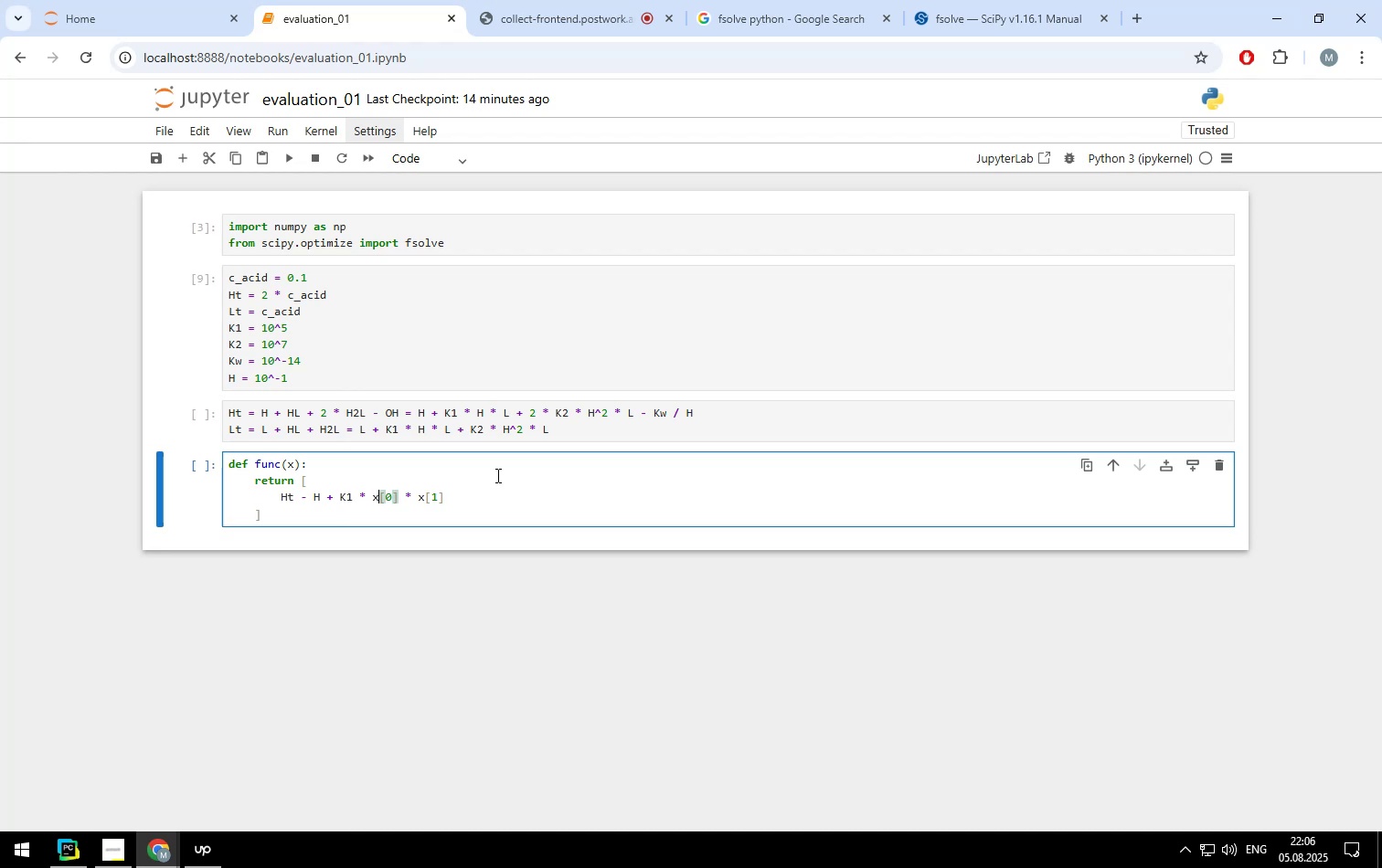 
key(ArrowRight)
 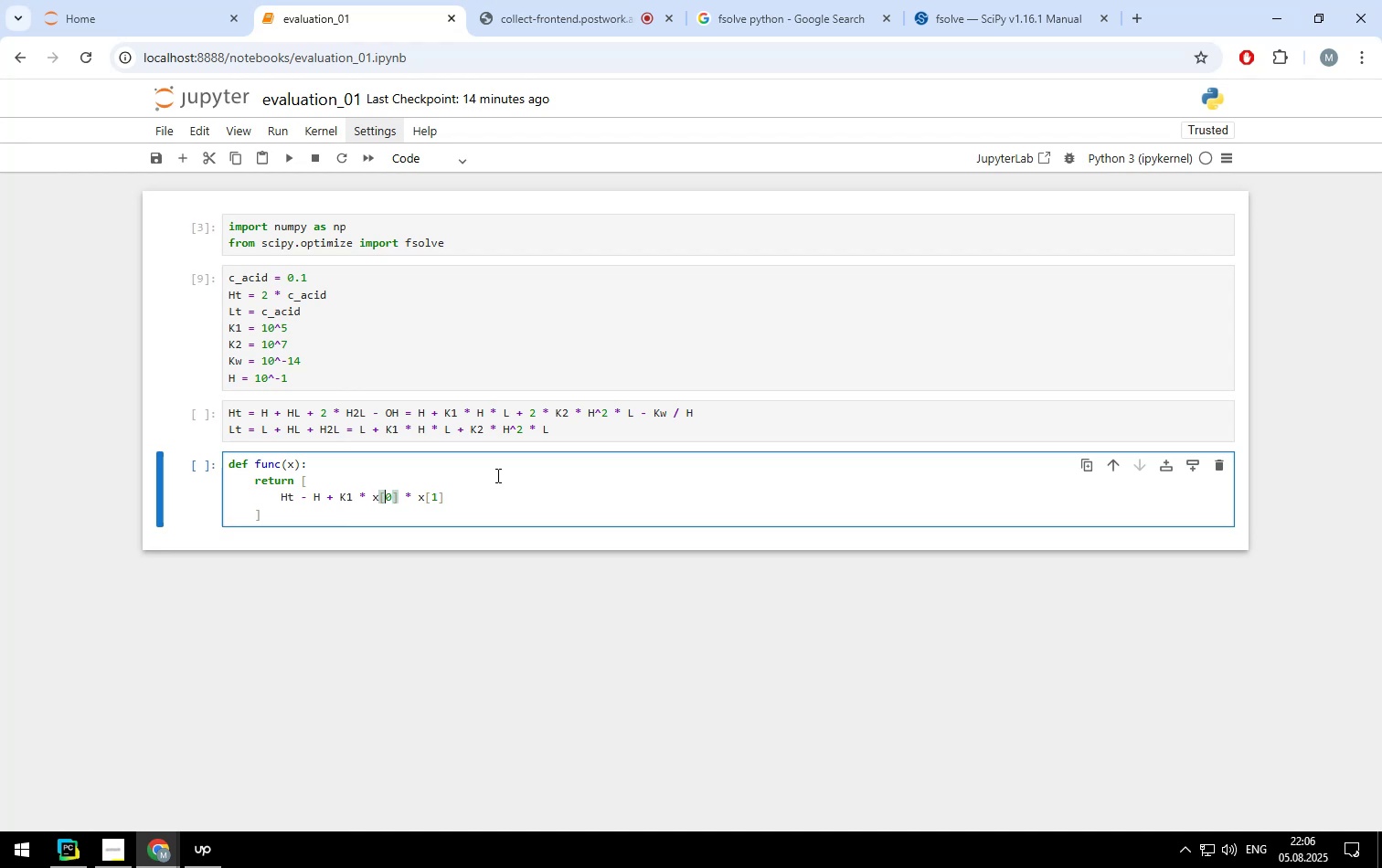 
key(ArrowRight)
 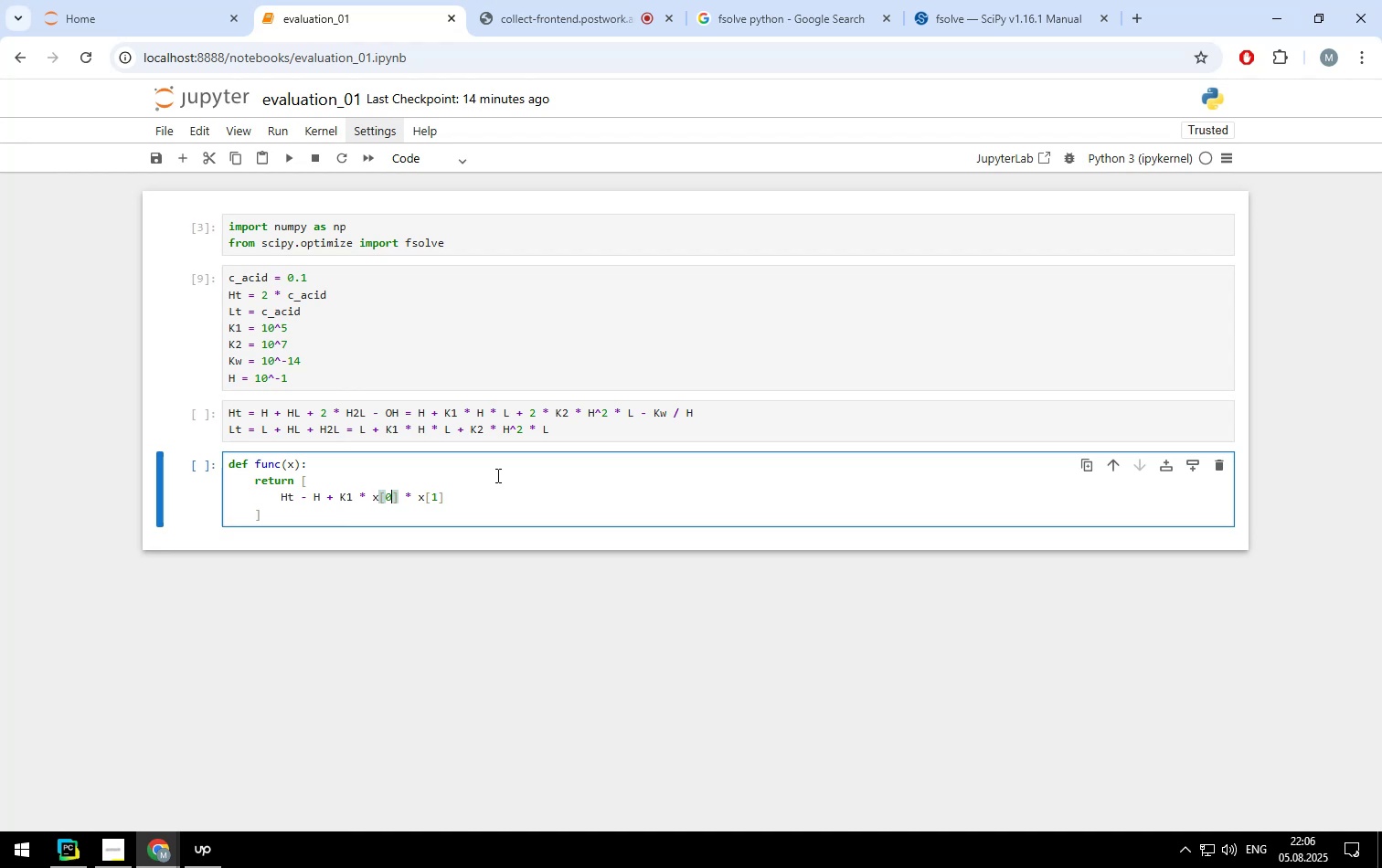 
key(ArrowRight)
 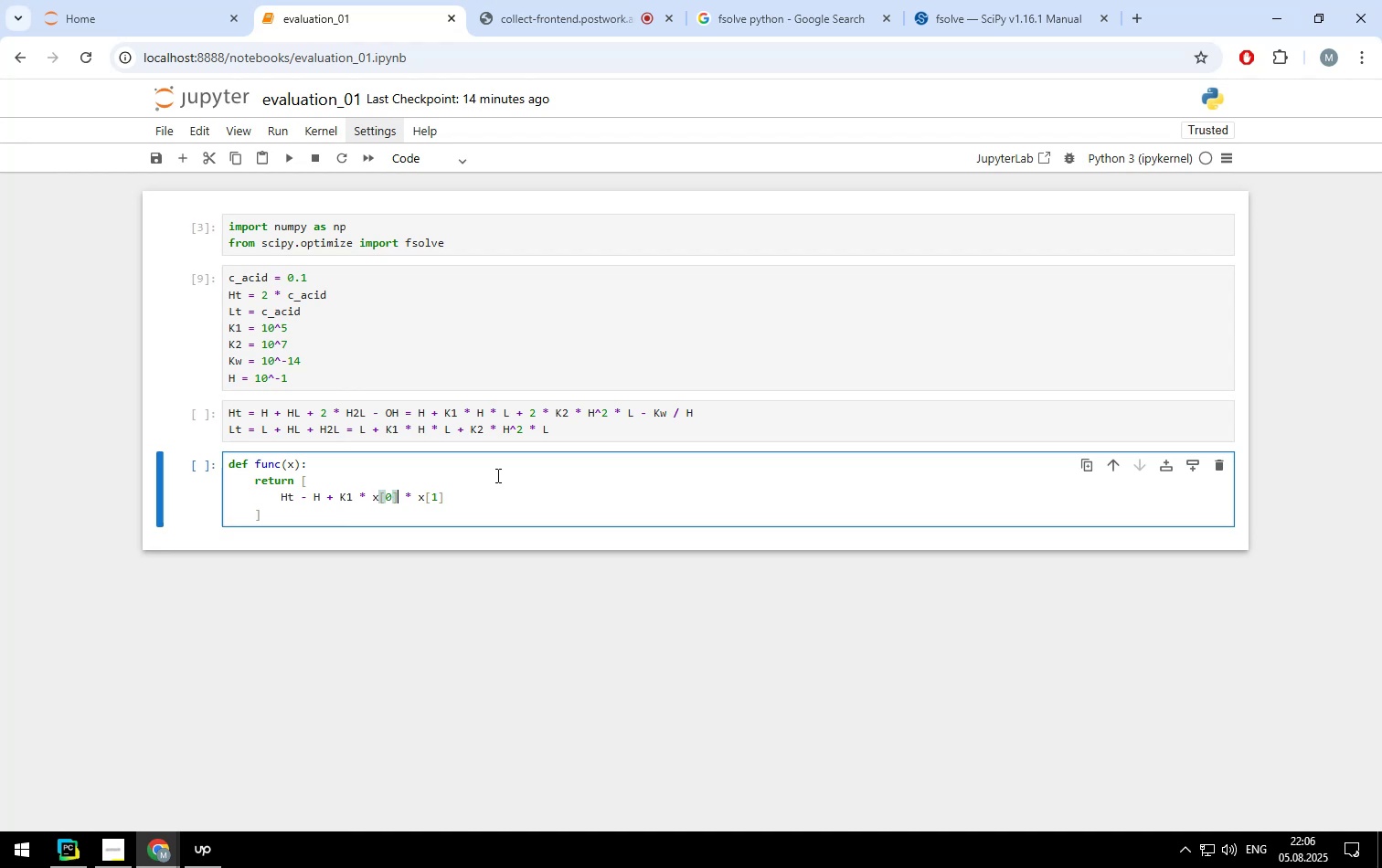 
key(Backspace)
 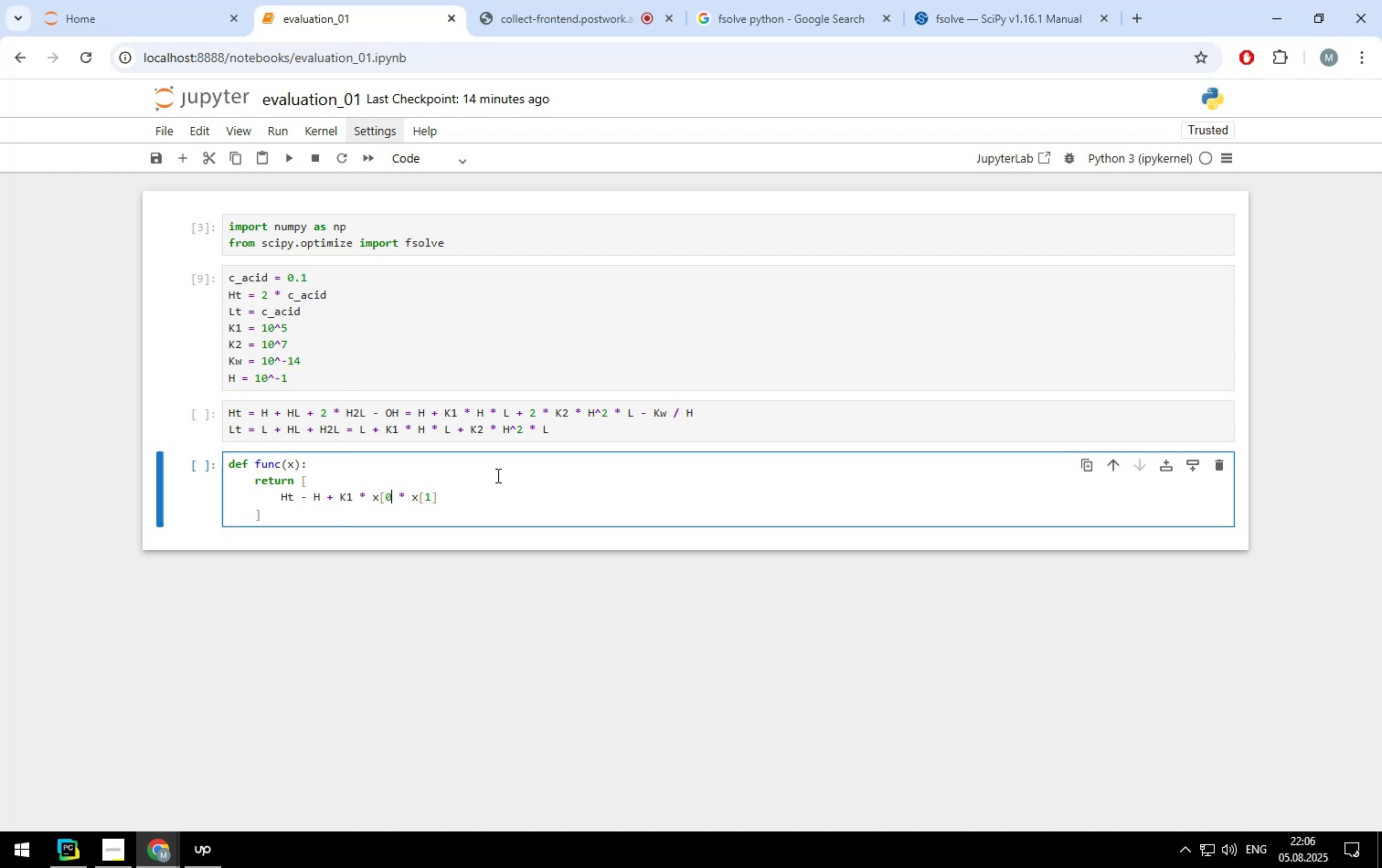 
key(Backspace)
 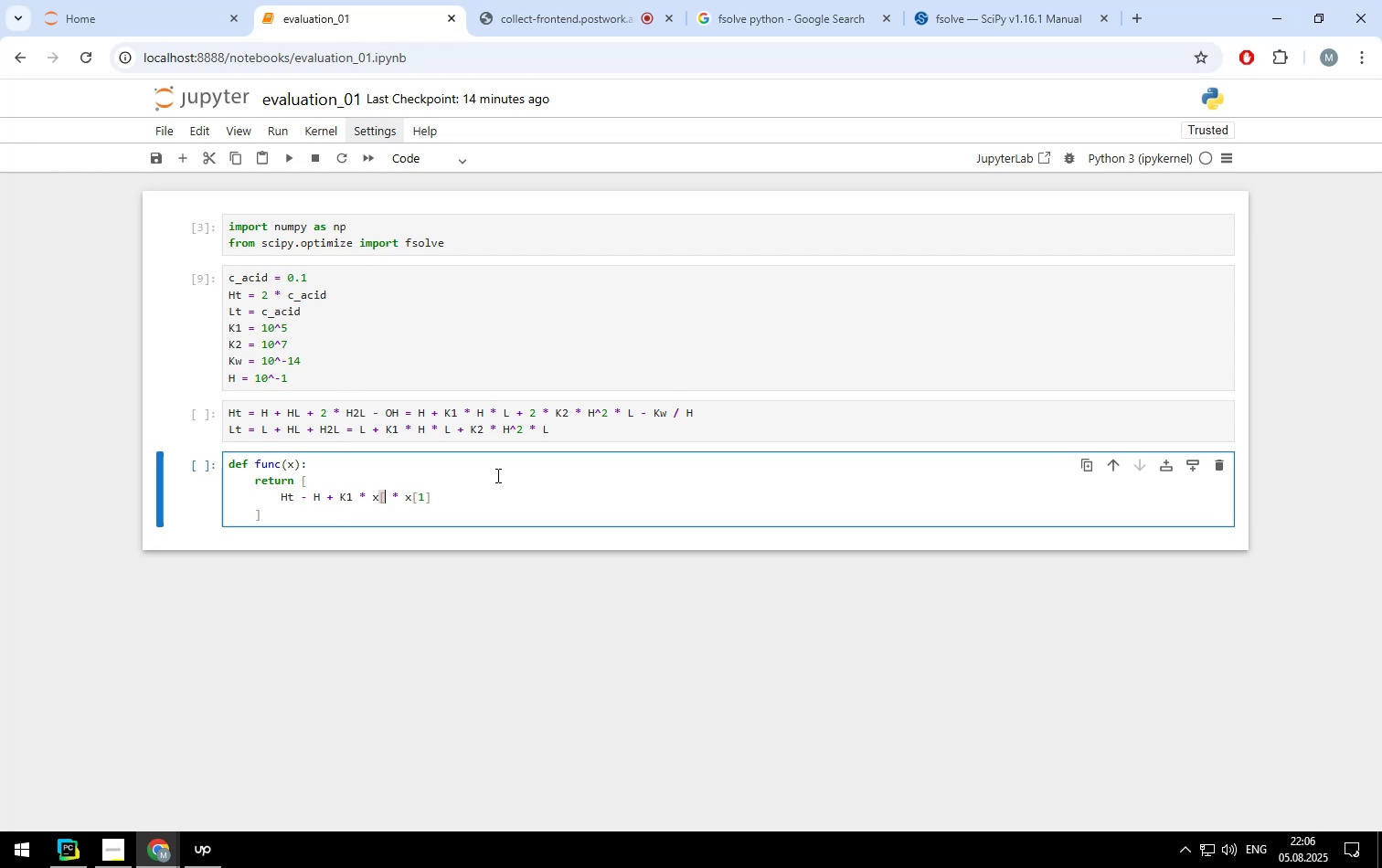 
key(Backspace)
 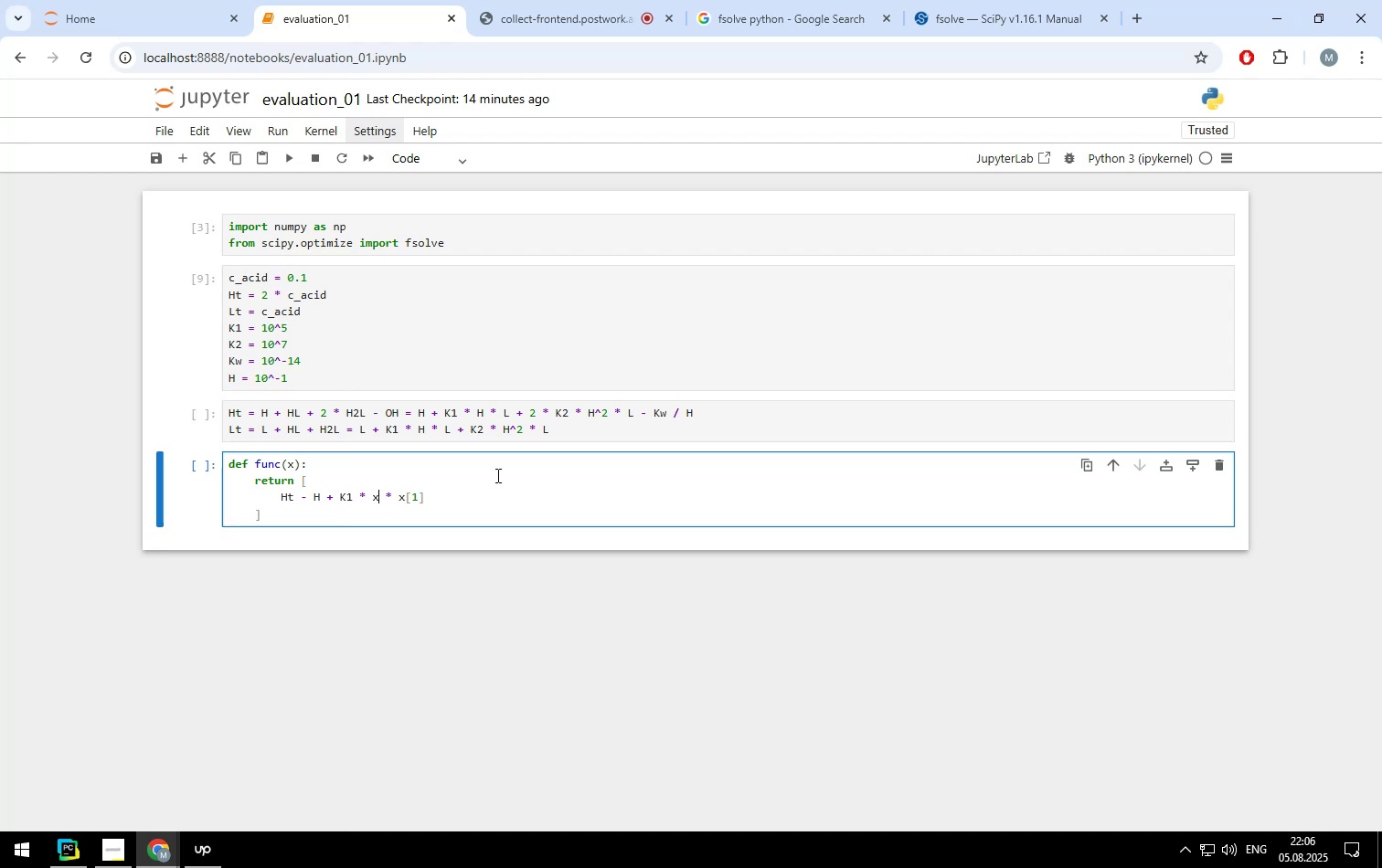 
key(Backspace)
 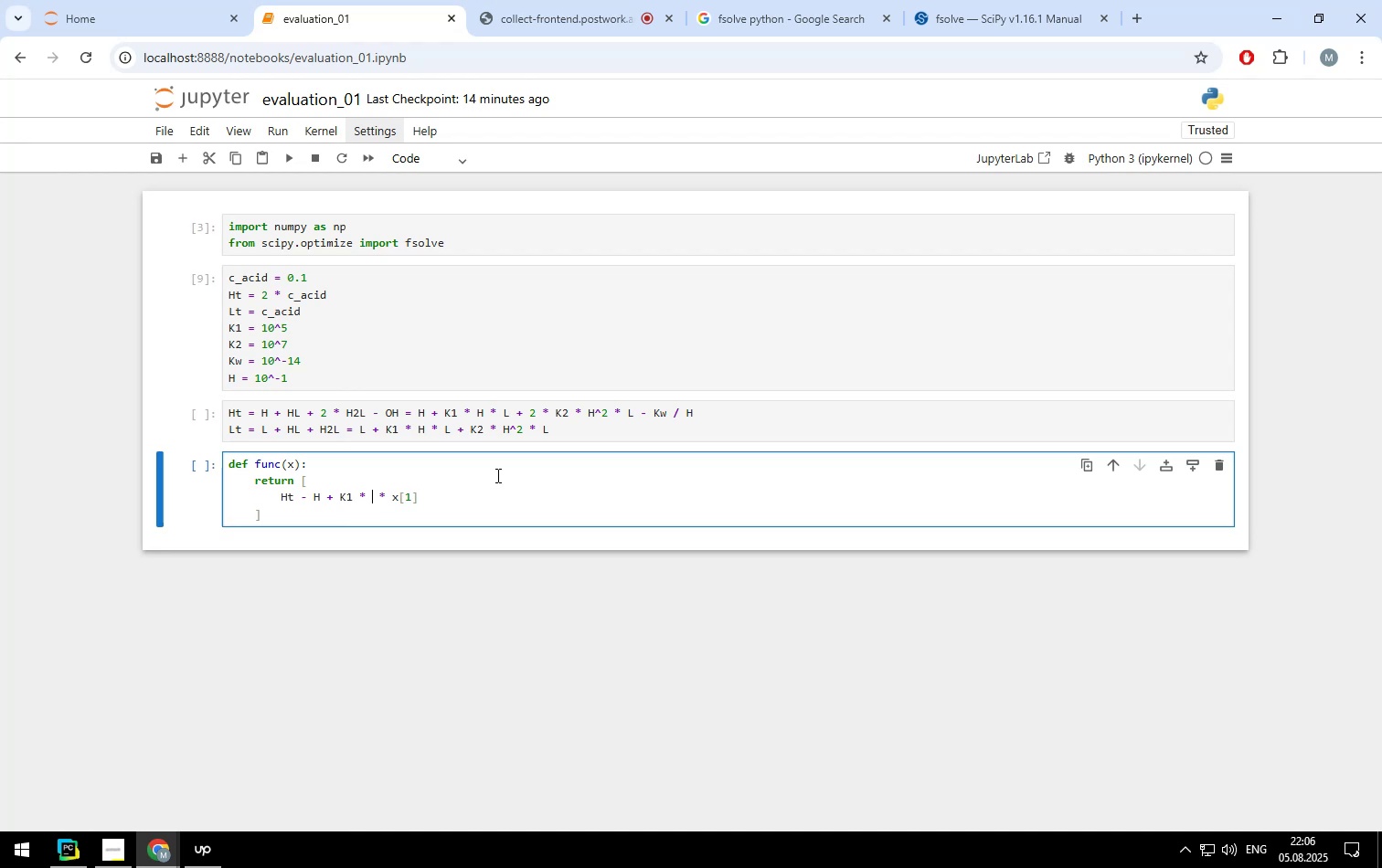 
key(Shift+ShiftLeft)
 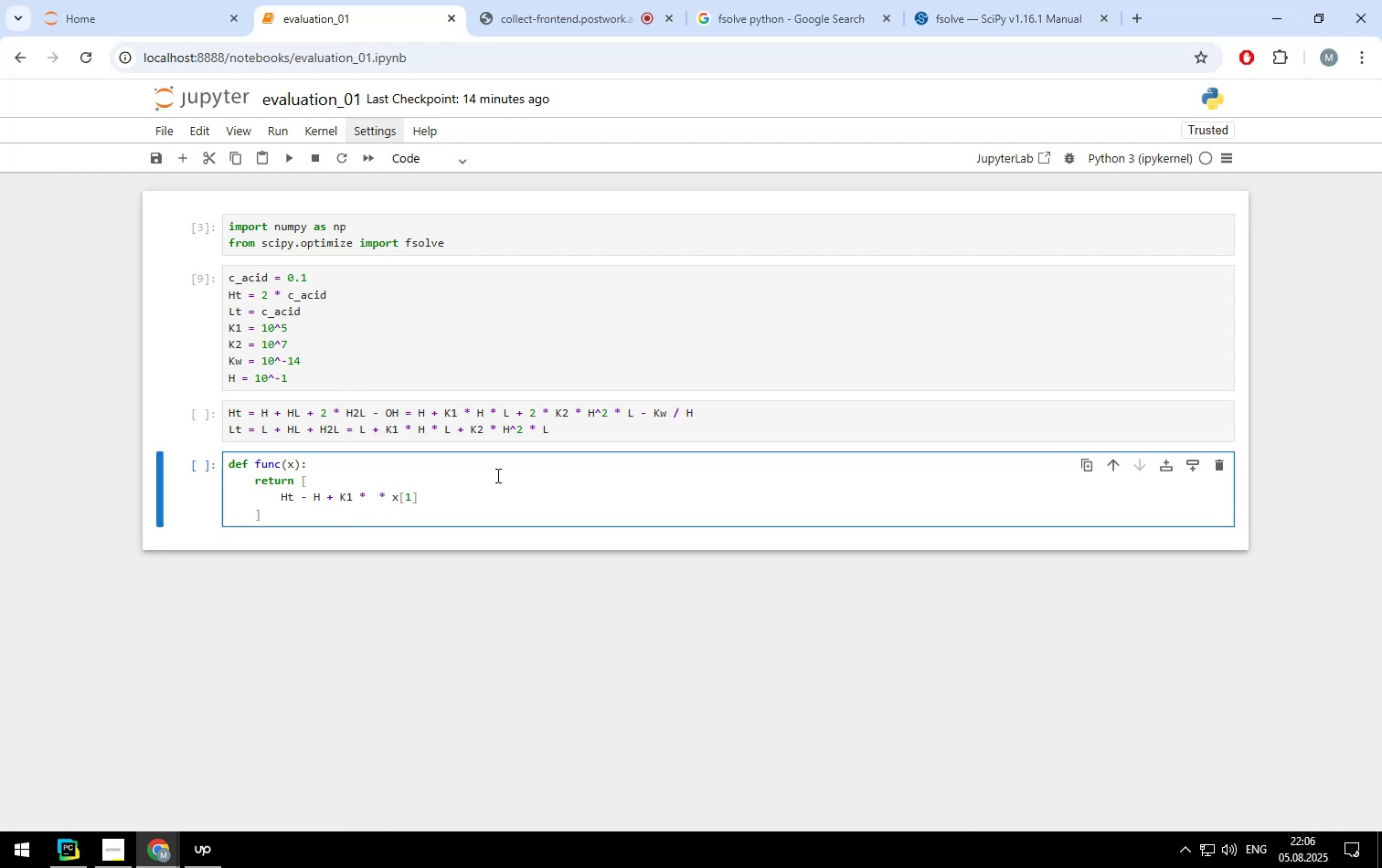 
key(Shift+H)
 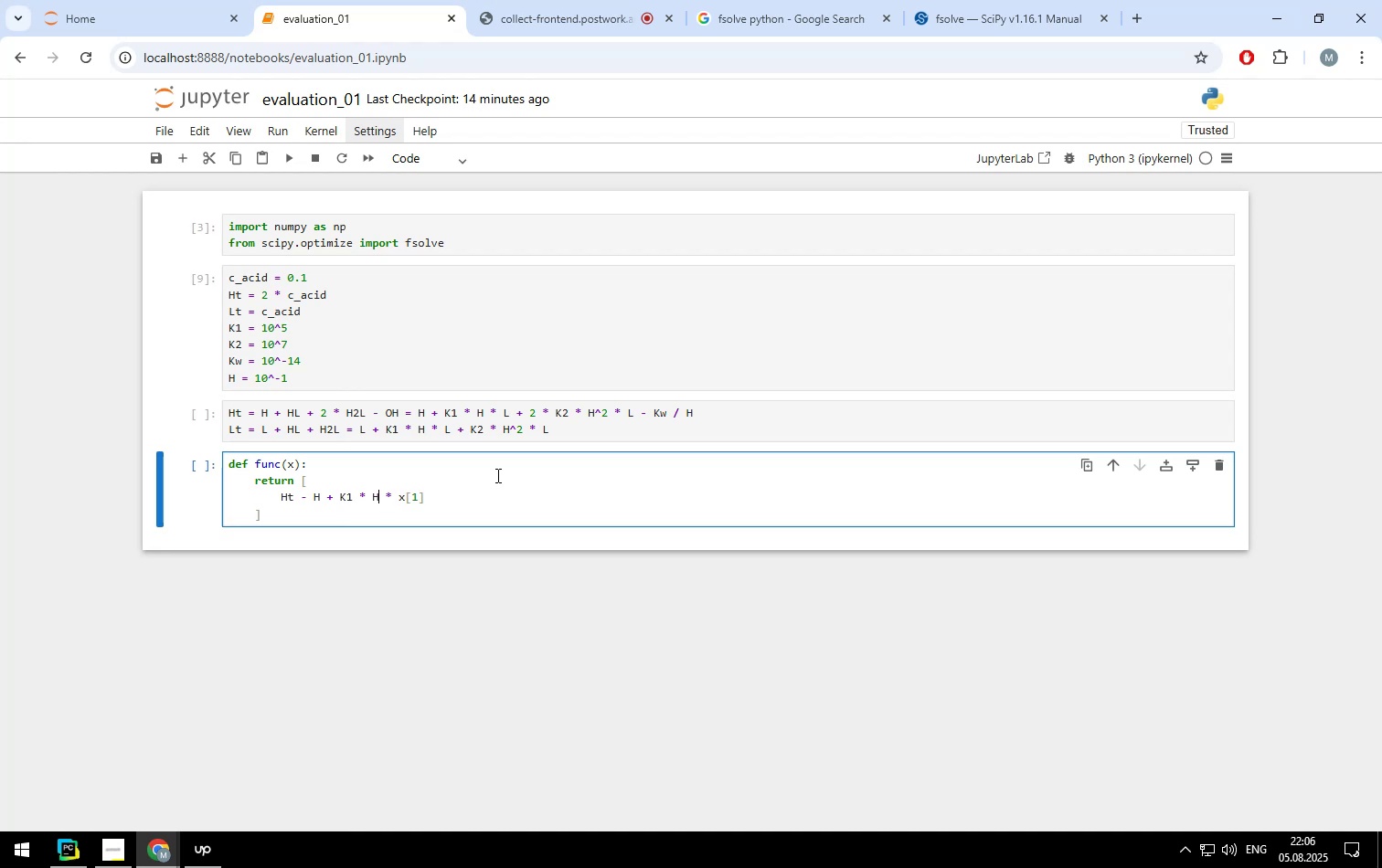 
key(ArrowRight)
 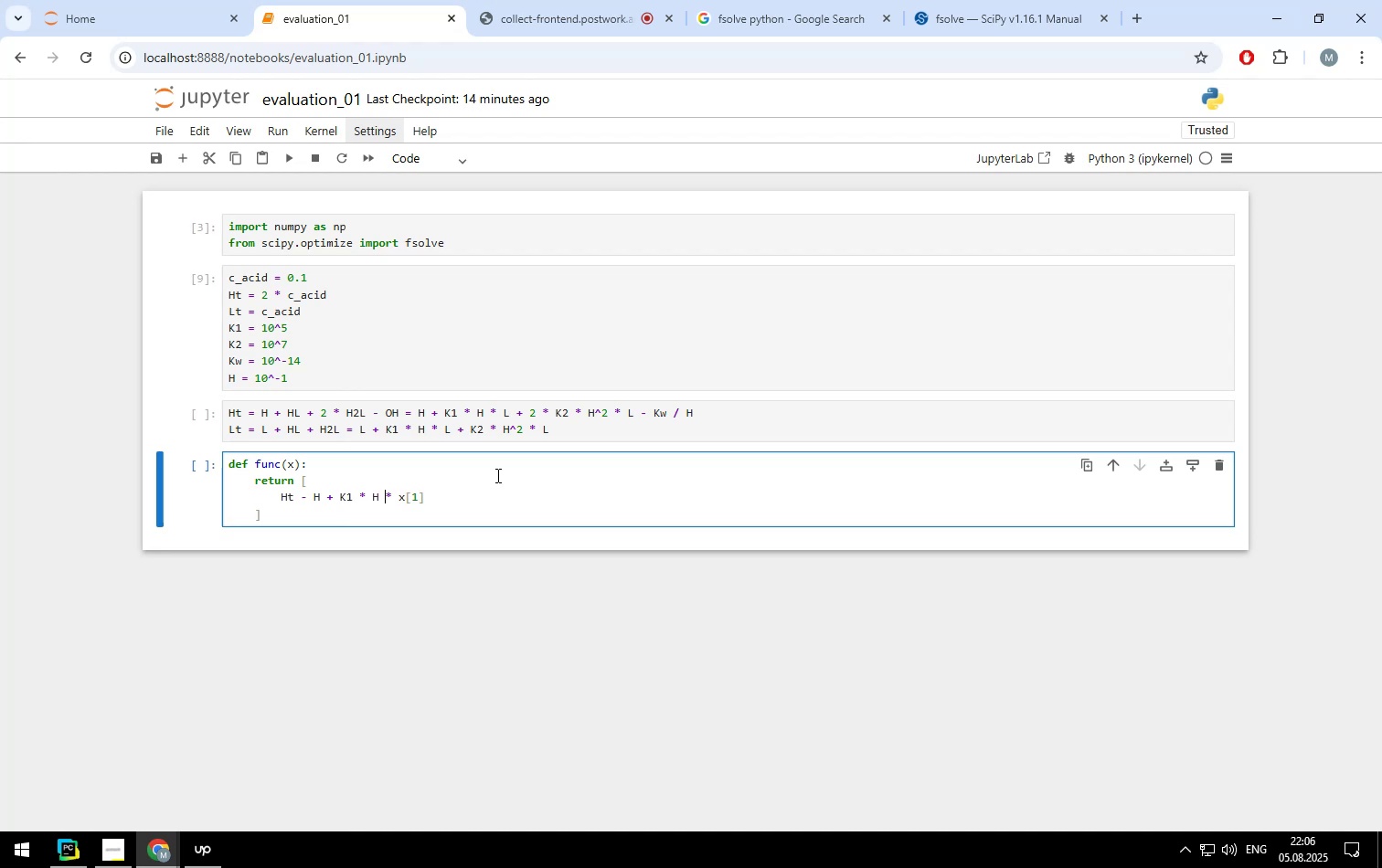 
key(ArrowRight)
 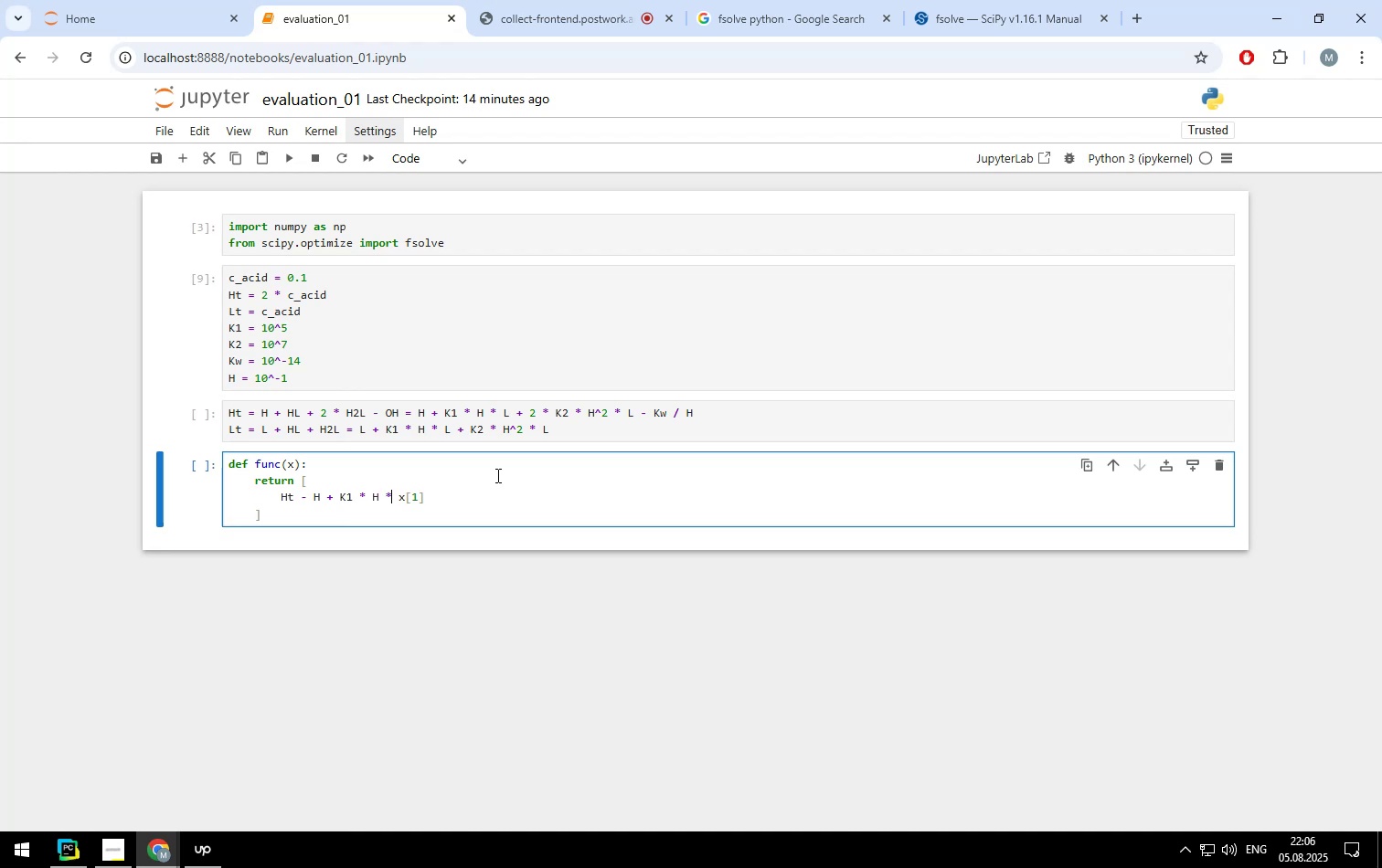 
key(ArrowRight)
 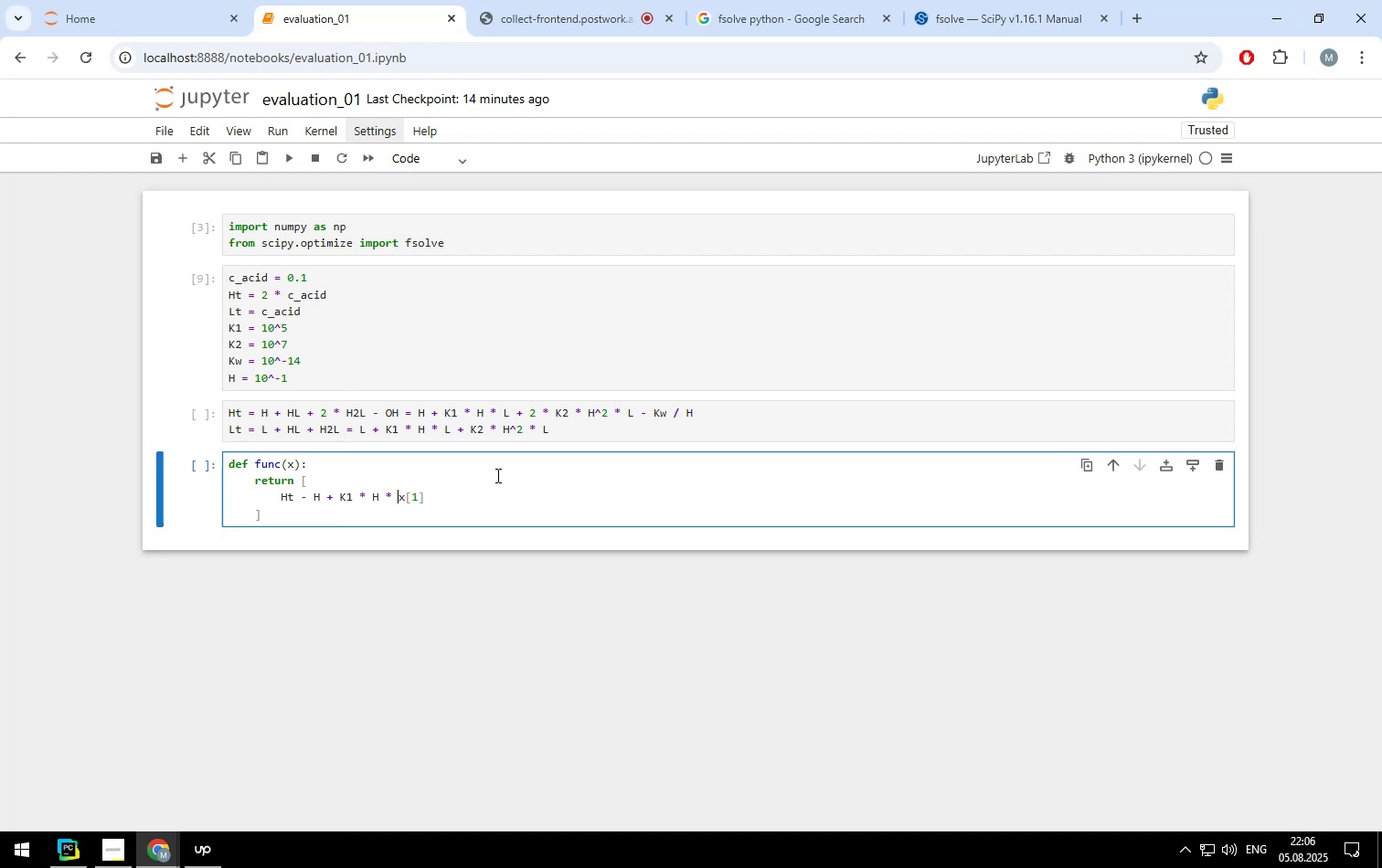 
key(ArrowRight)
 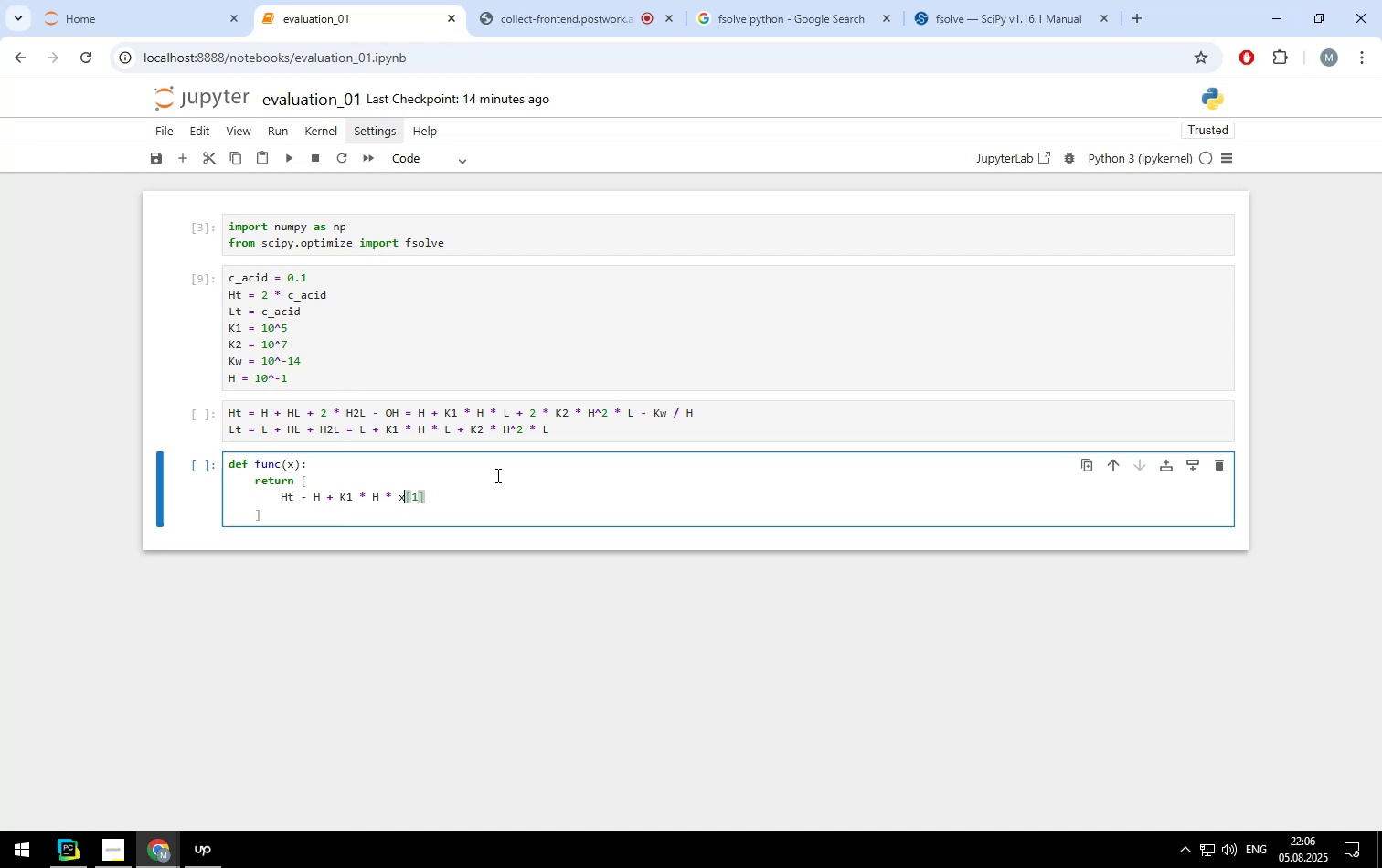 
key(ArrowRight)
 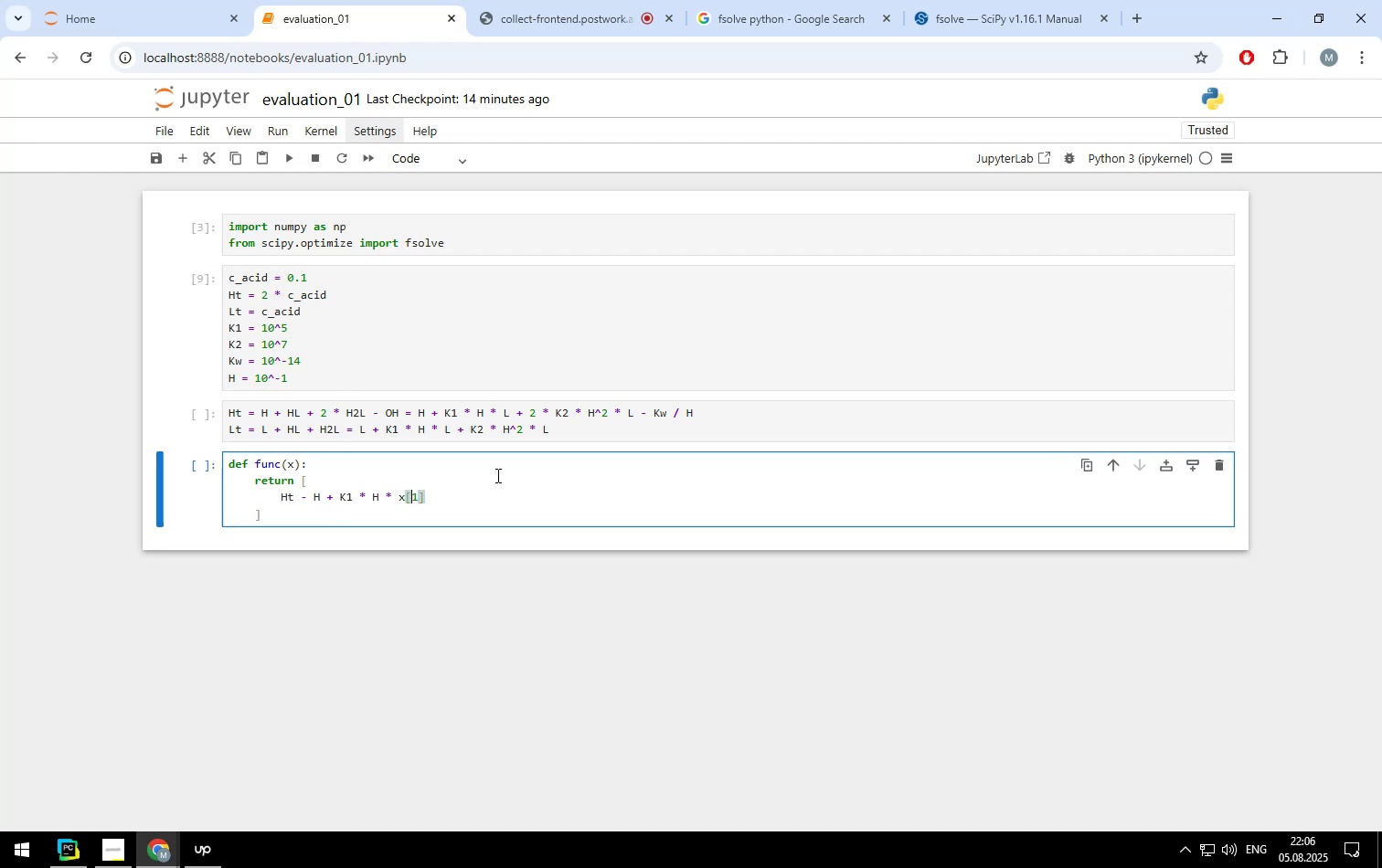 
key(ArrowRight)
 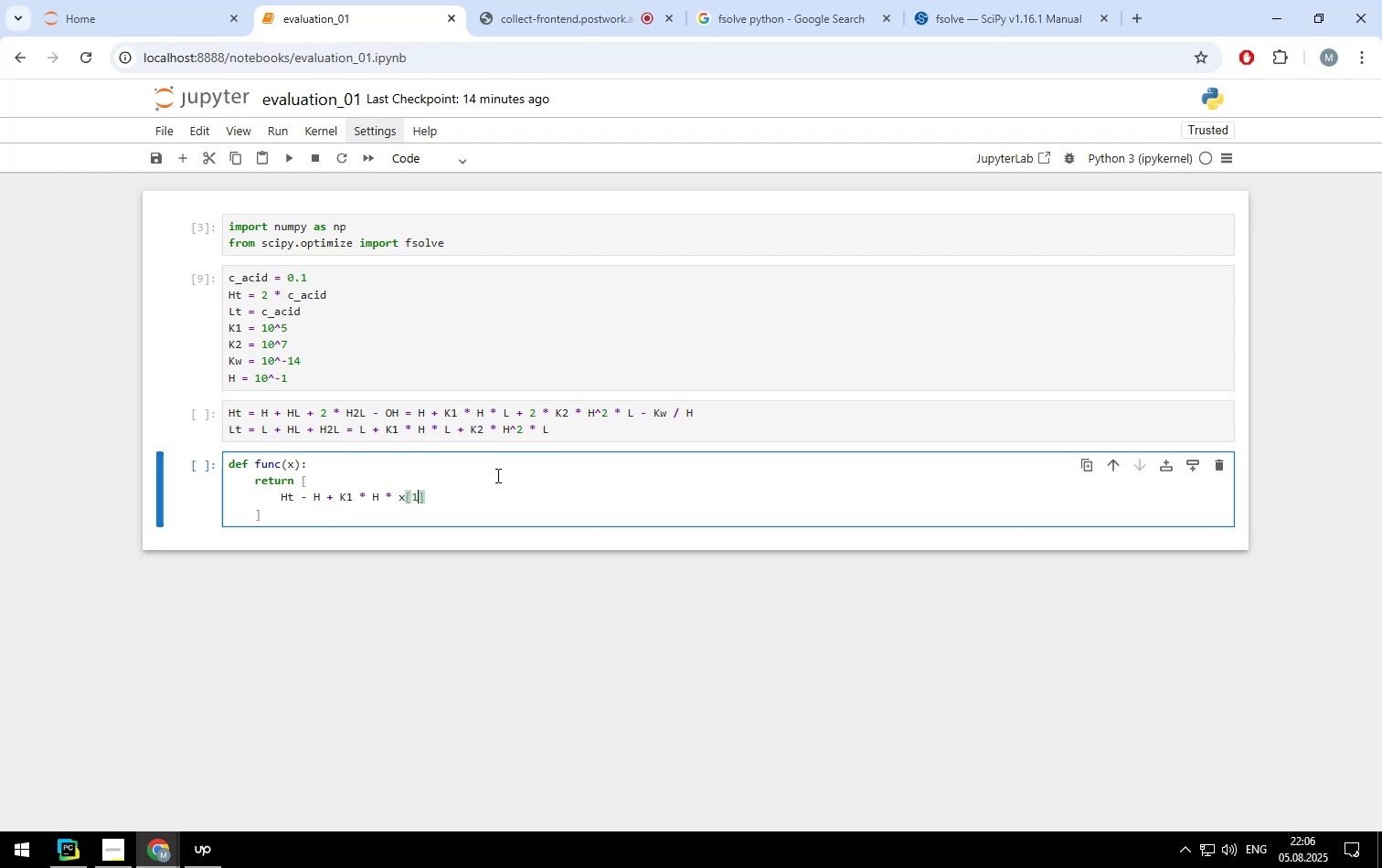 
key(ArrowRight)
 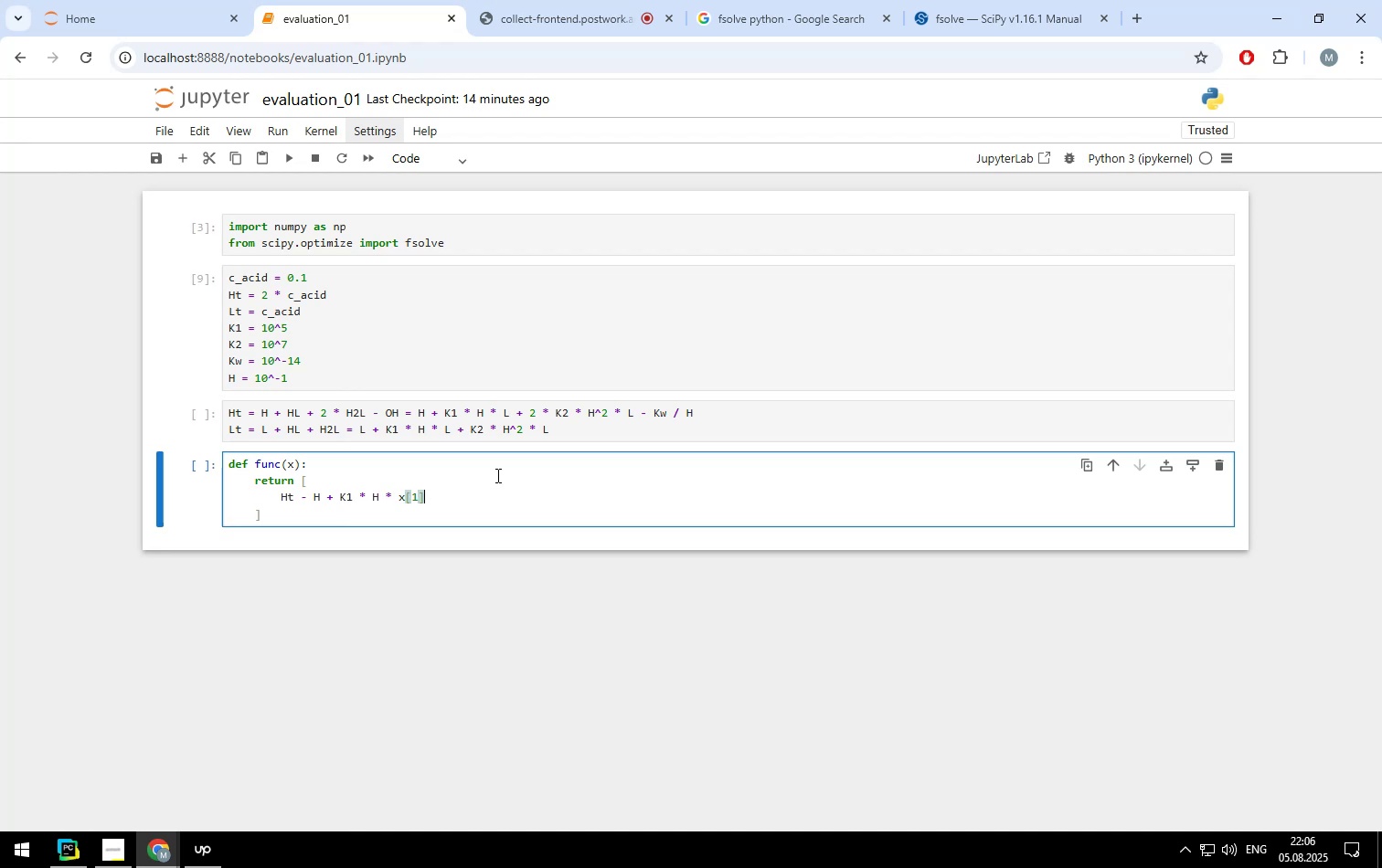 
key(Backspace)
 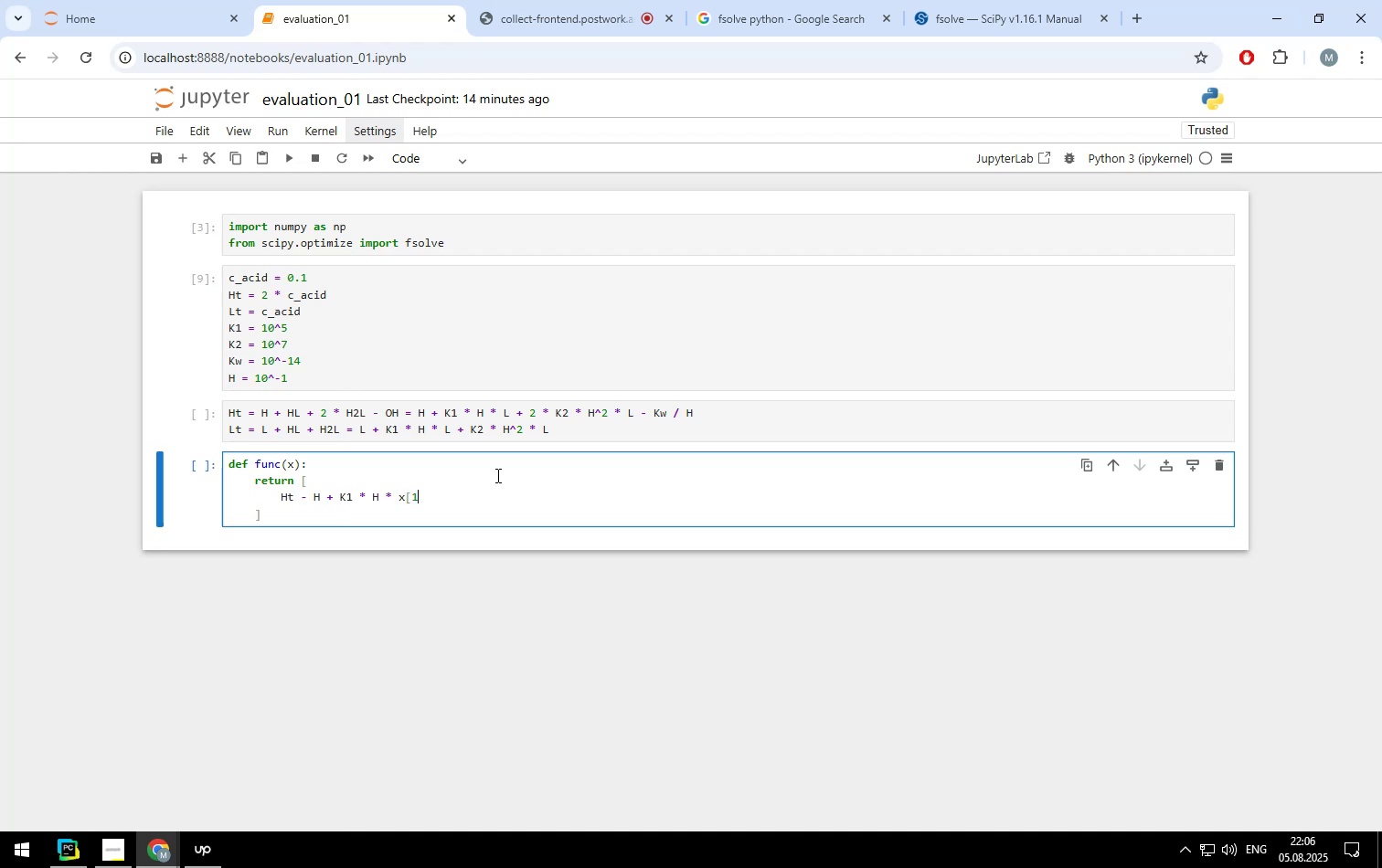 
key(Backspace)
 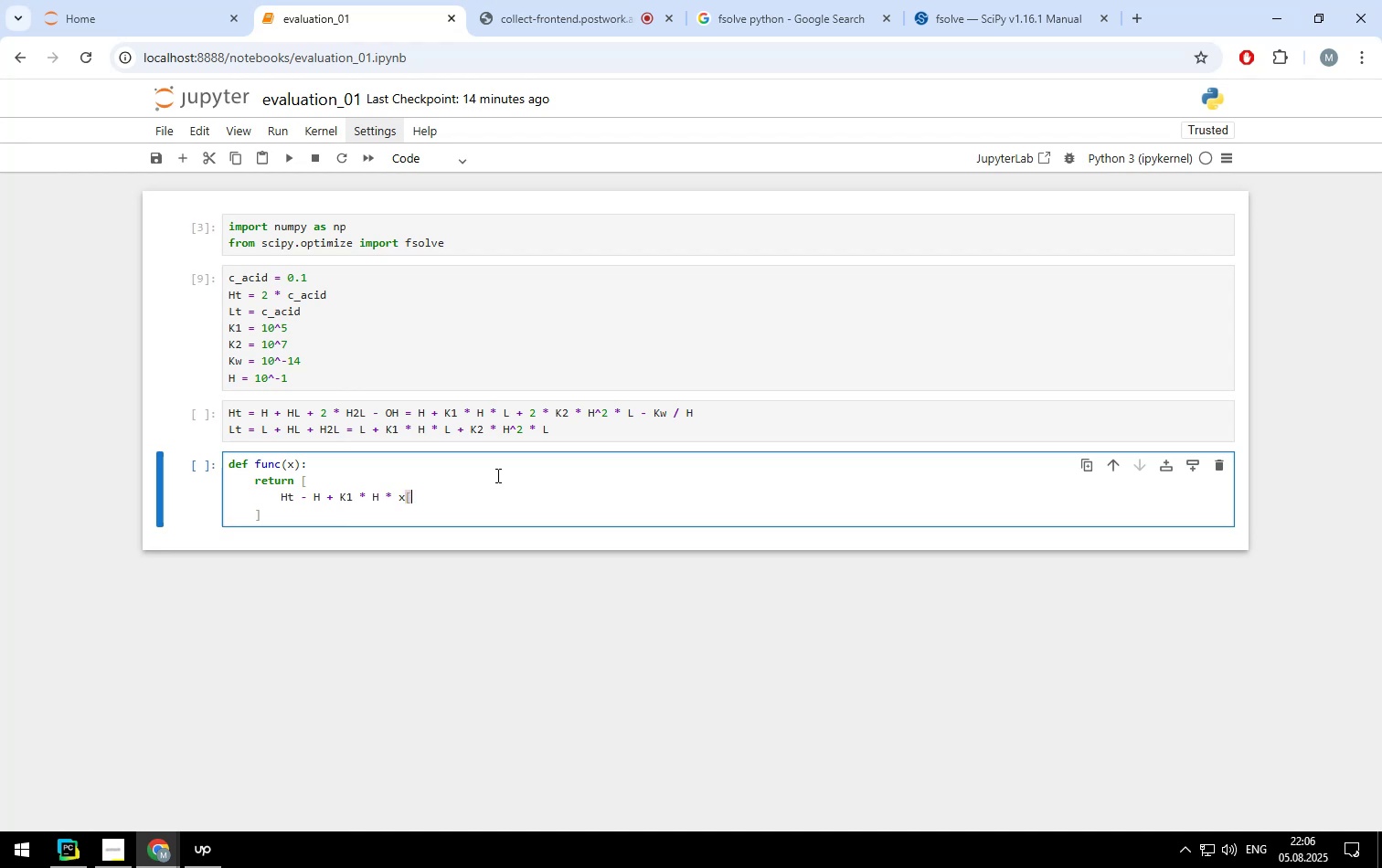 
key(Backspace)
 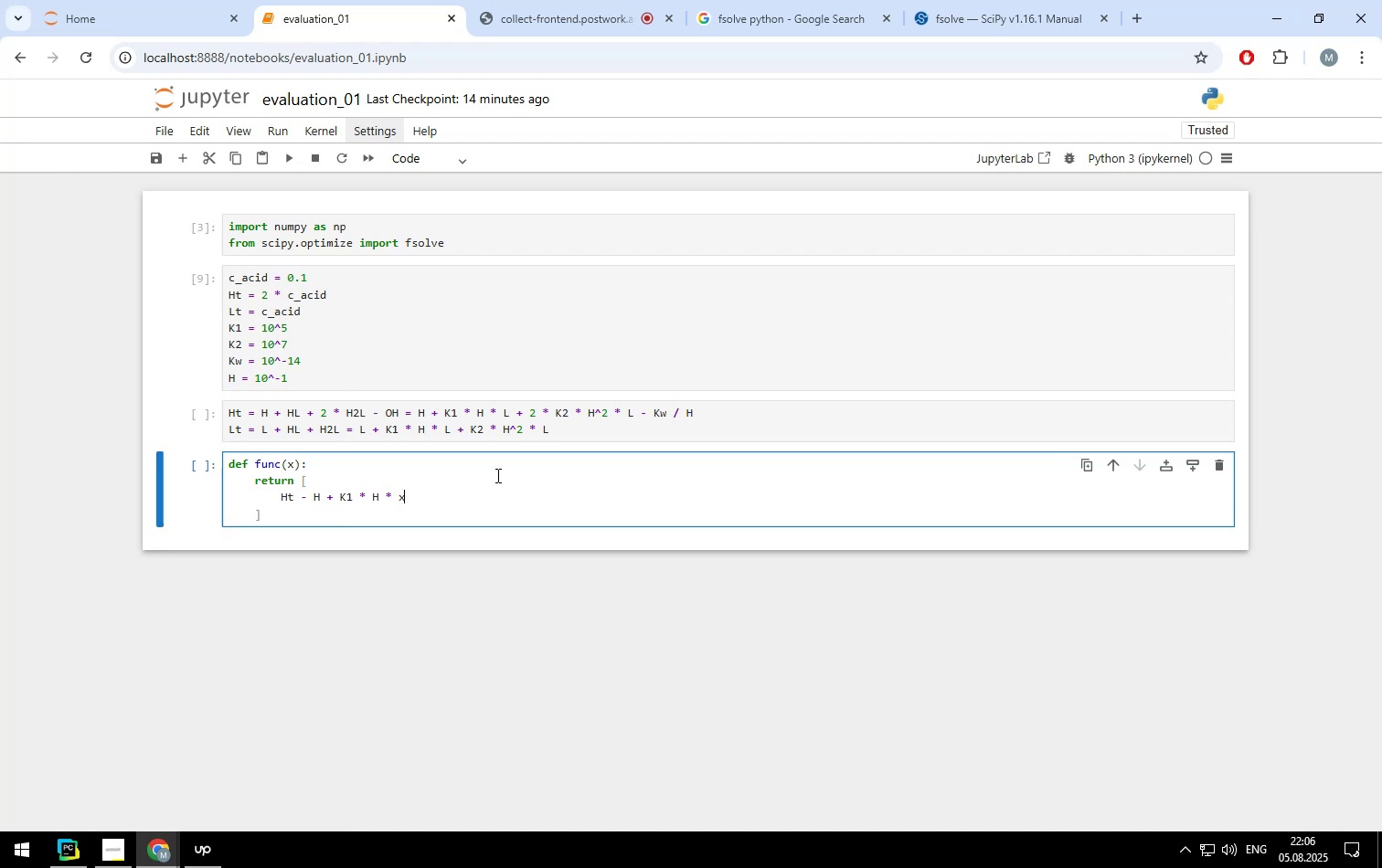 
key(Backspace)
 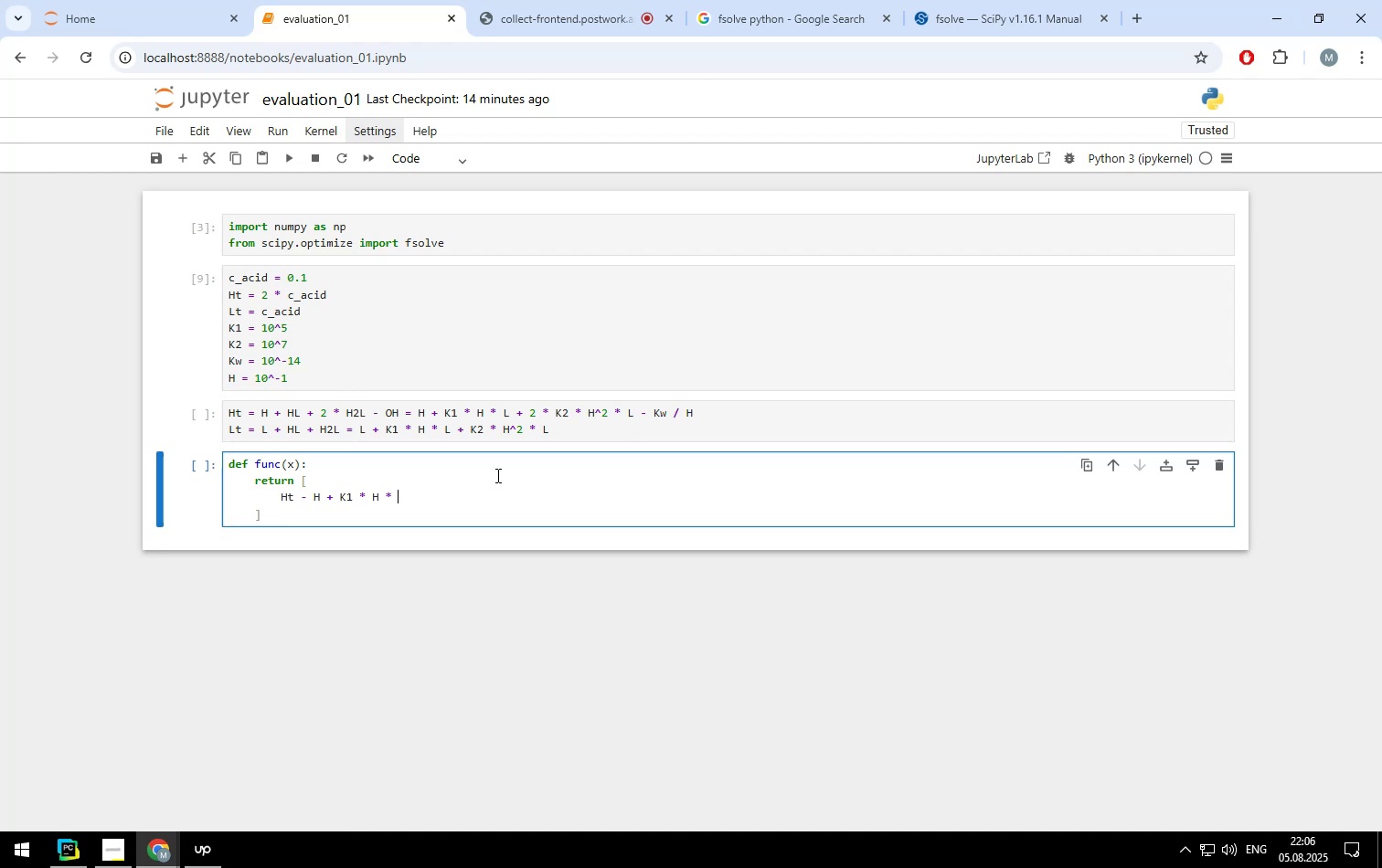 
wait(7.28)
 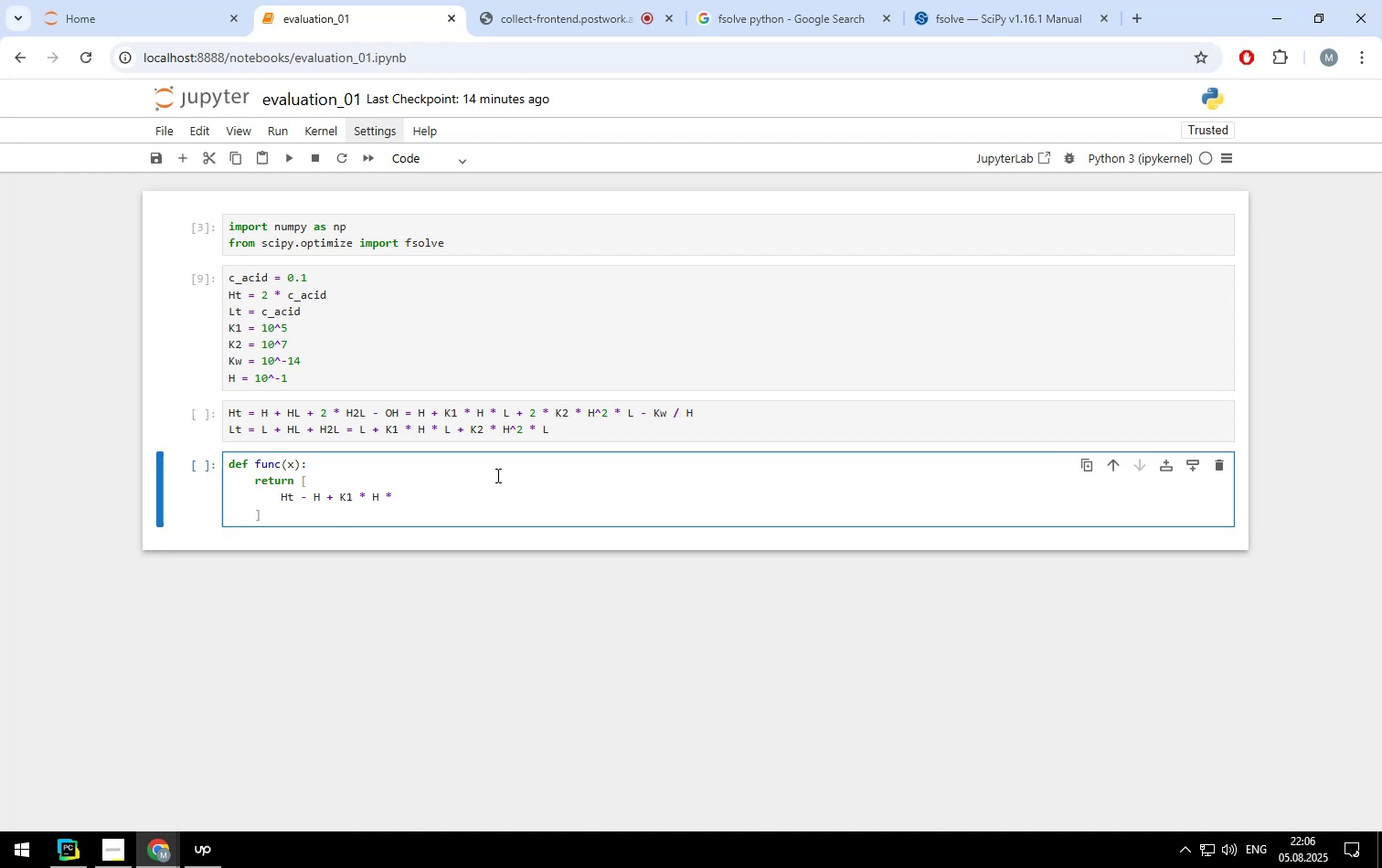 
key(X)
 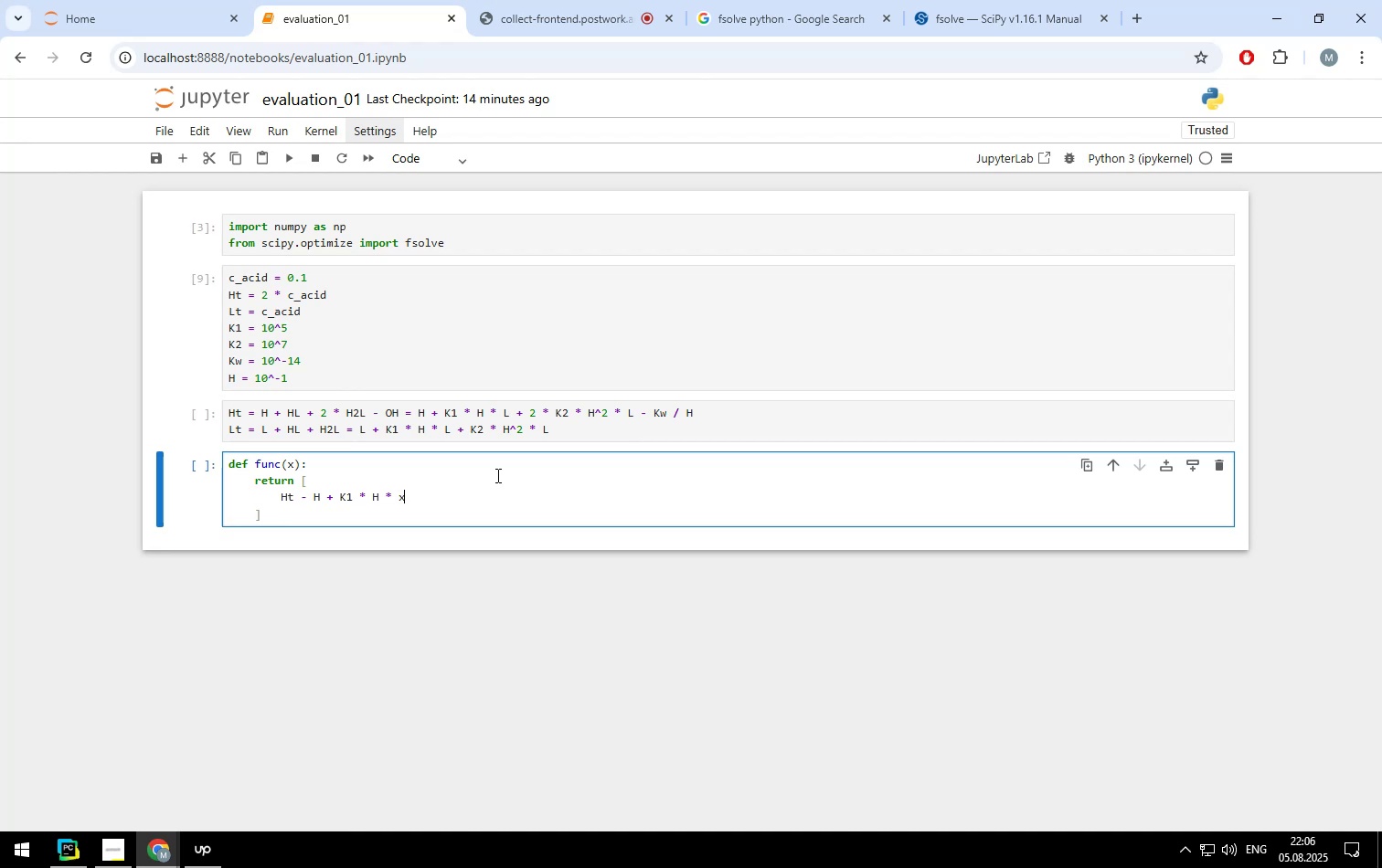 
key(Space)
 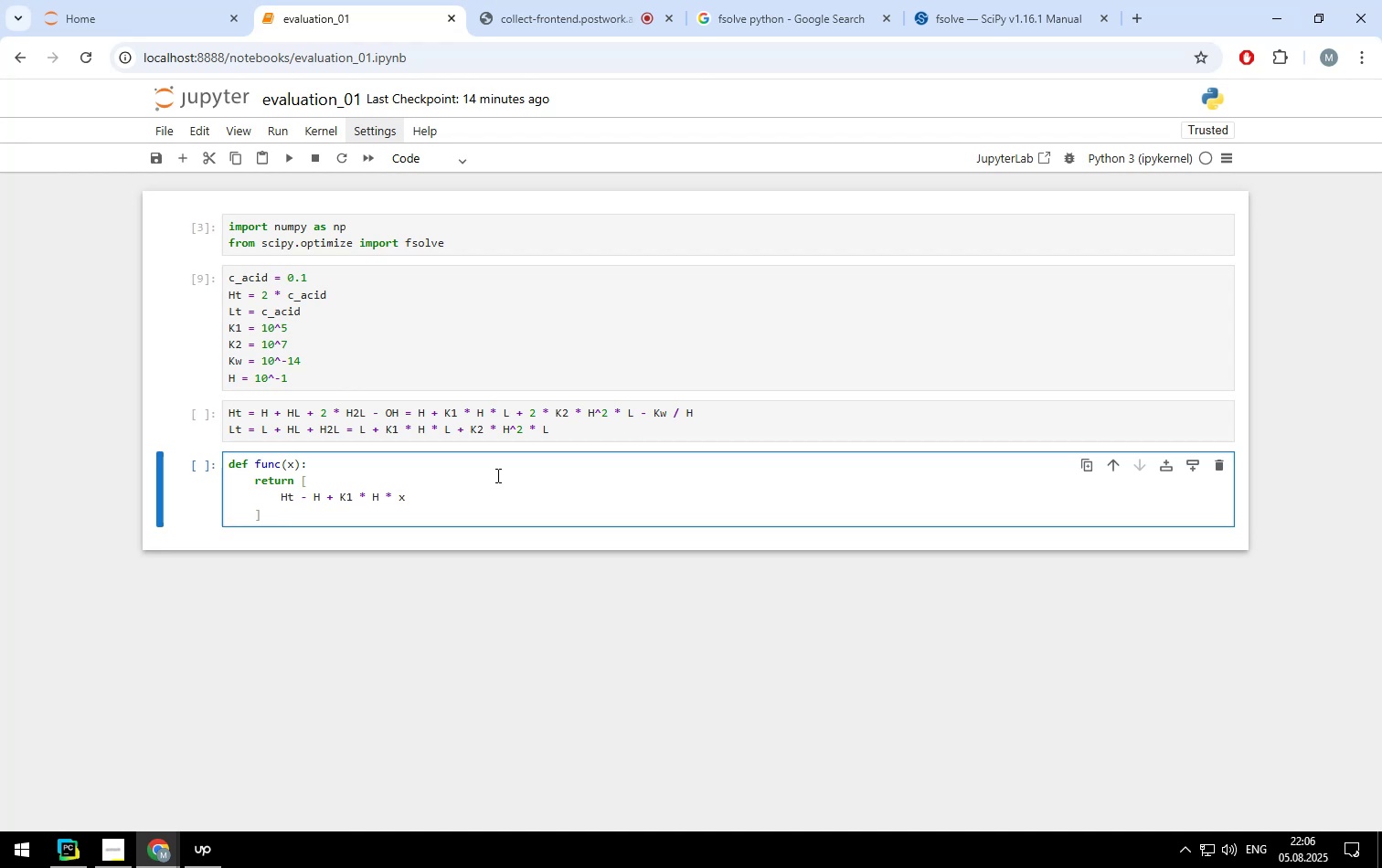 
key(Shift+ShiftLeft)
 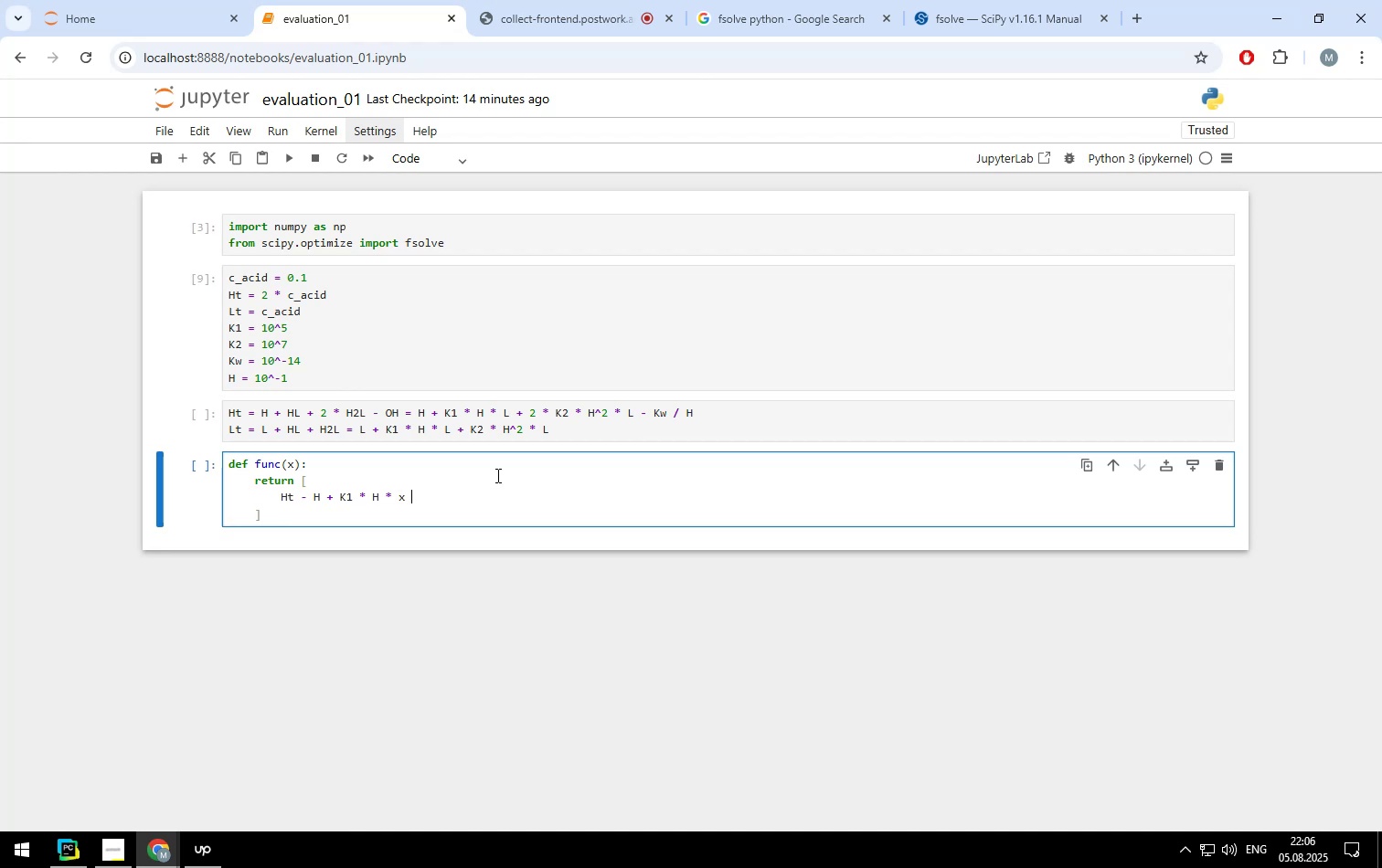 
key(Shift+Equal)
 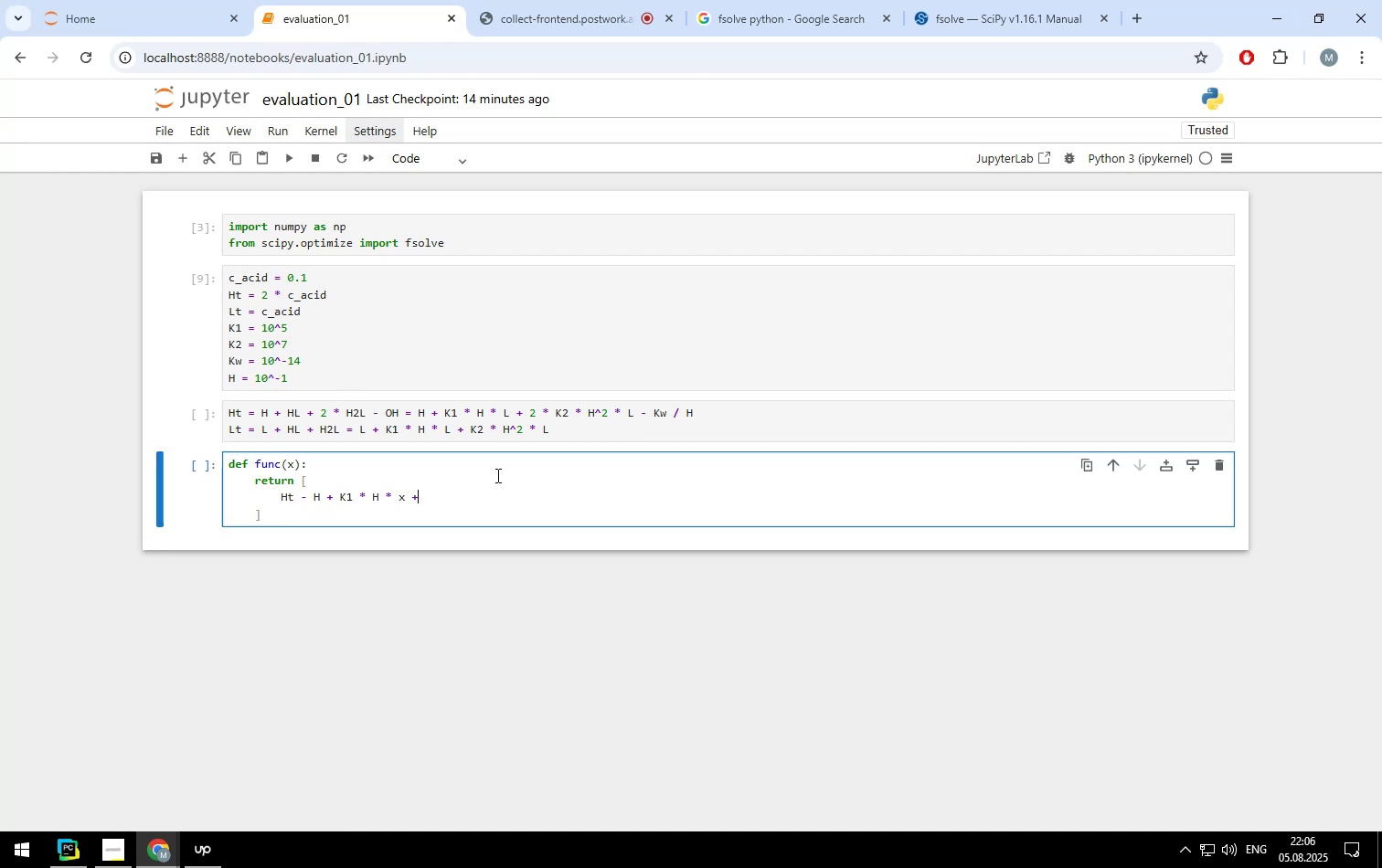 
key(Space)
 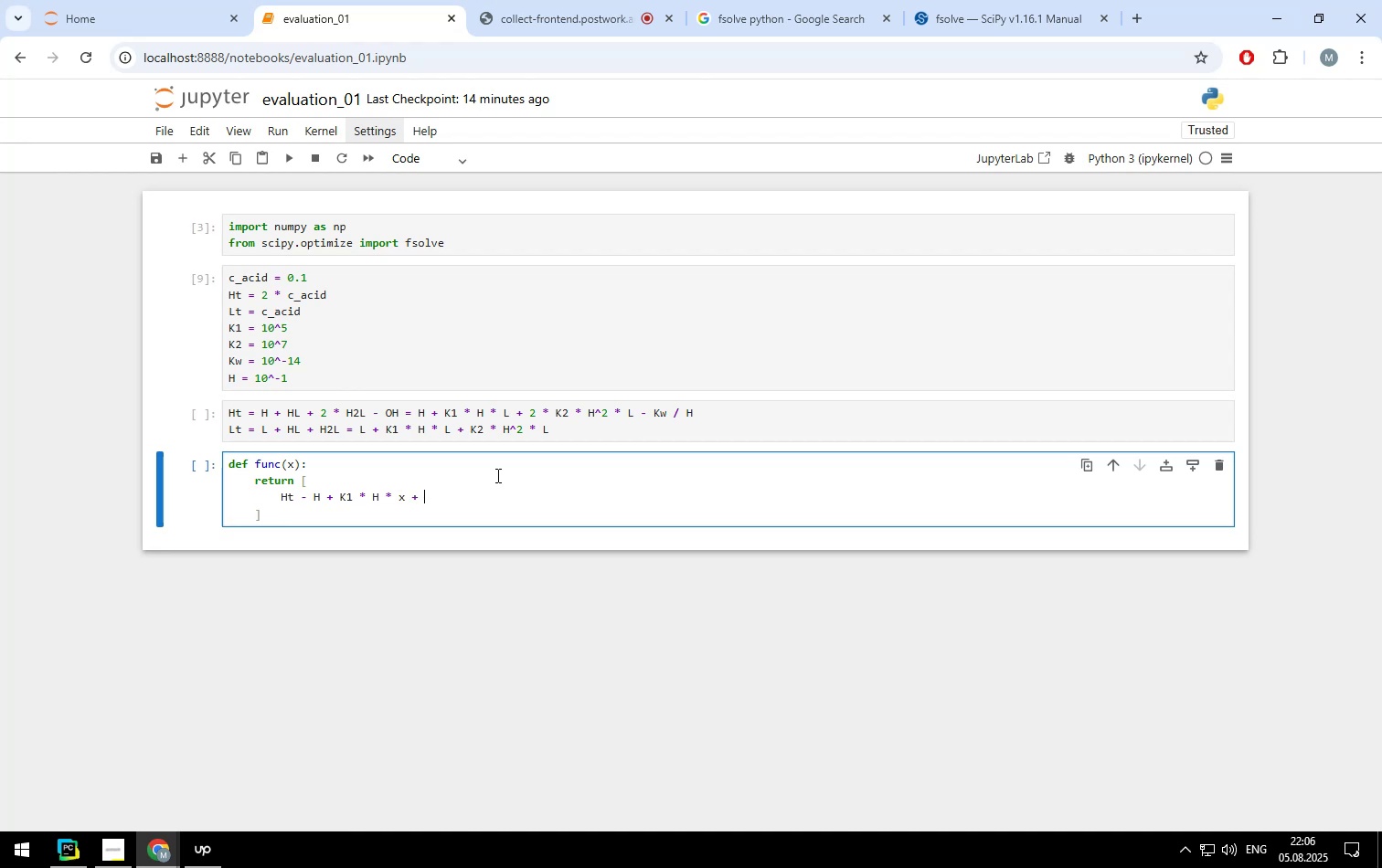 
key(2)
 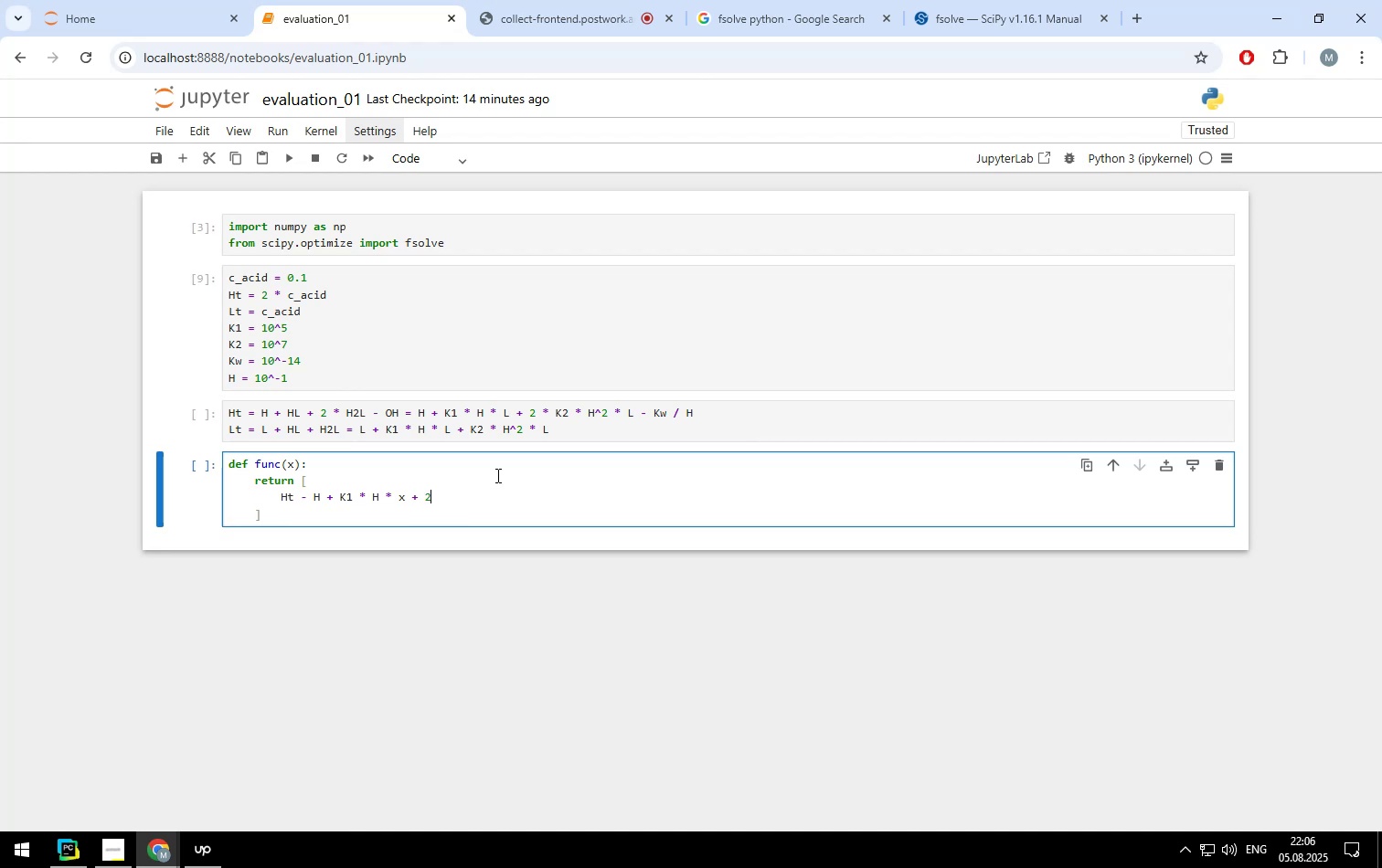 
key(Space)
 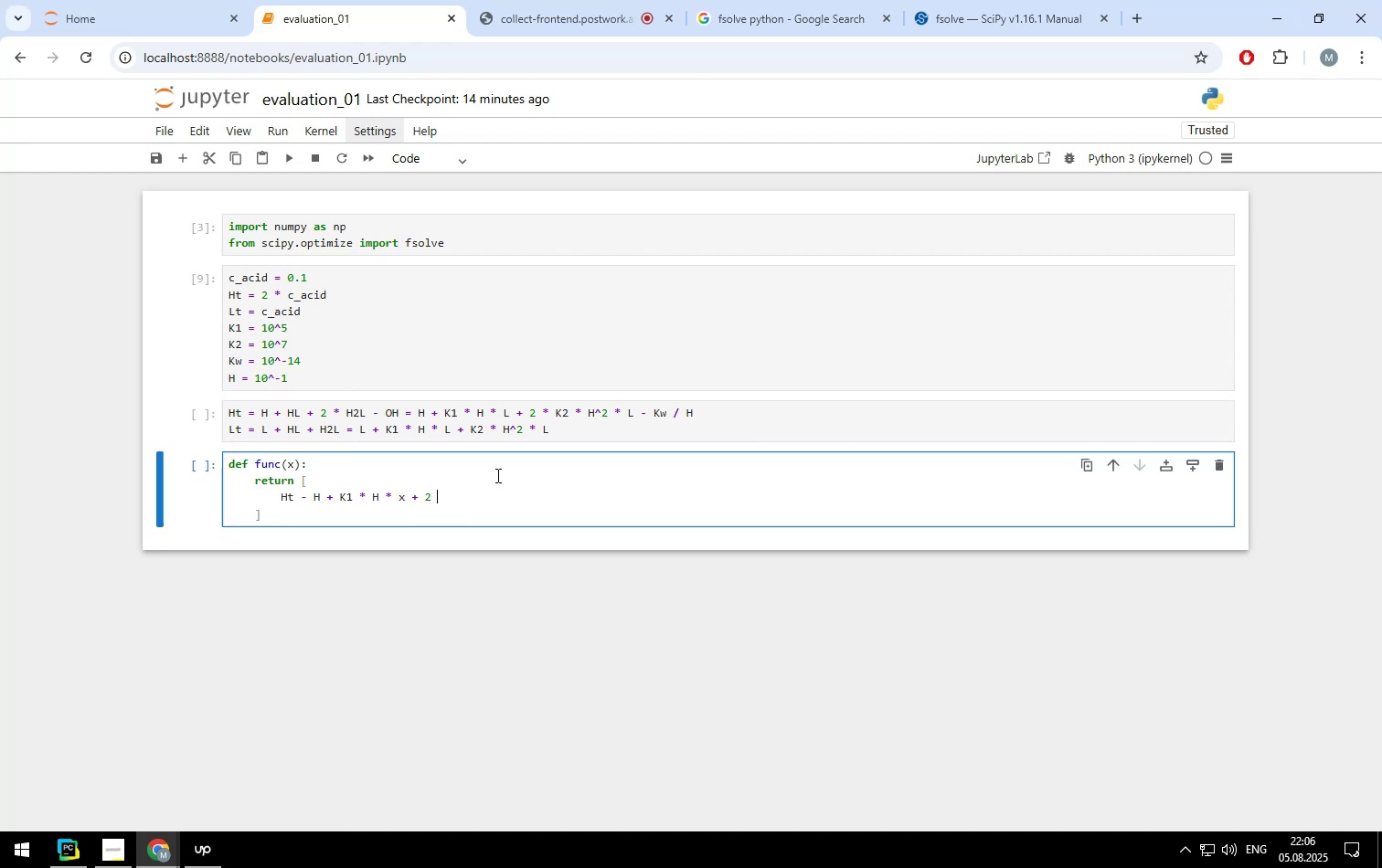 
key(Shift+ShiftLeft)
 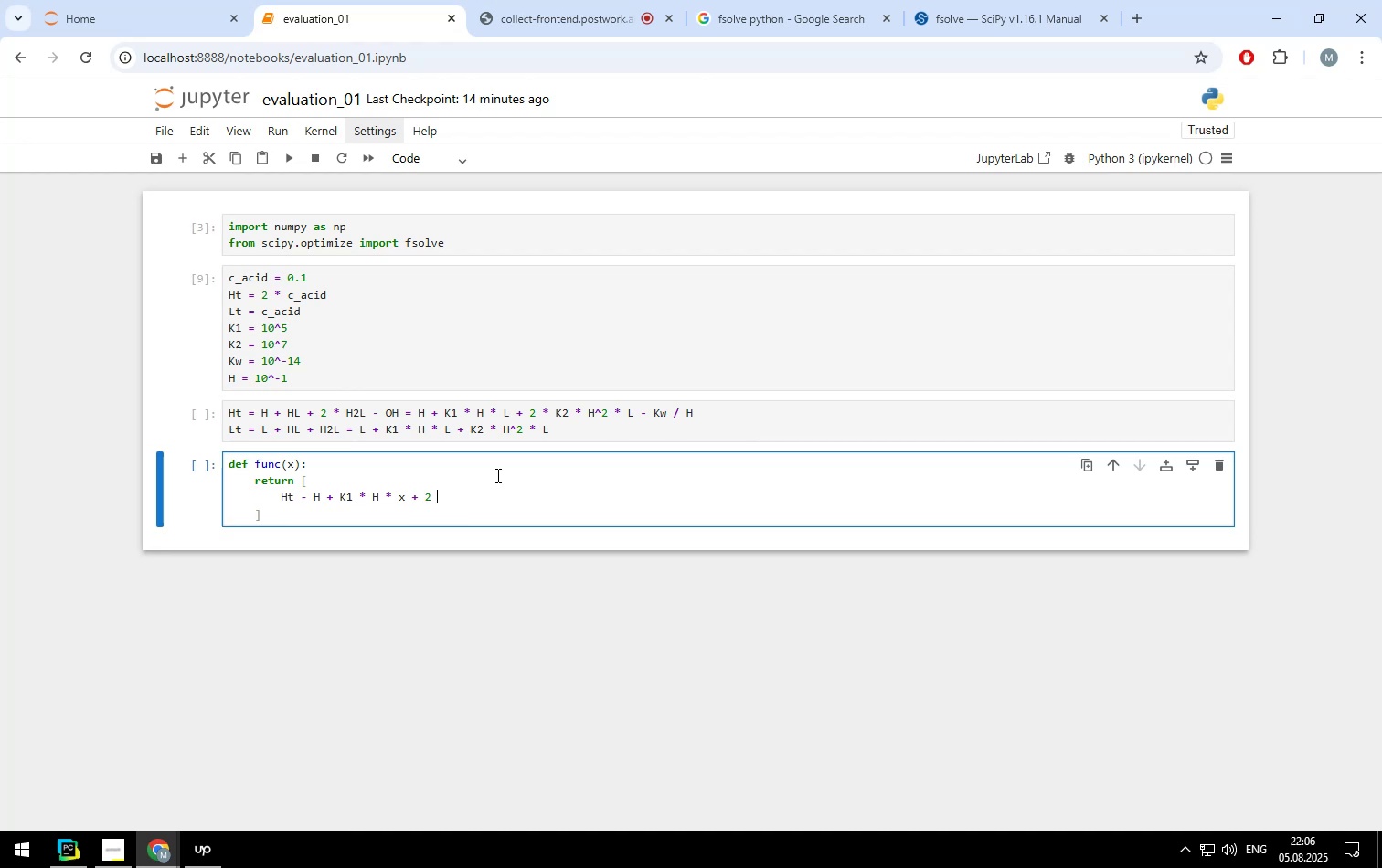 
key(Shift+8)
 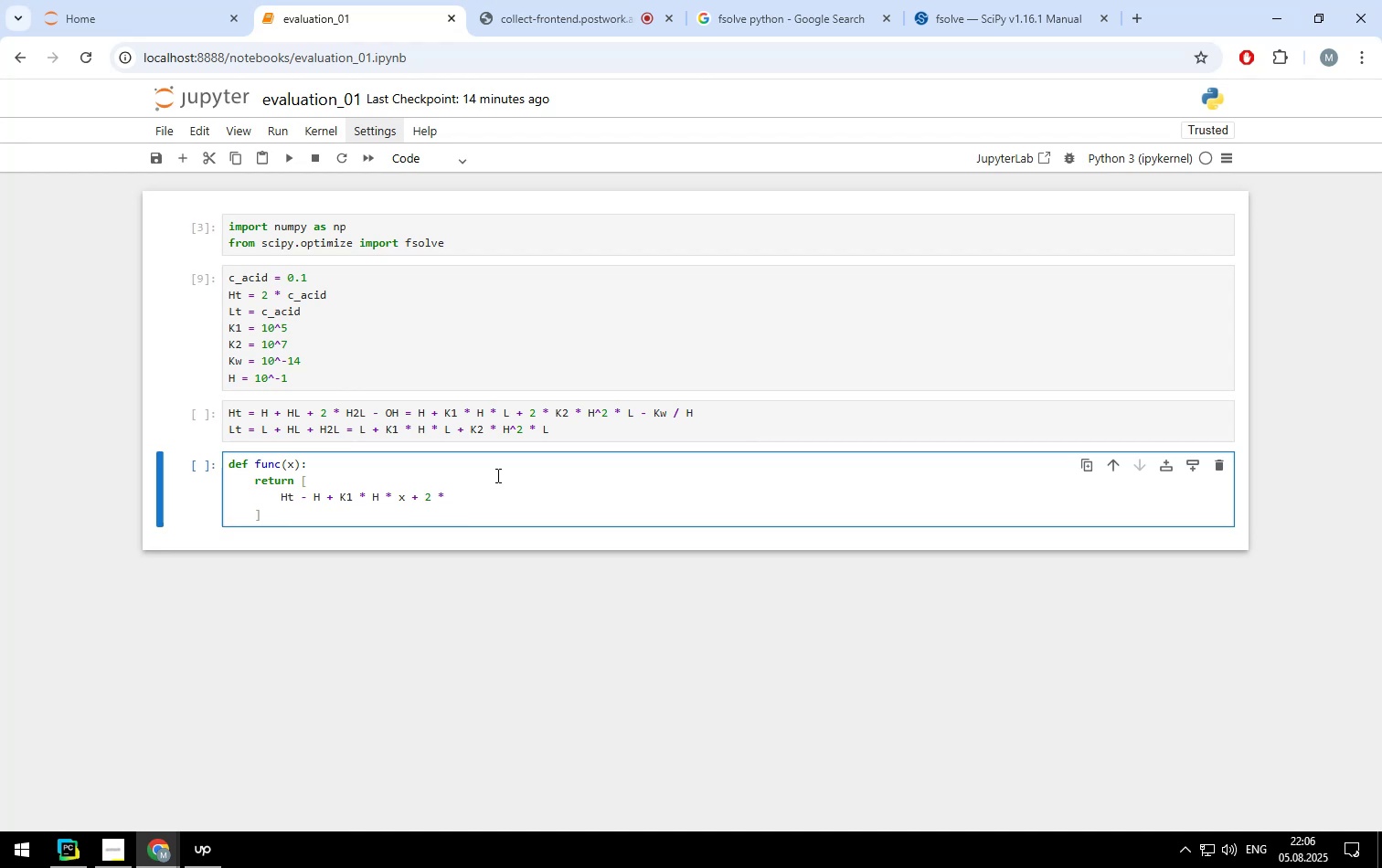 
key(ArrowLeft)
 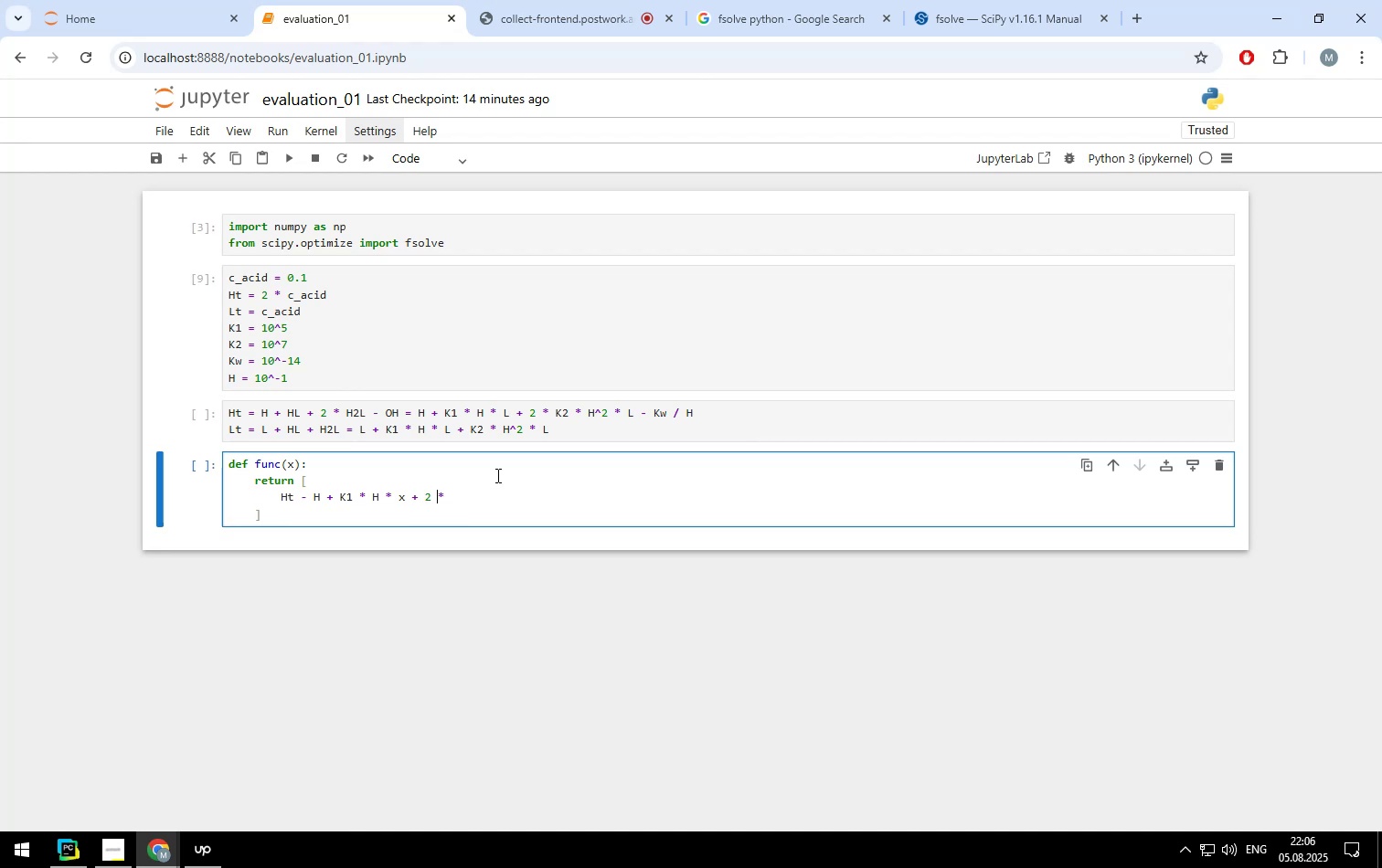 
key(ArrowLeft)
 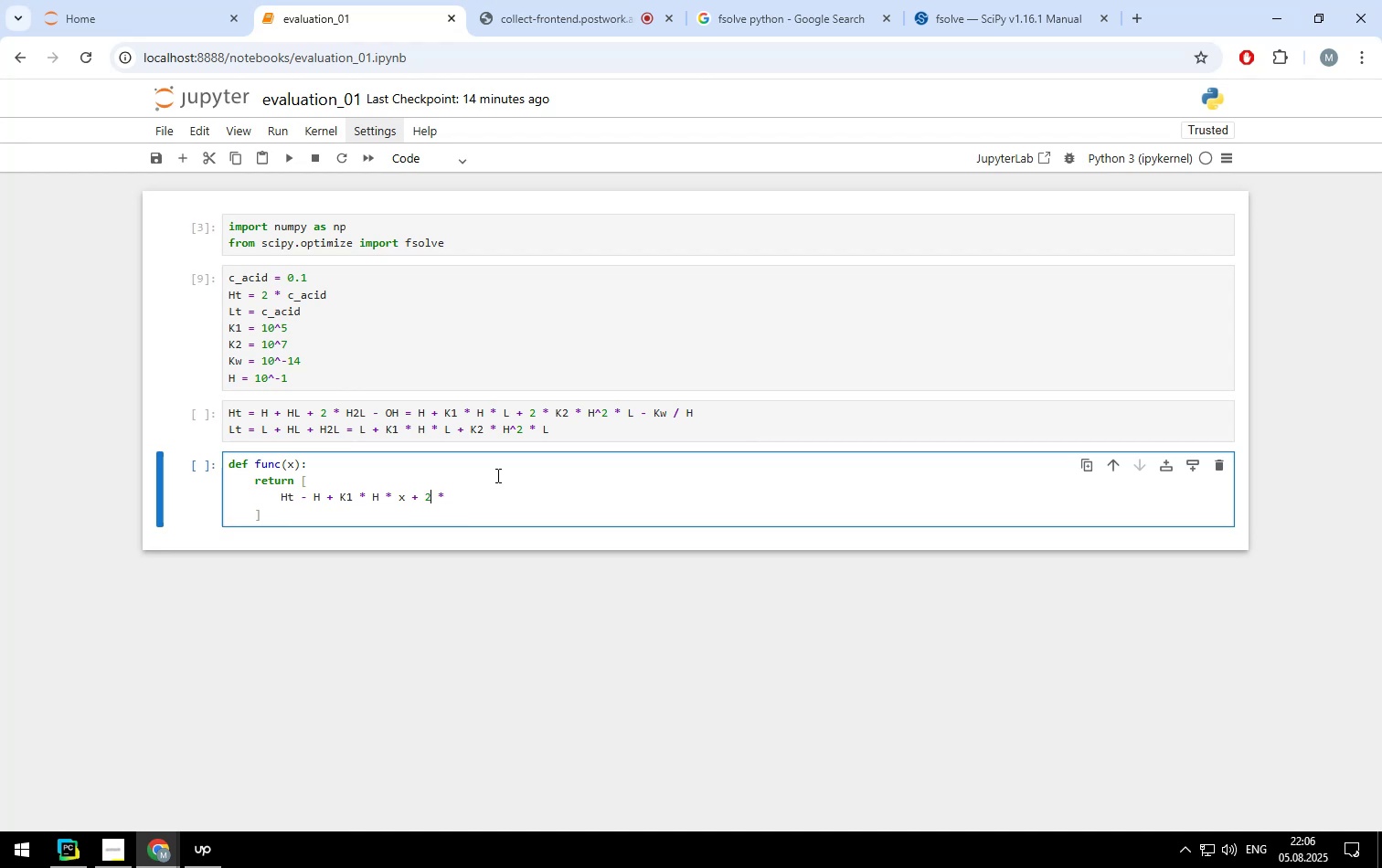 
key(ArrowLeft)
 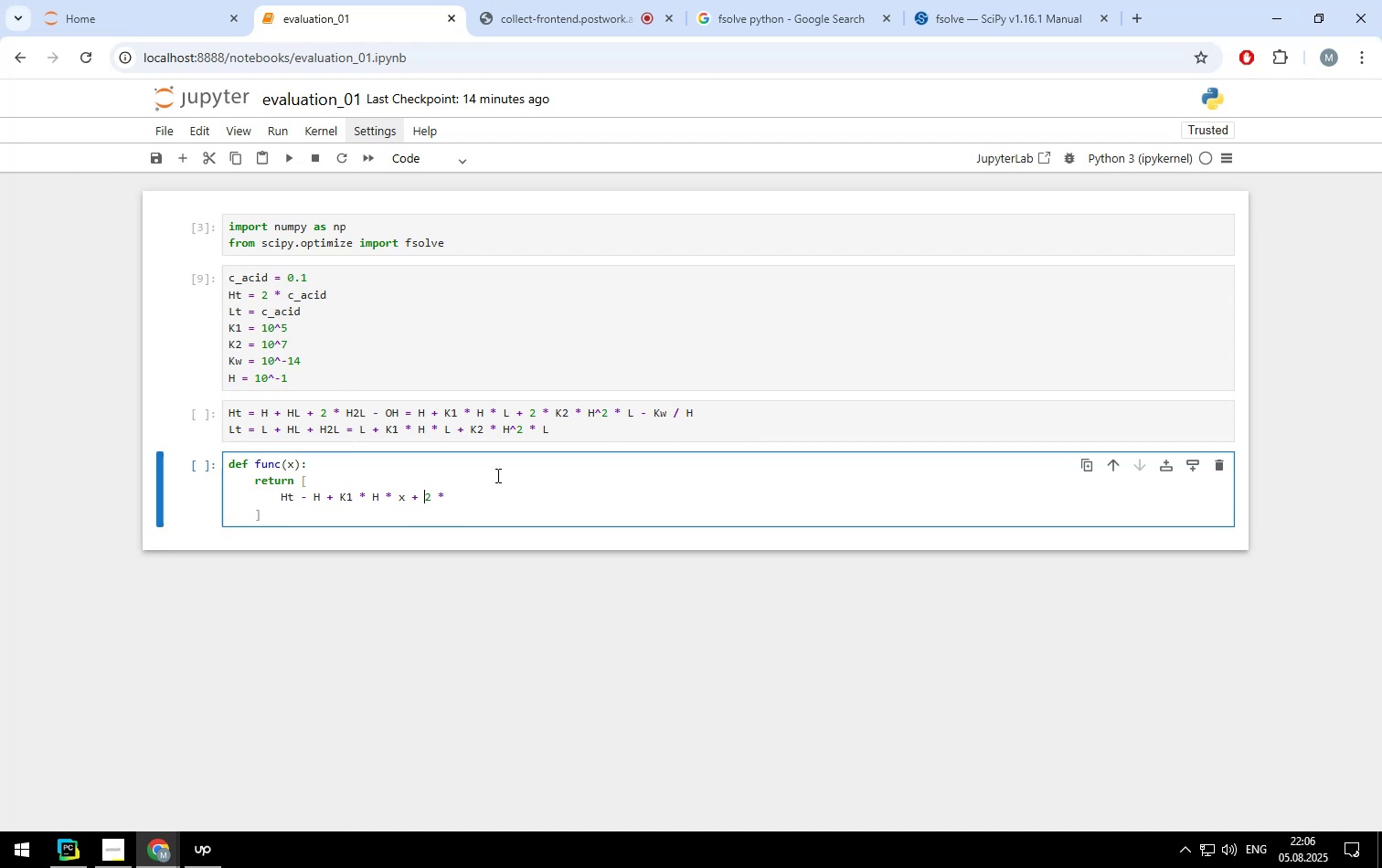 
key(ArrowLeft)
 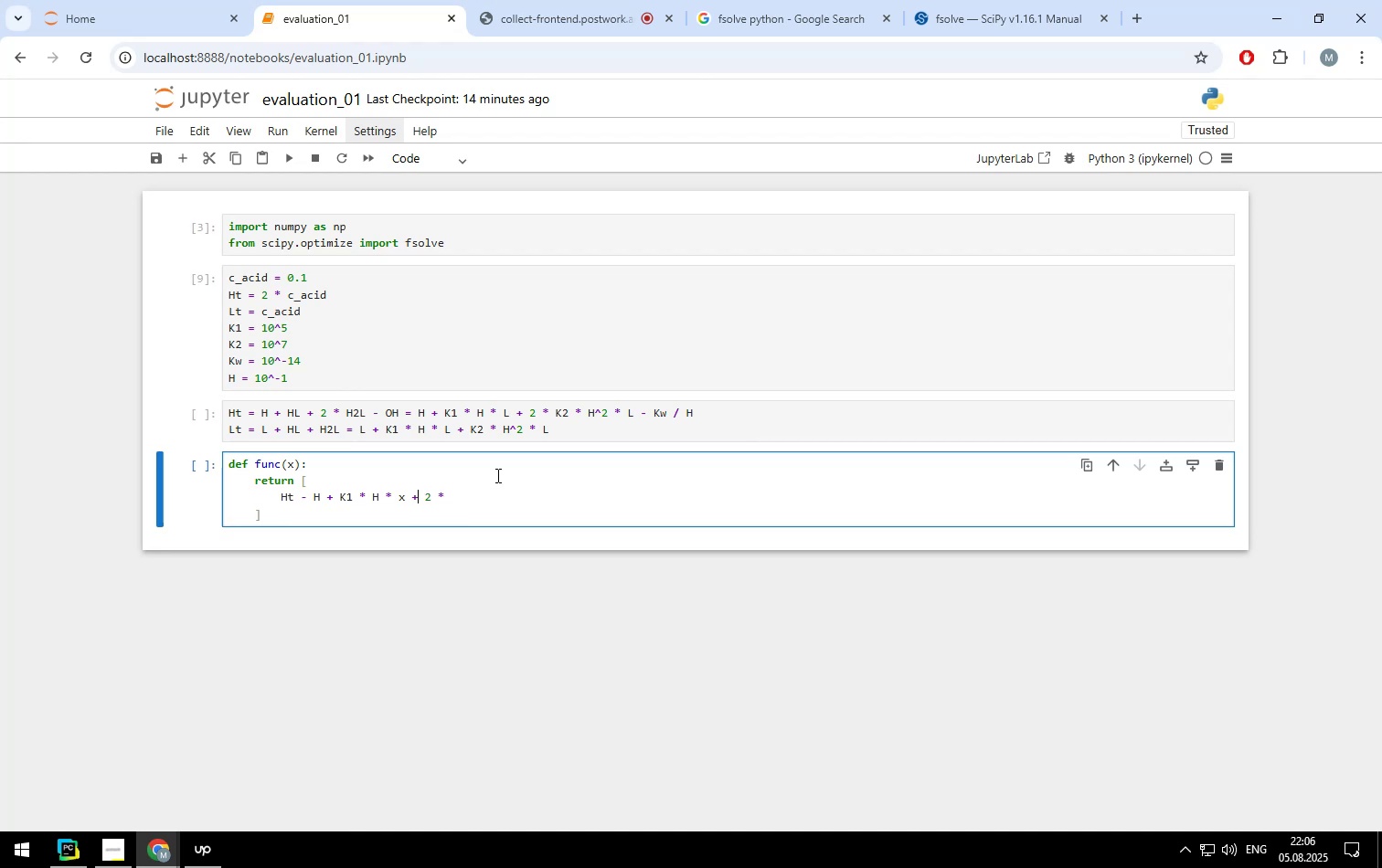 
key(Backspace)
 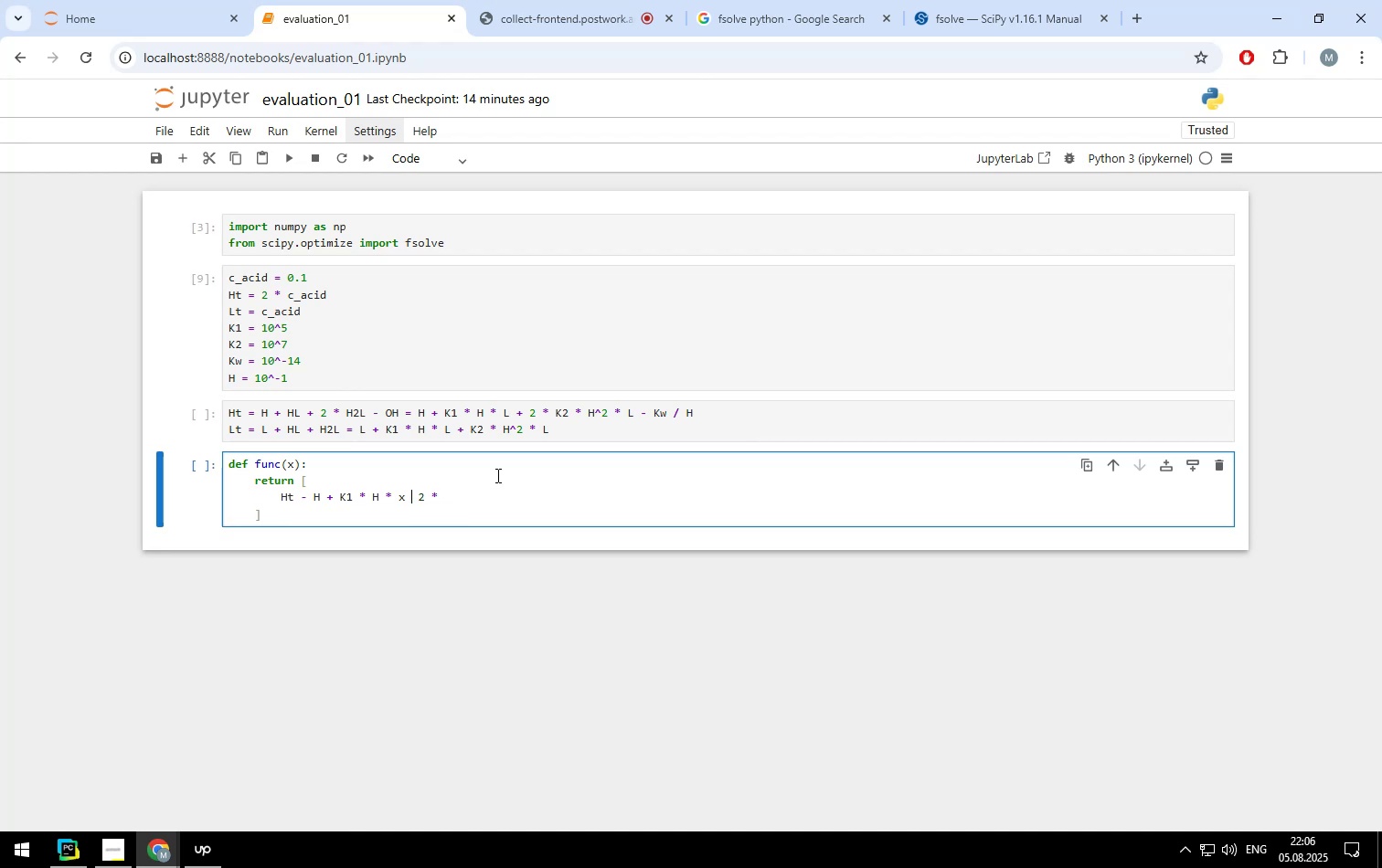 
key(Minus)
 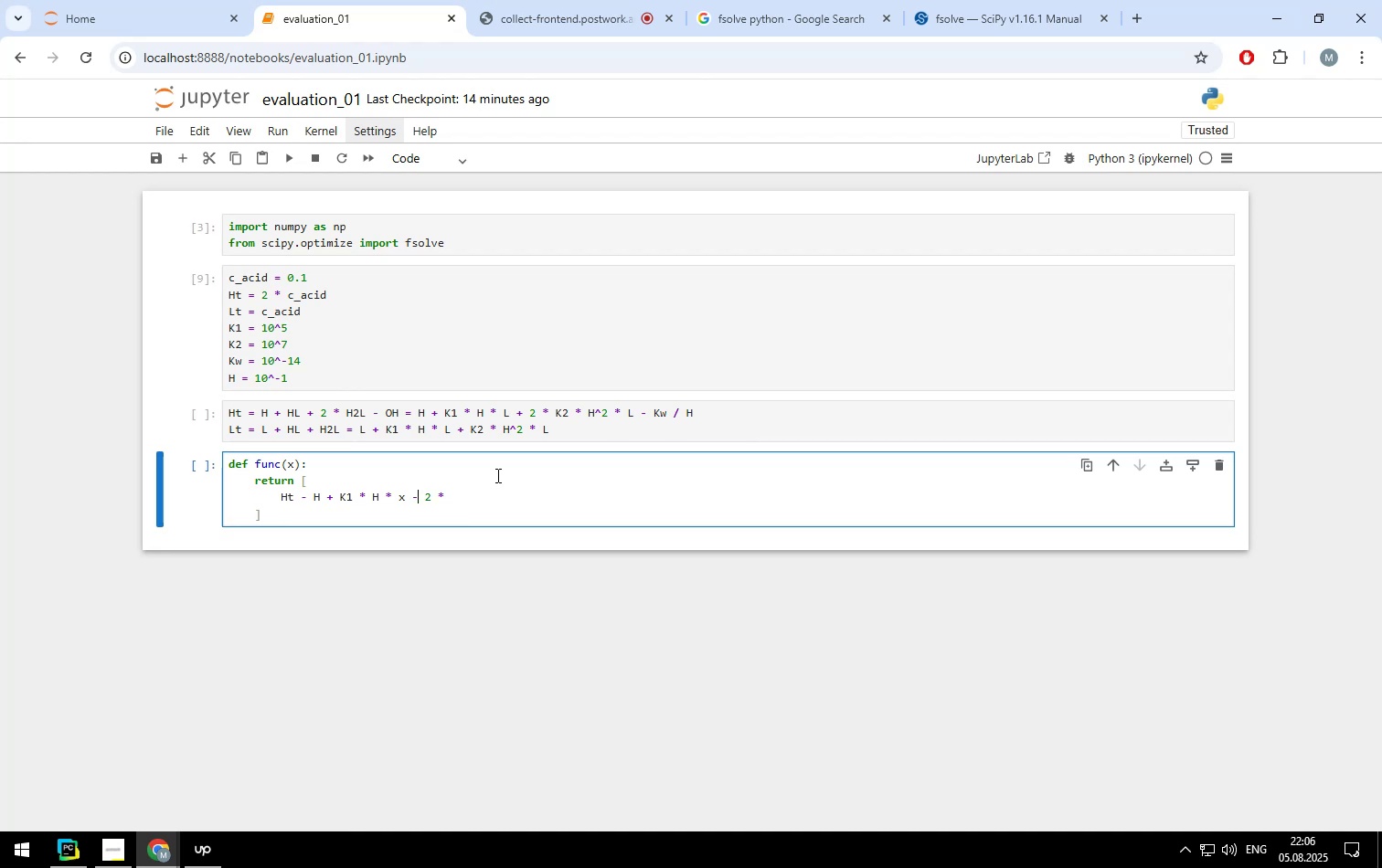 
key(ArrowRight)
 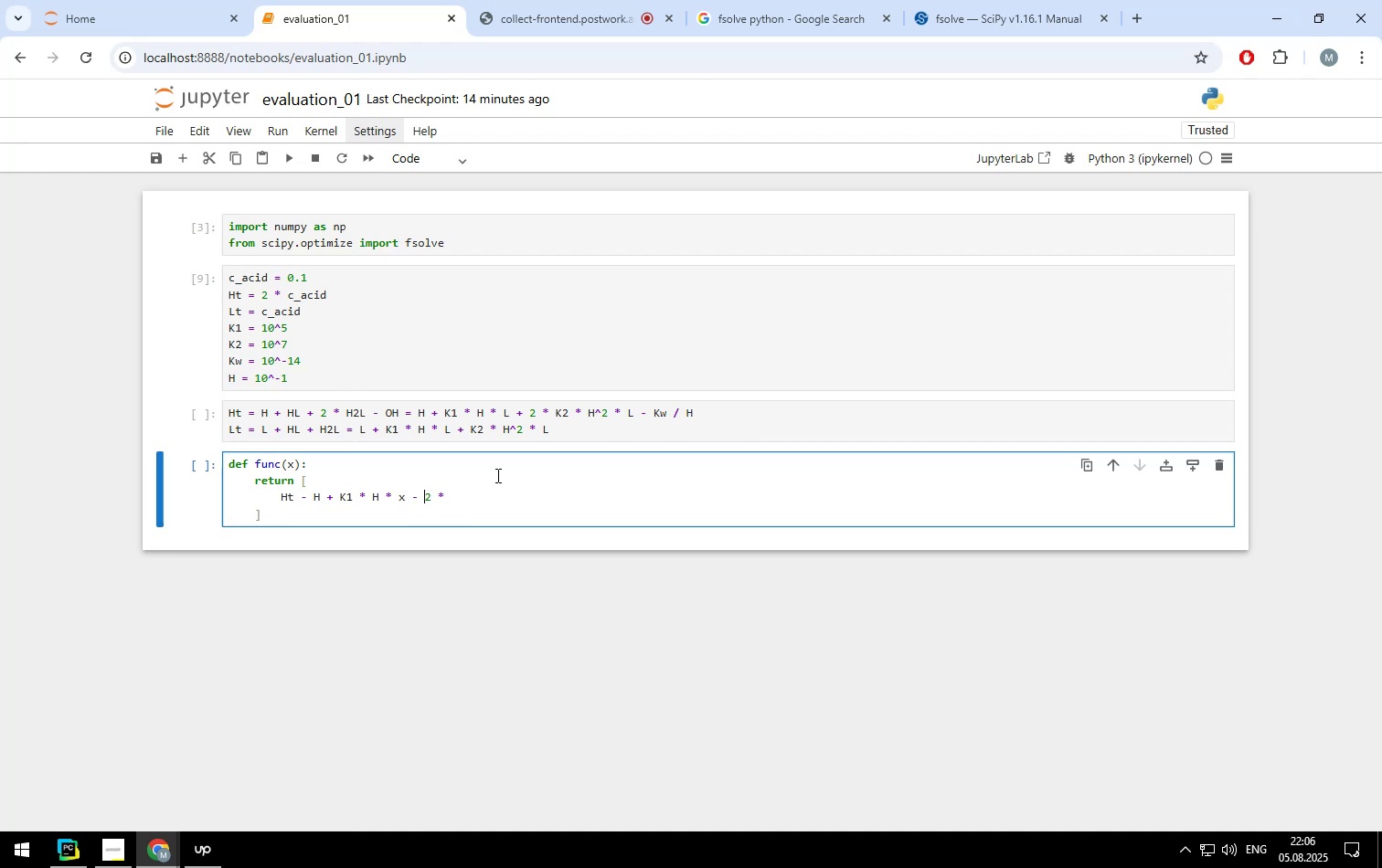 
key(ArrowRight)
 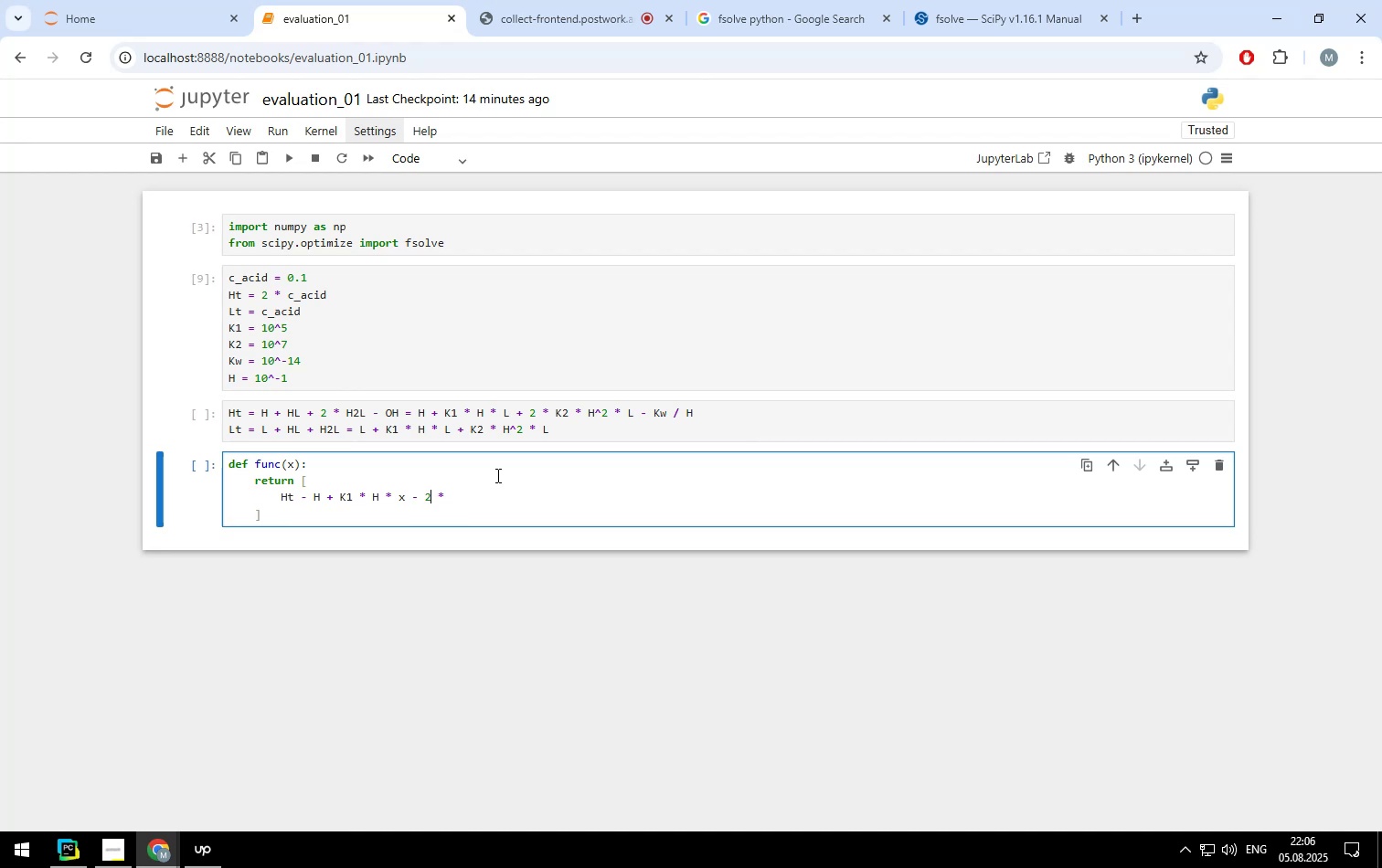 
key(ArrowRight)
 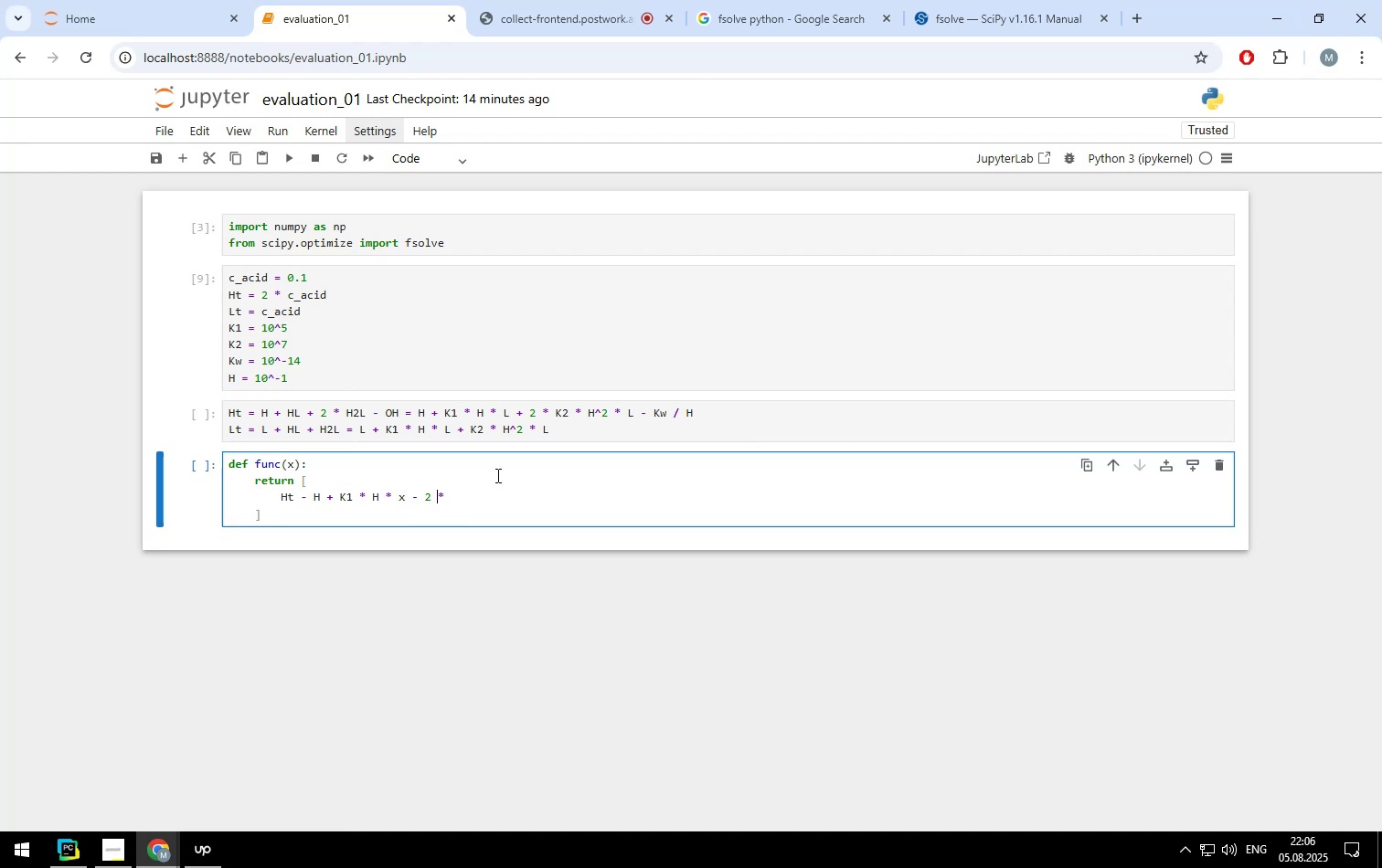 
key(ArrowRight)
 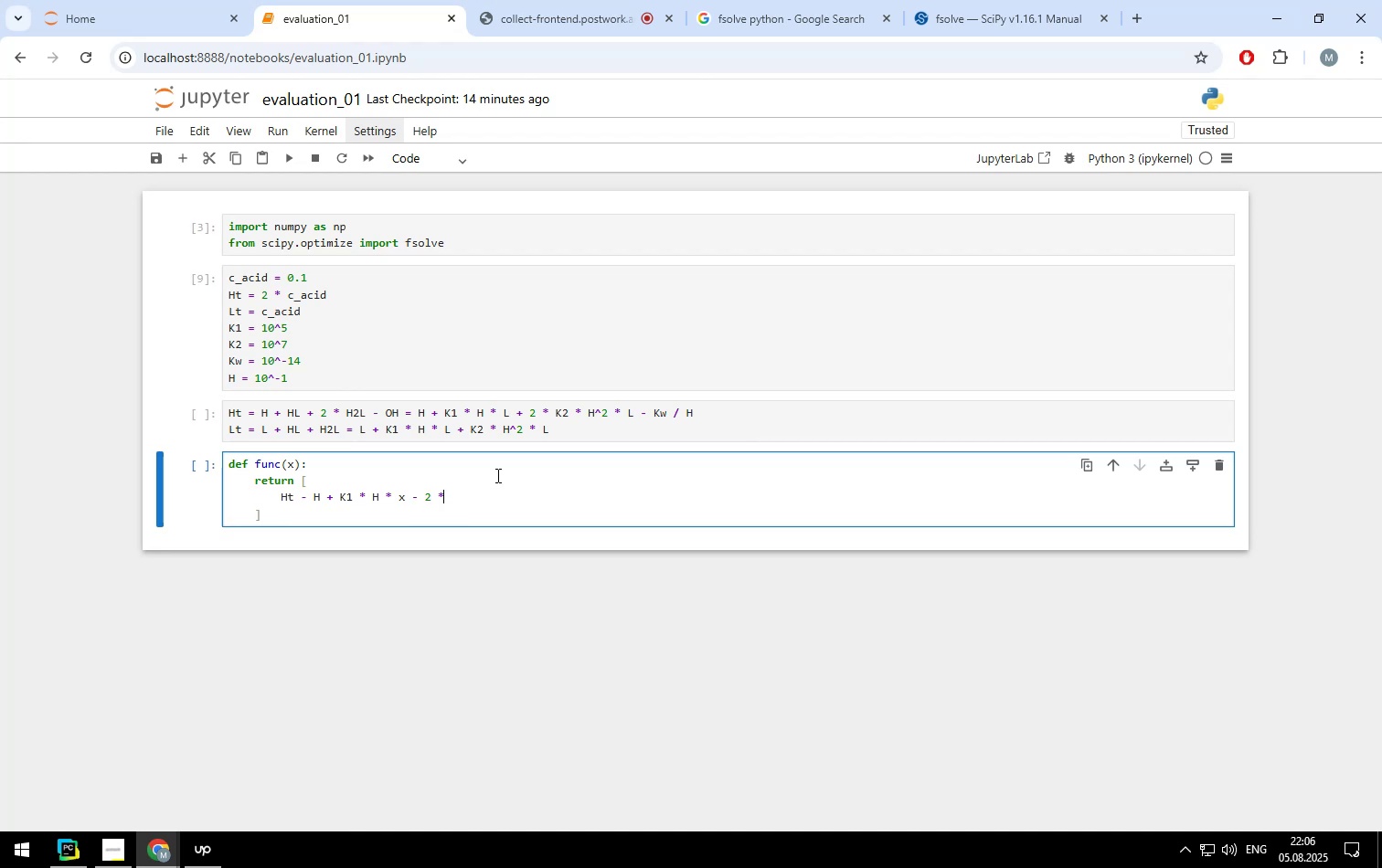 
key(ArrowRight)
 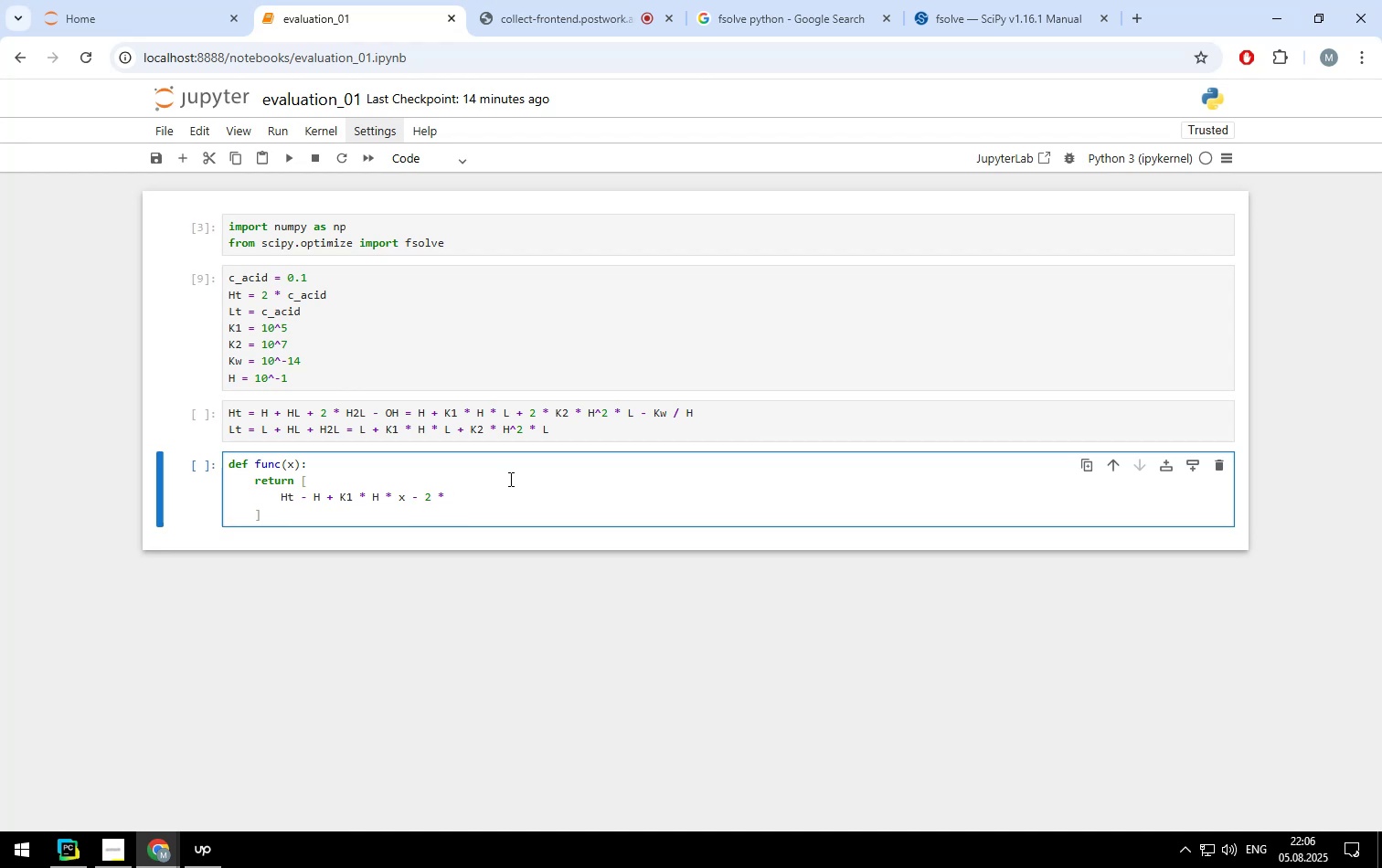 
type(K2 * H^2 * x - Kw)
 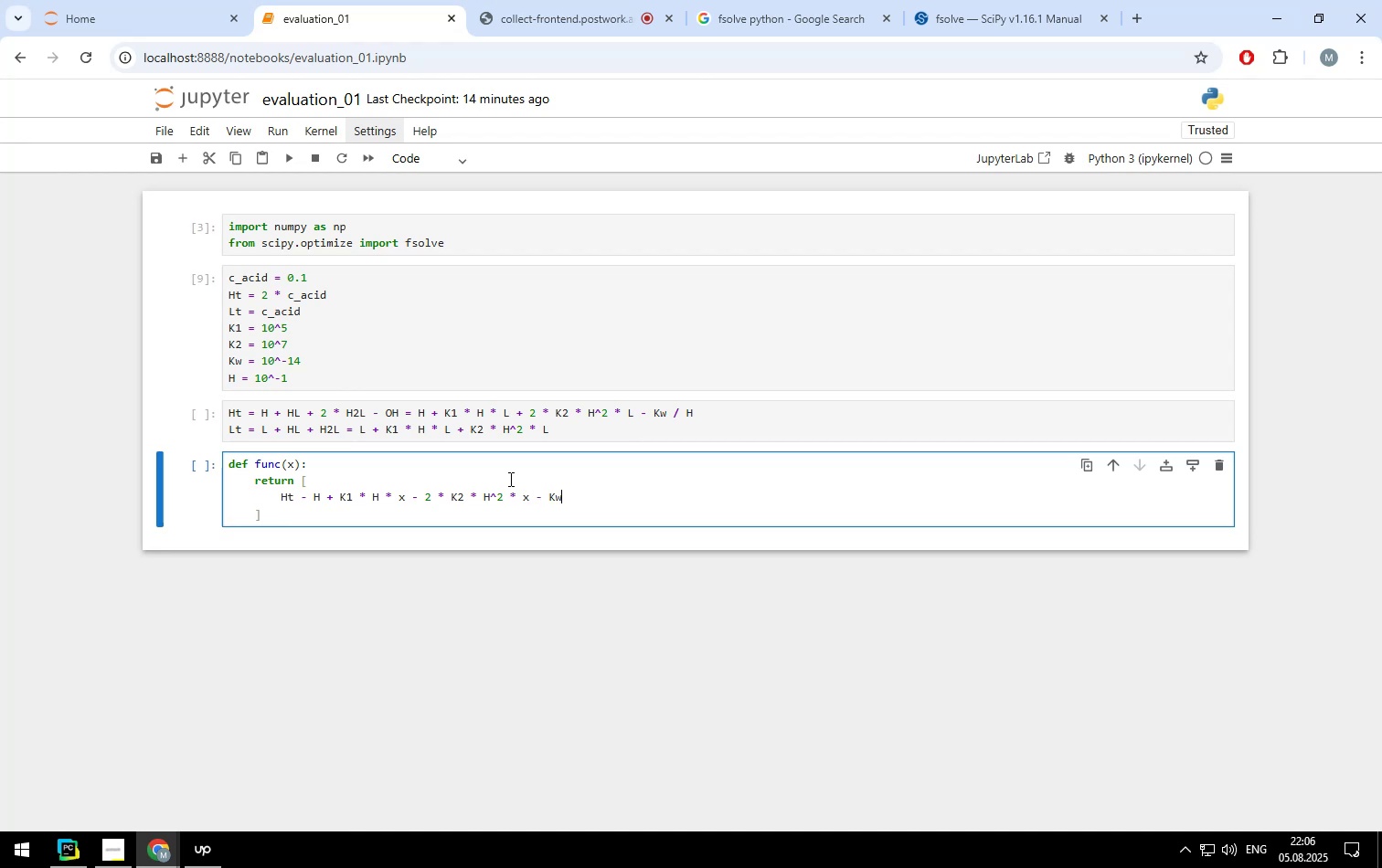 
key(ArrowLeft)
 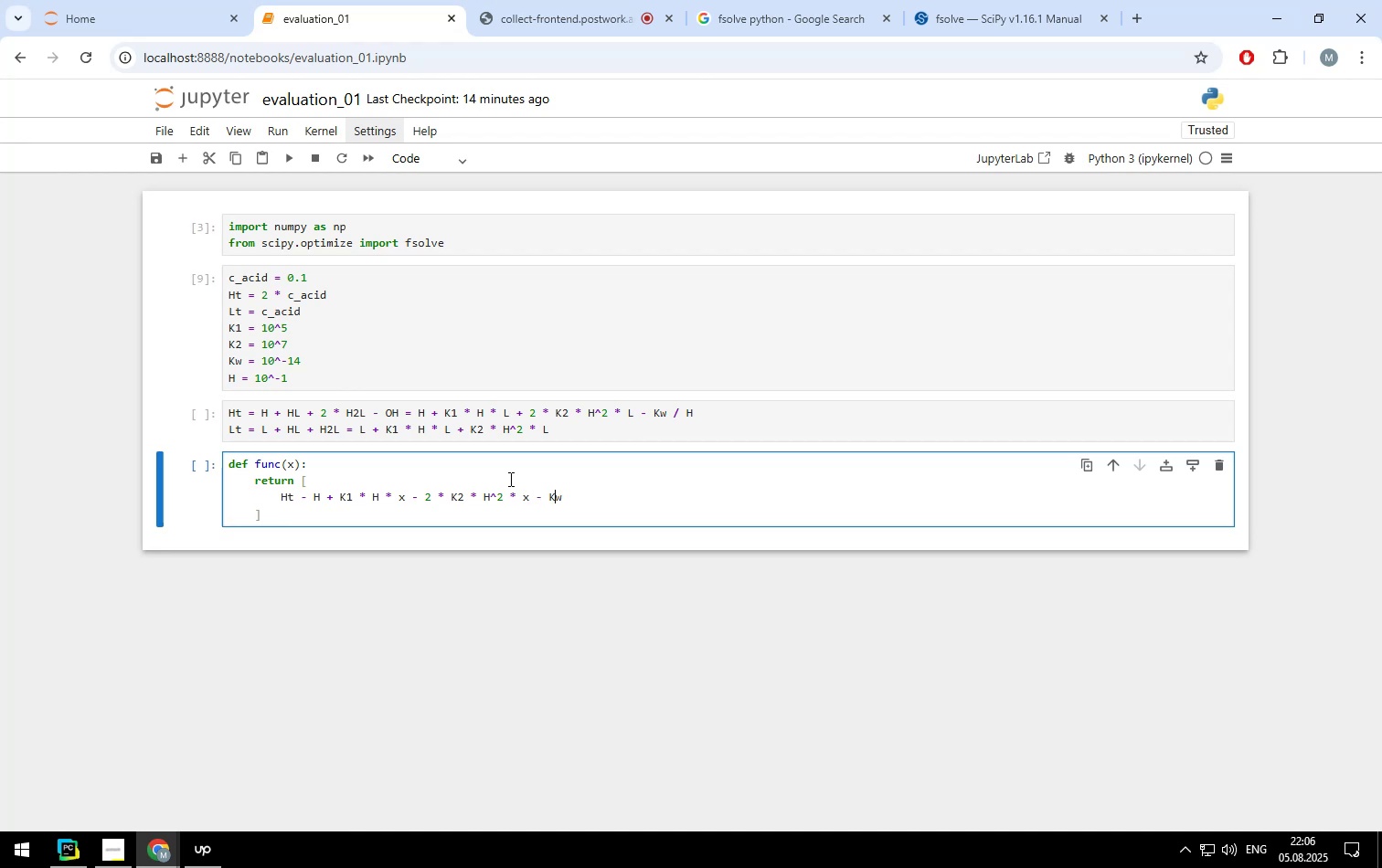 
key(ArrowLeft)
 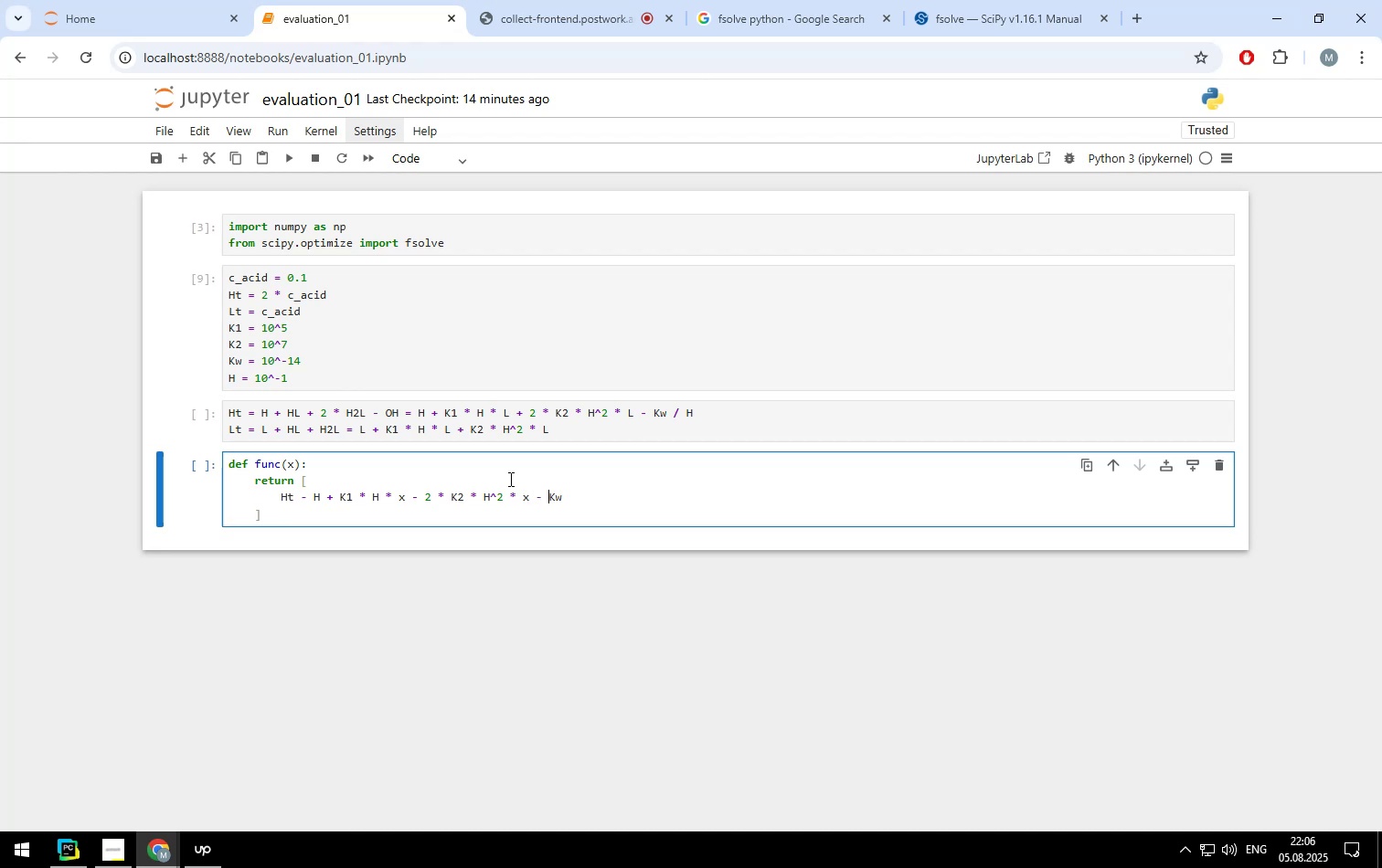 
key(ArrowLeft)
 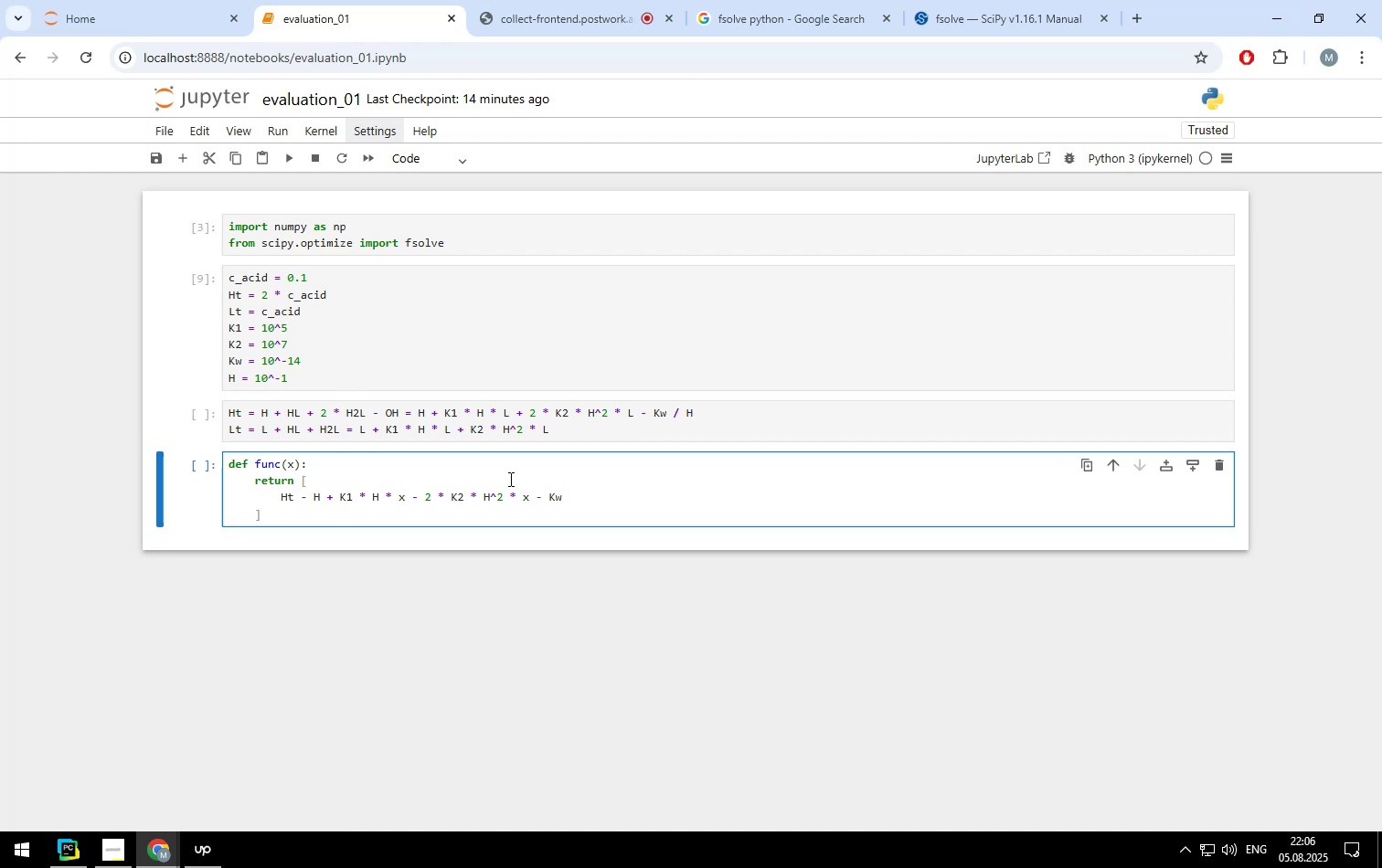 
key(ArrowRight)
 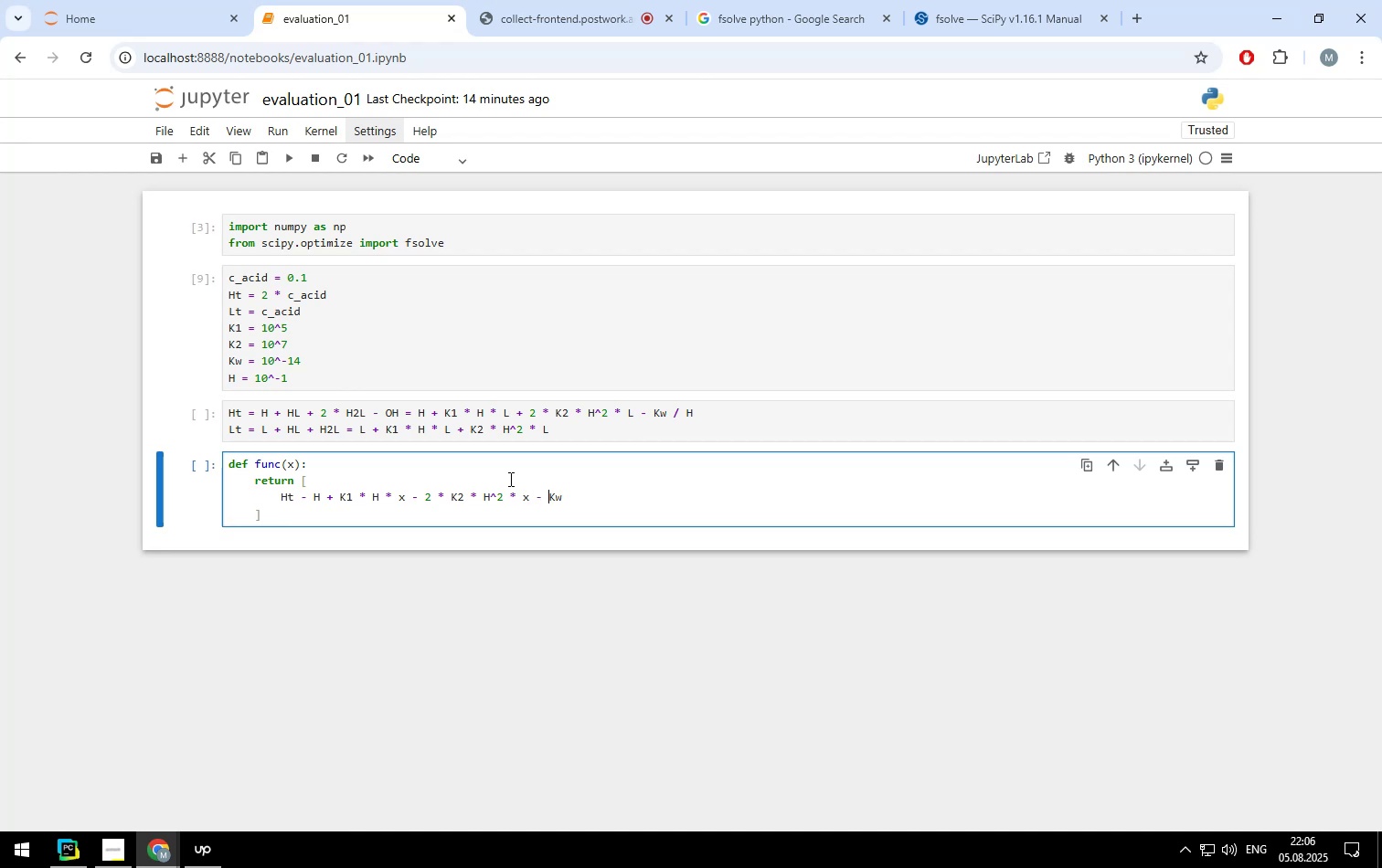 
key(ArrowRight)
 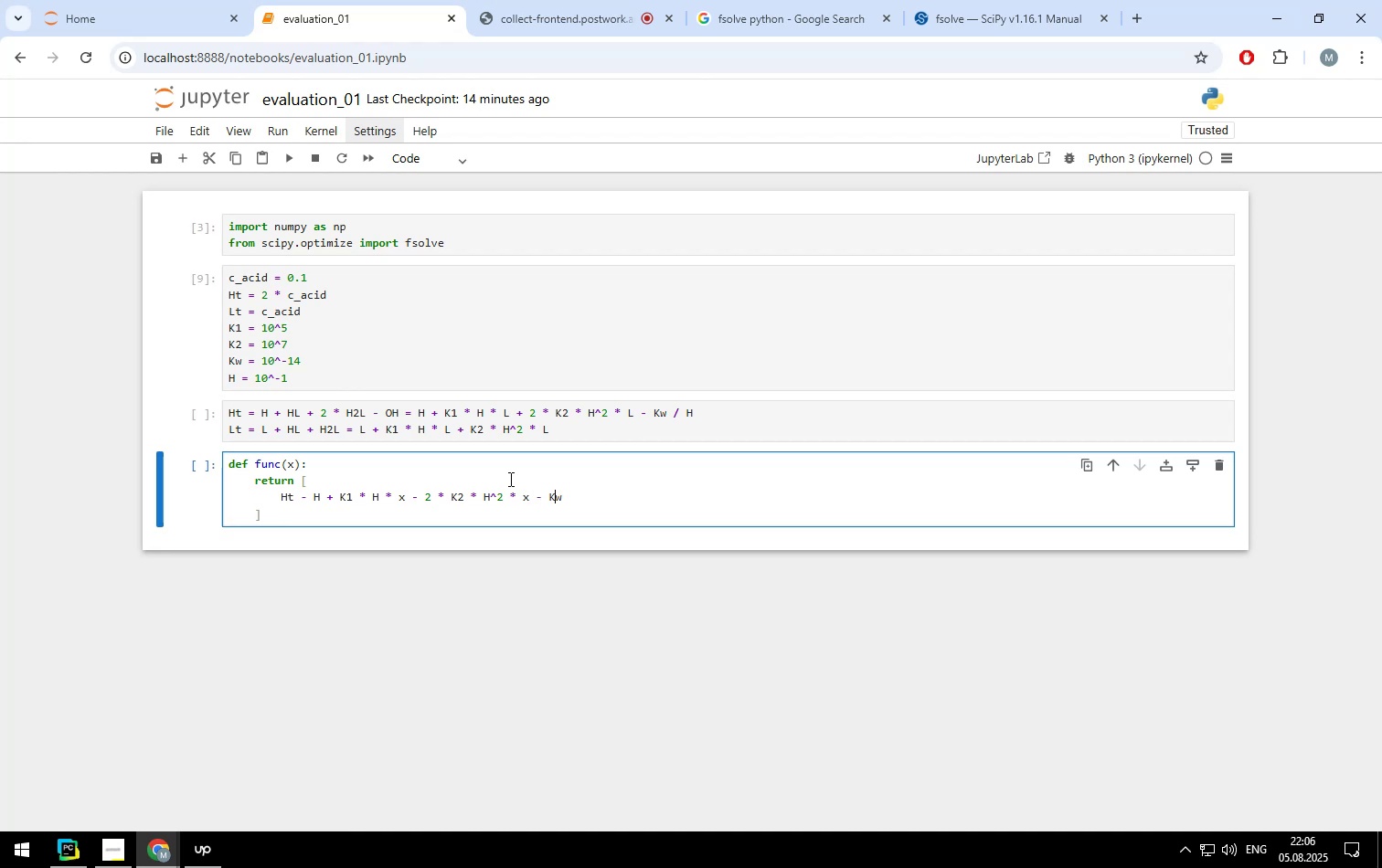 
key(ArrowRight)
 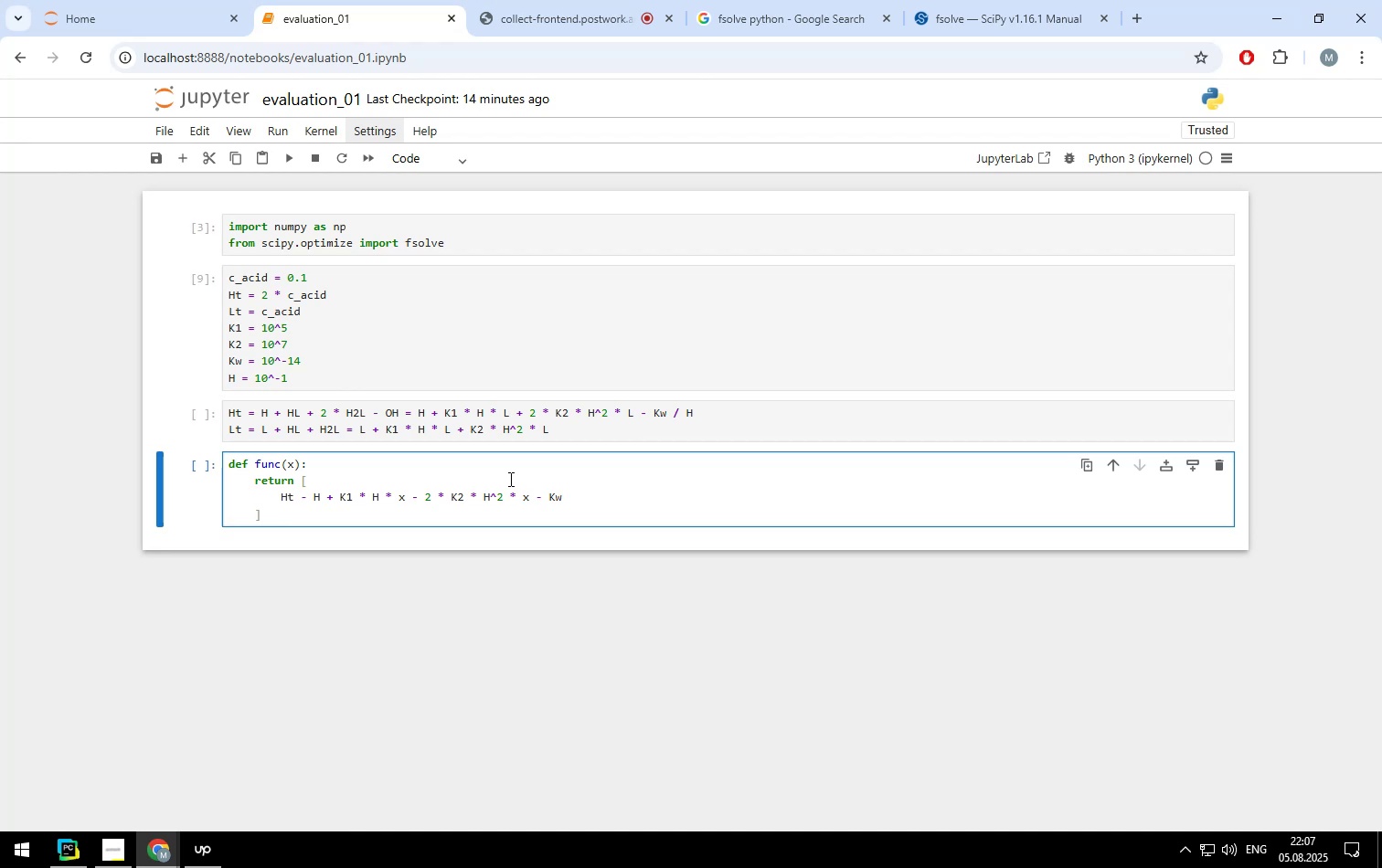 
wait(11.76)
 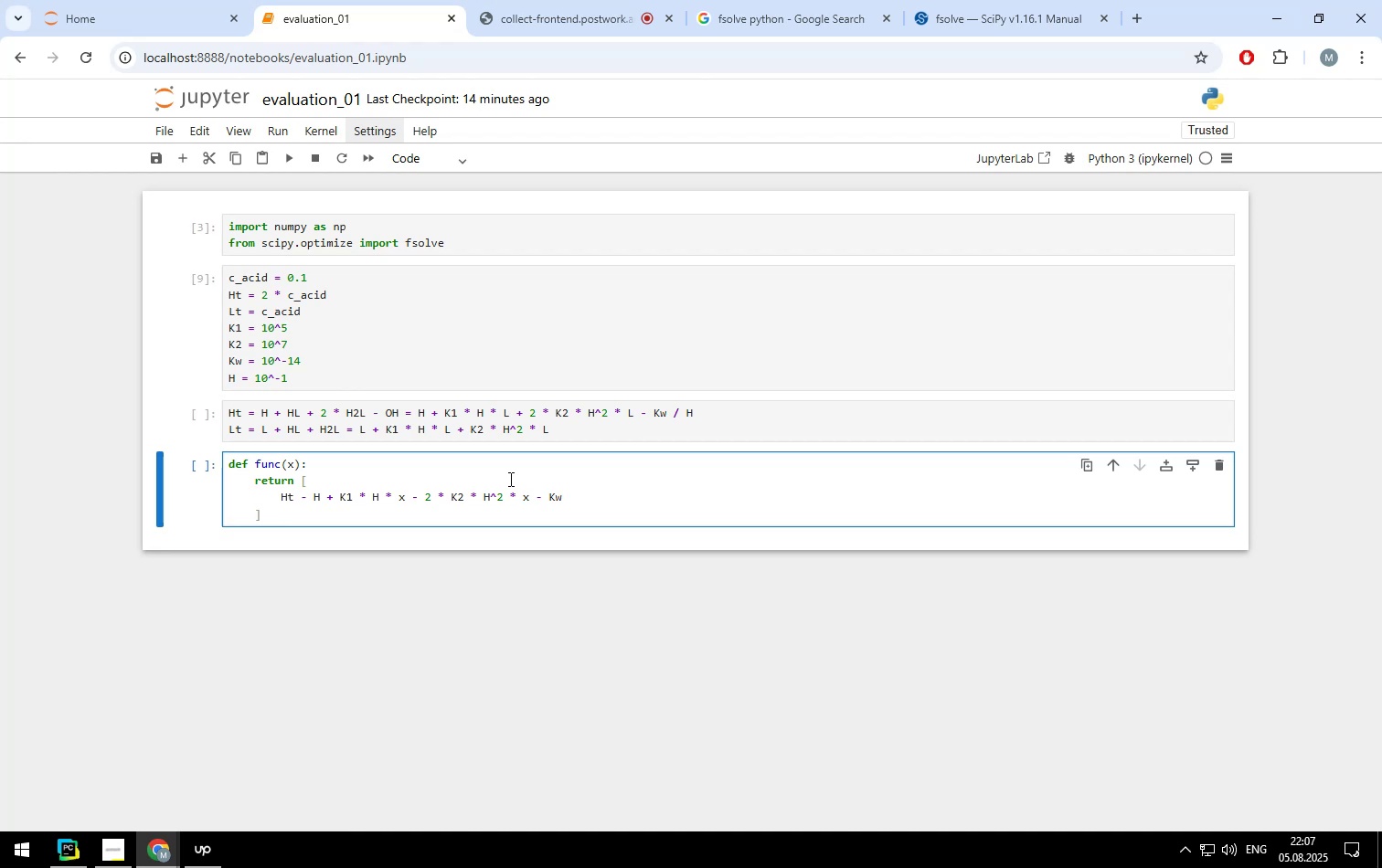 
hold_key(key=ArrowLeft, duration=1.5)
 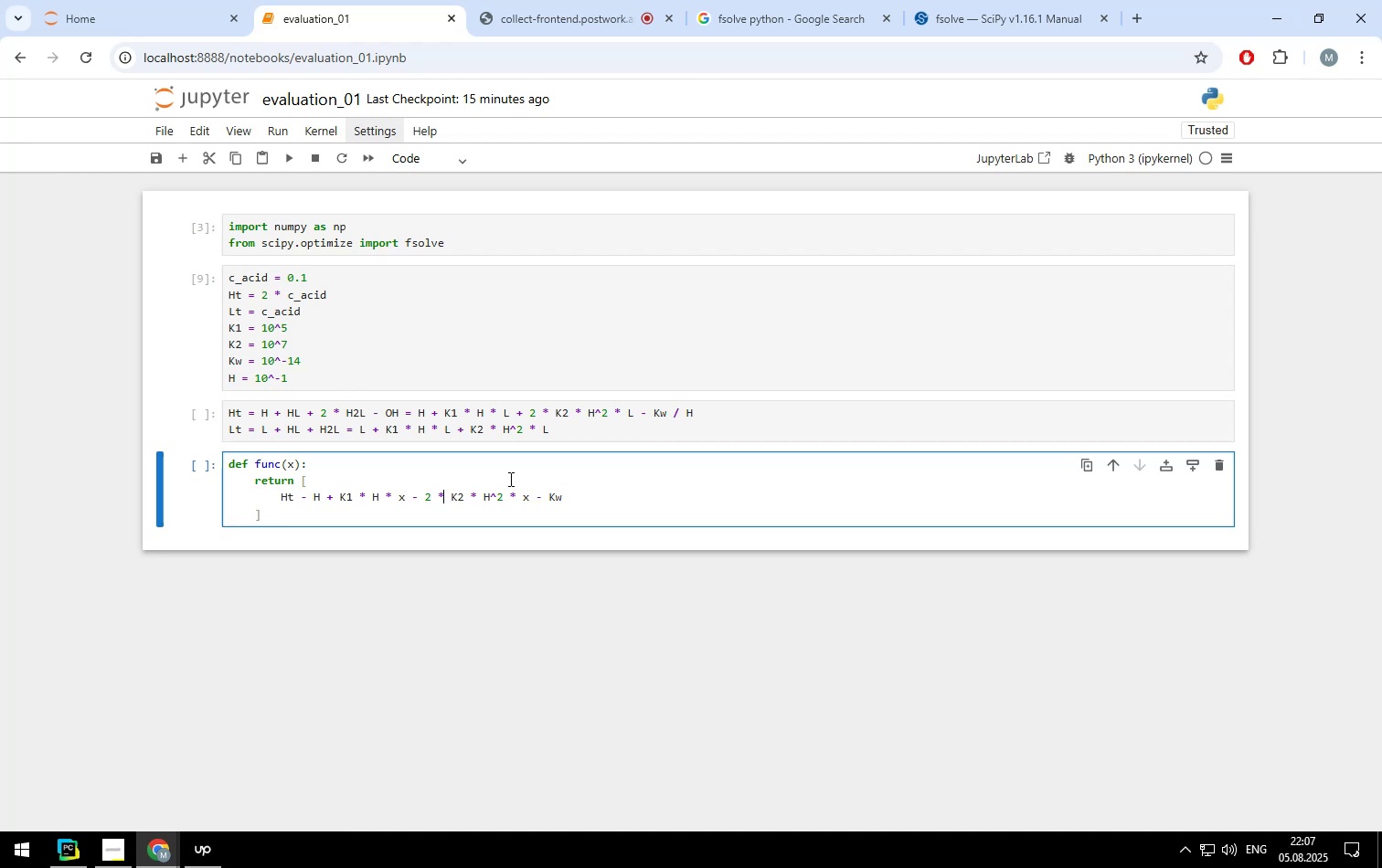 
hold_key(key=ArrowLeft, duration=1.51)
 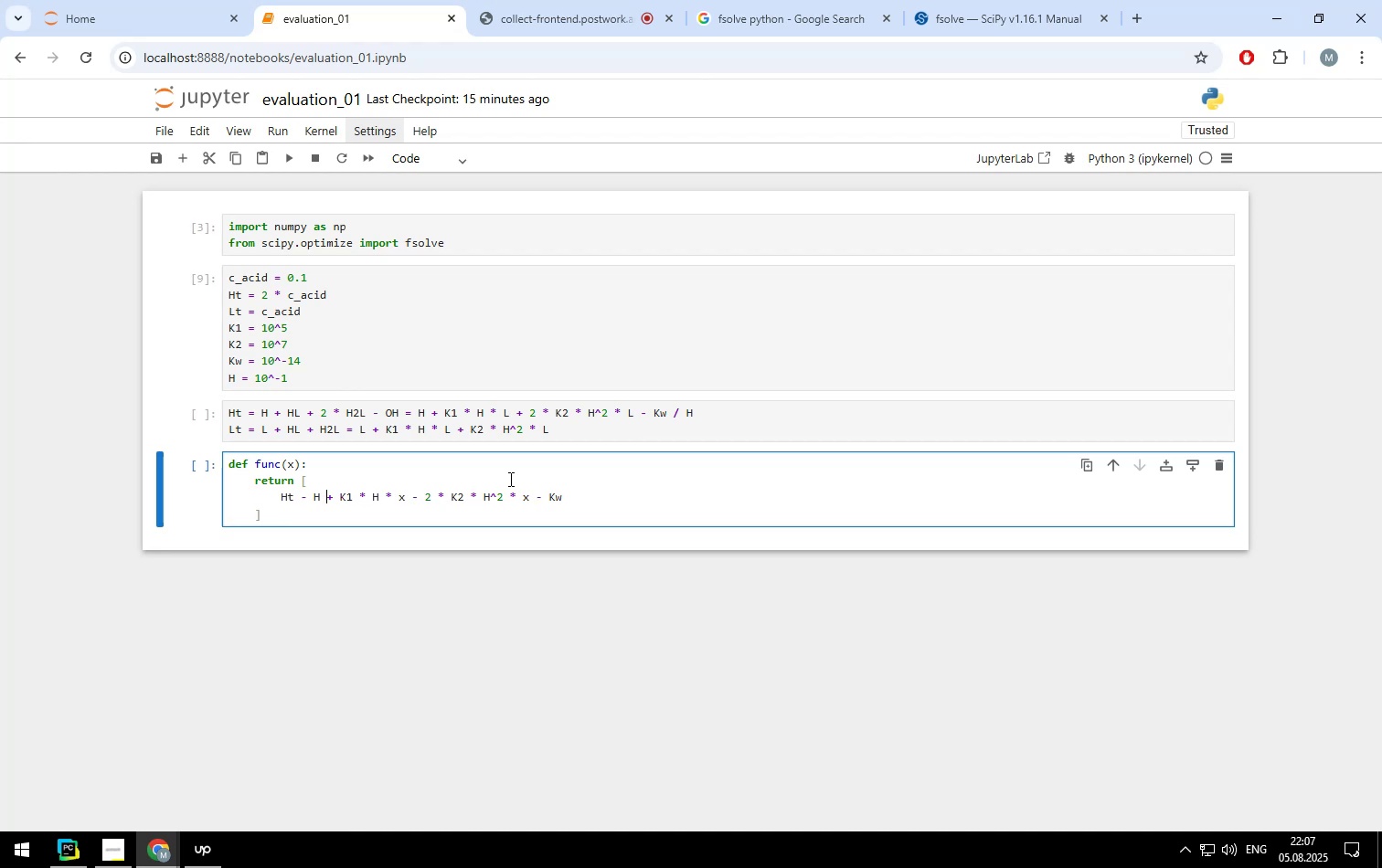 
hold_key(key=ArrowLeft, duration=0.89)
 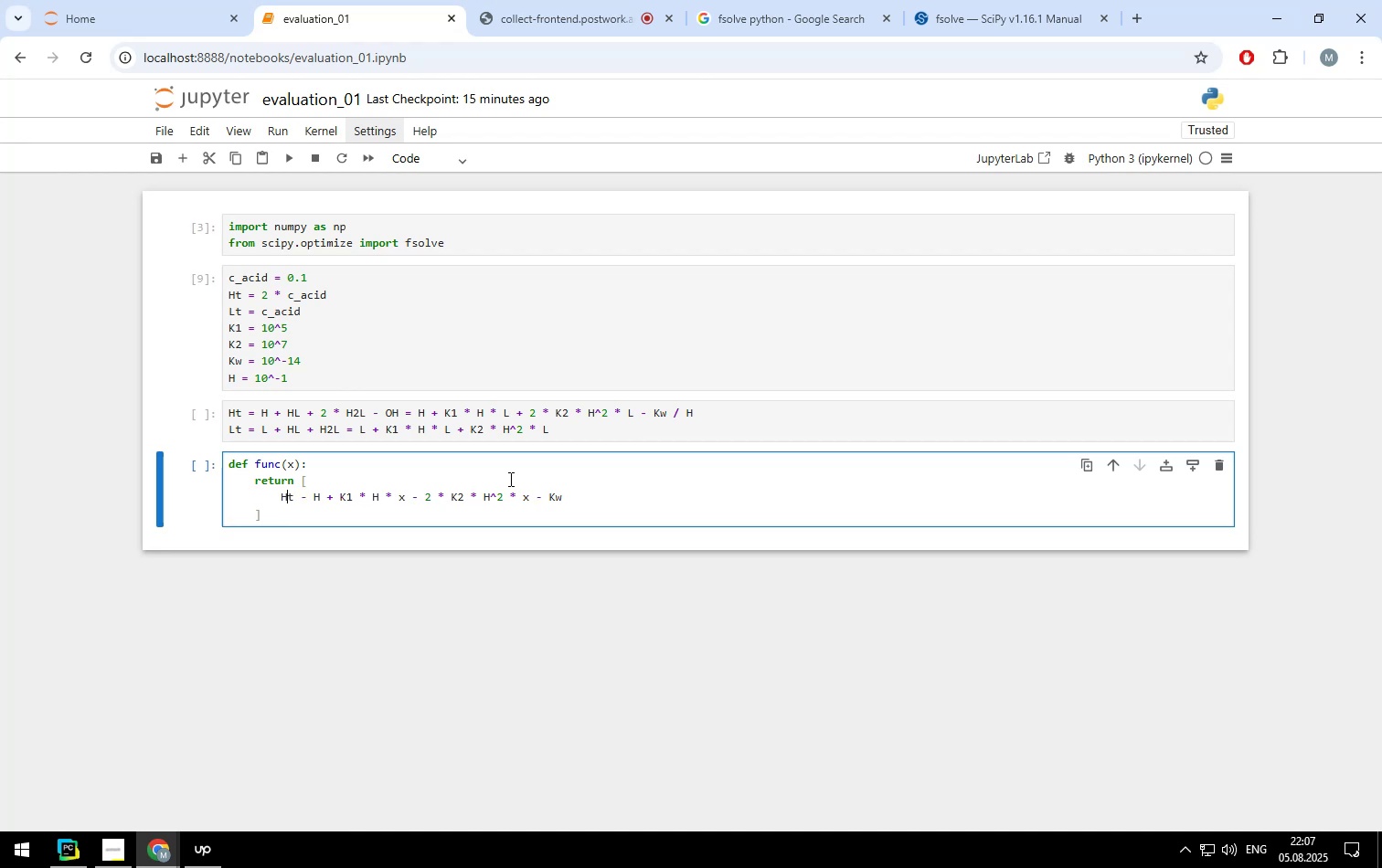 
key(ArrowLeft)
 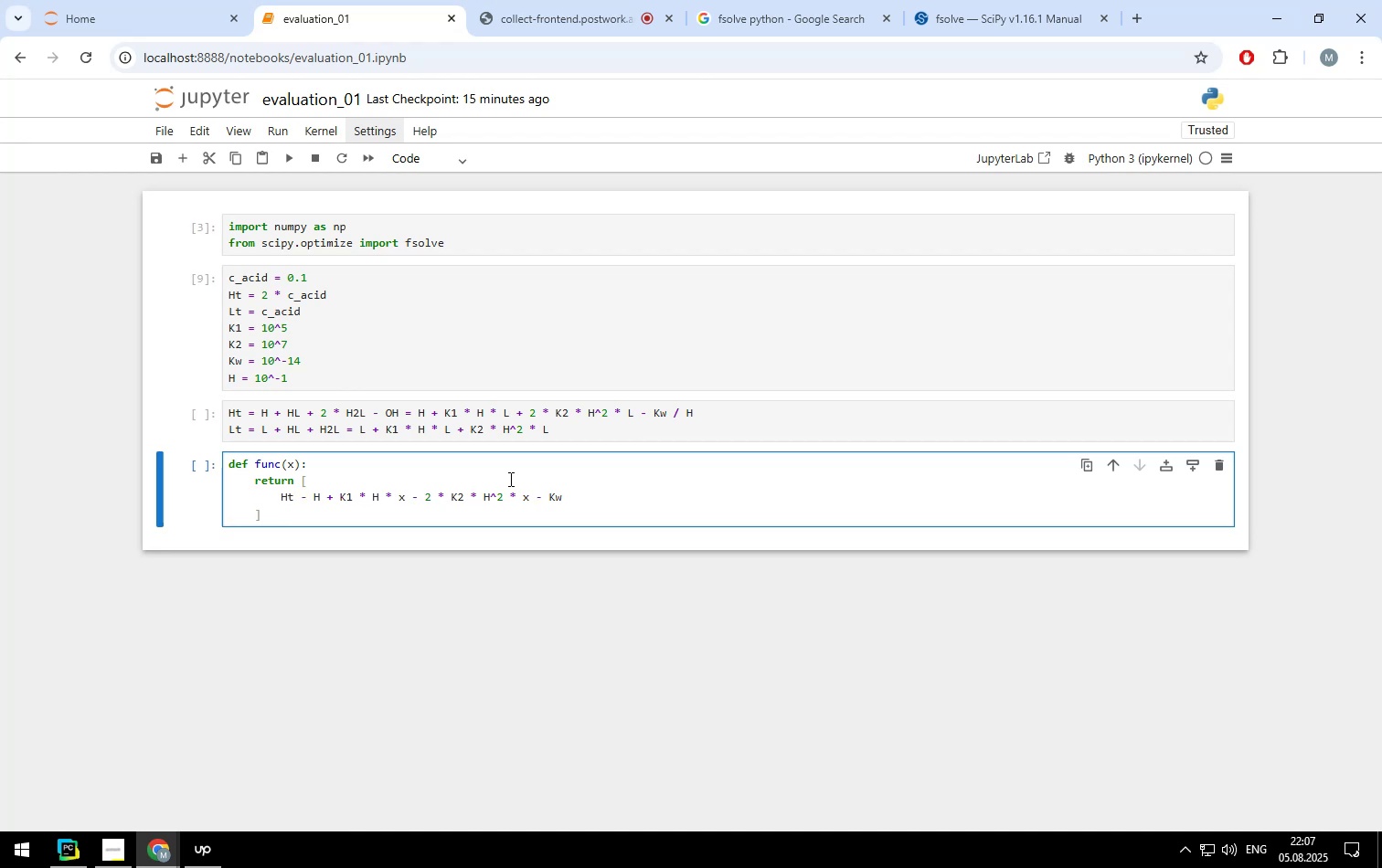 
key(Minus)
 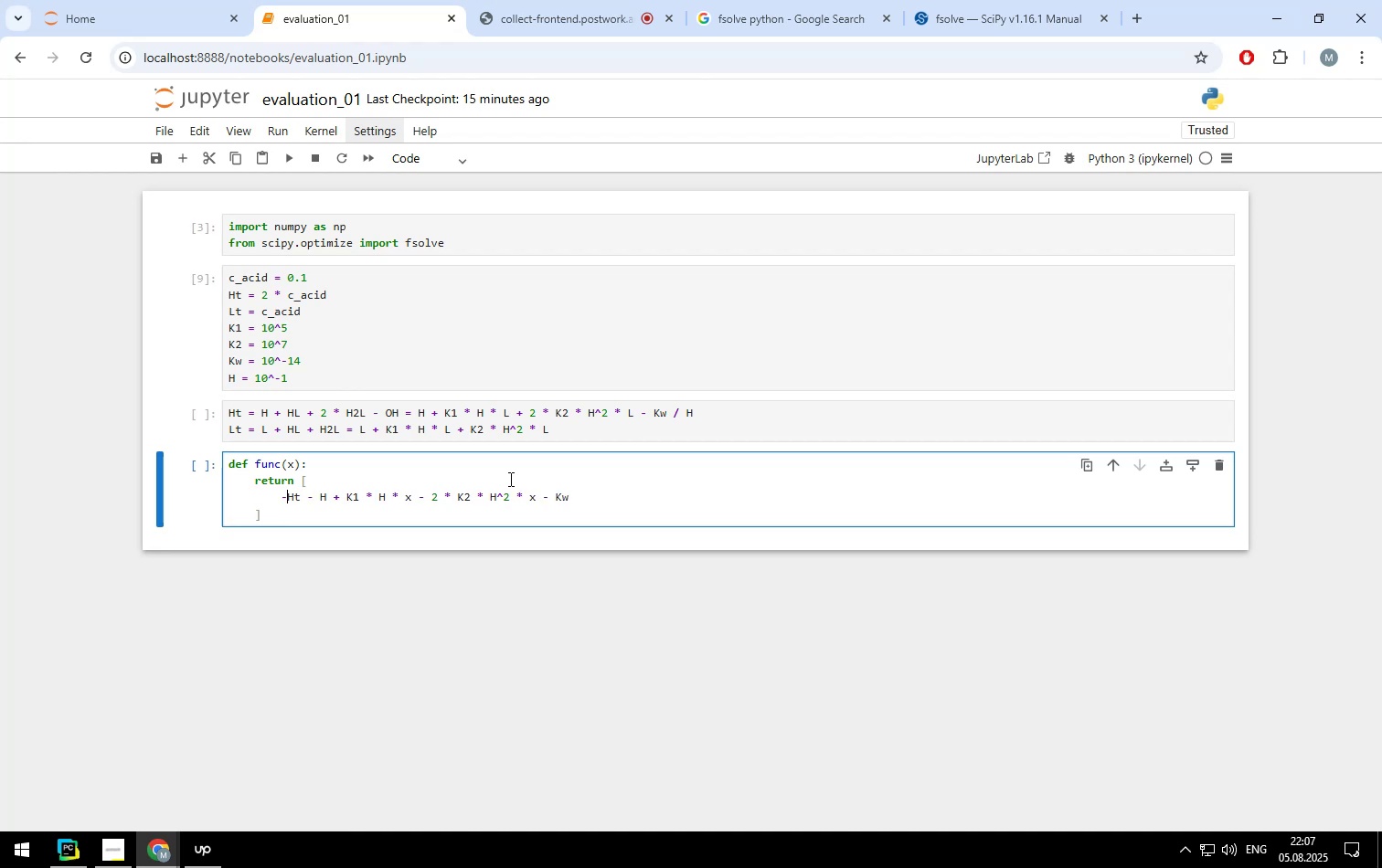 
key(Space)
 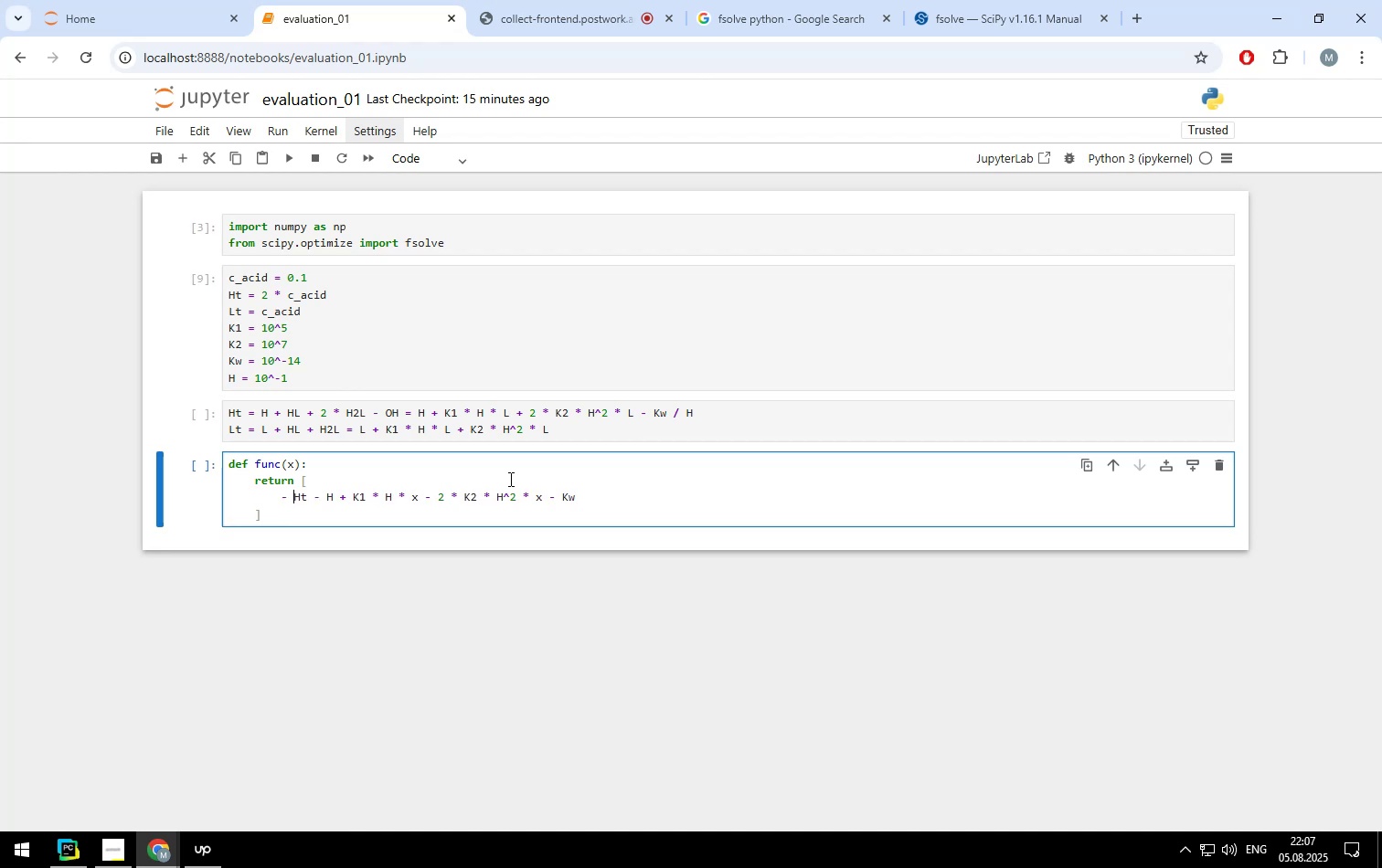 
key(ArrowRight)
 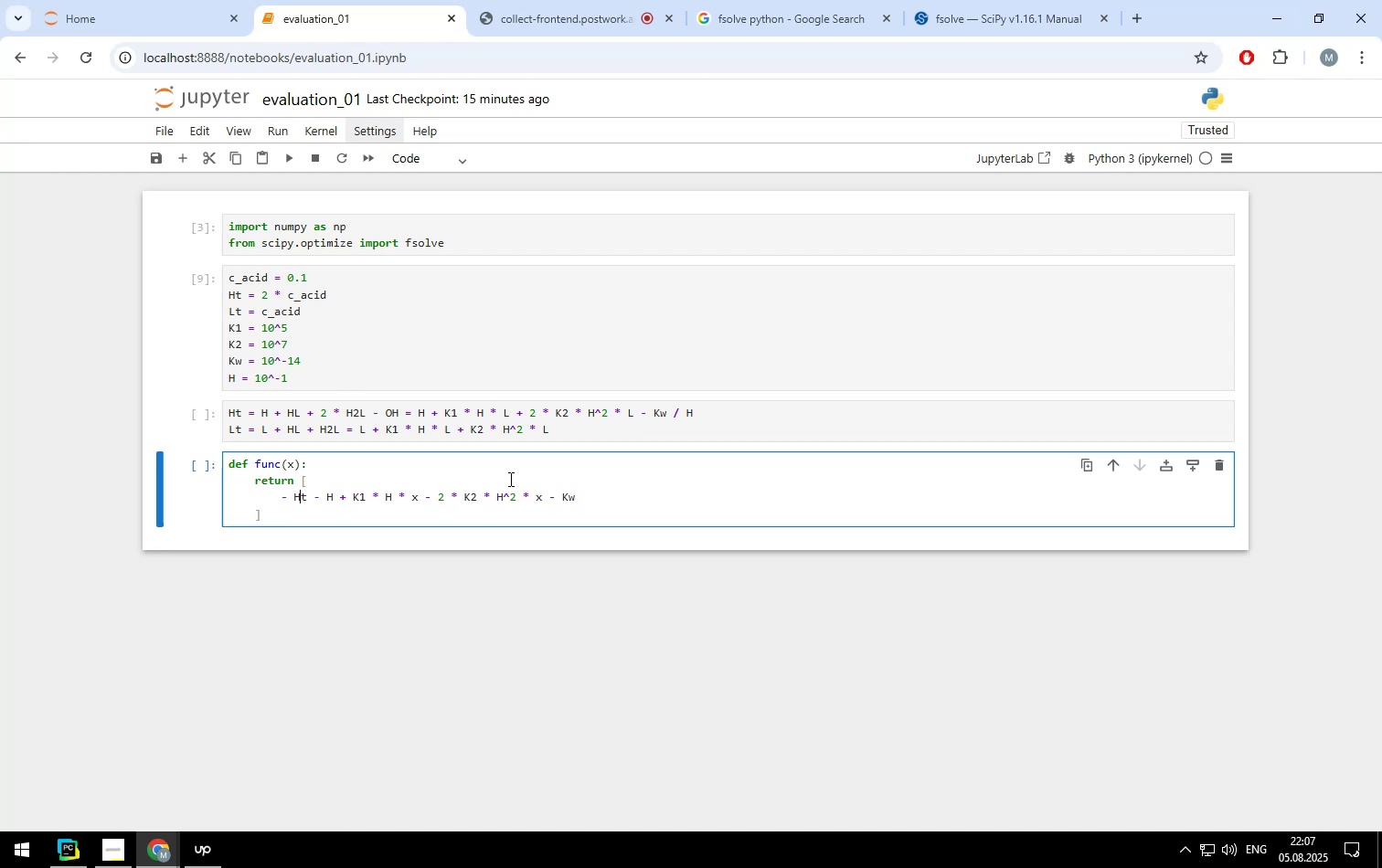 
key(ArrowRight)
 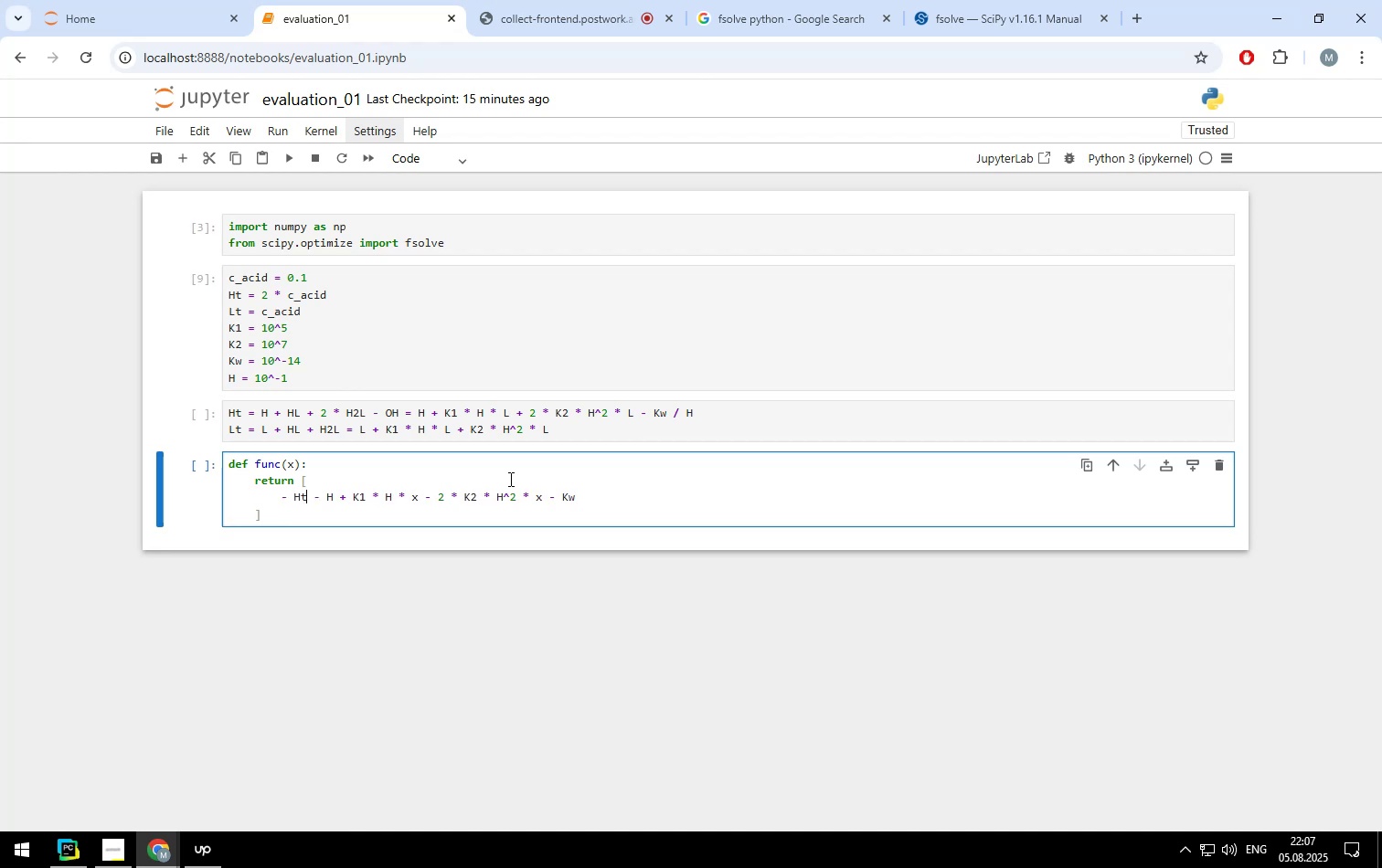 
key(ArrowRight)
 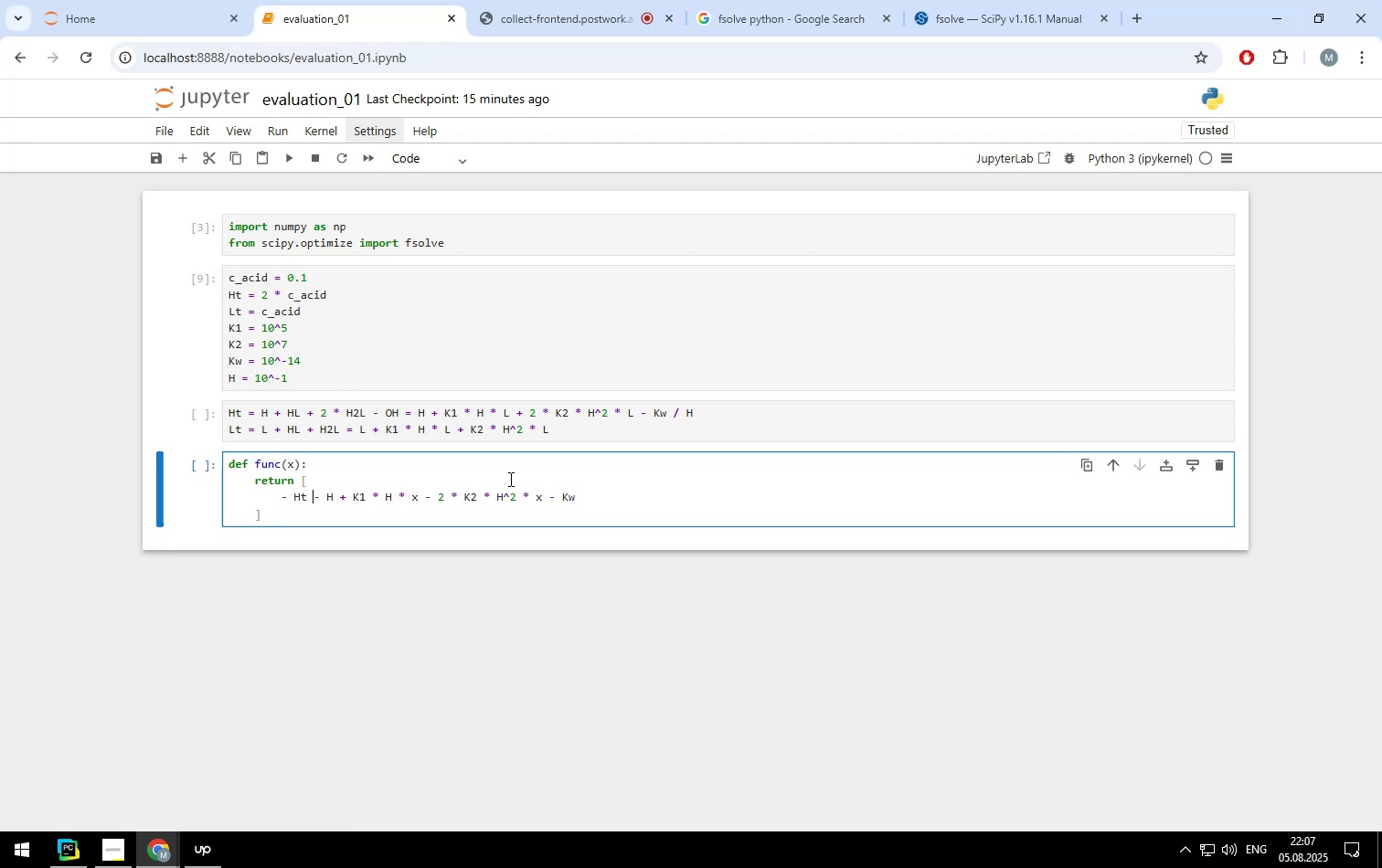 
key(ArrowRight)
 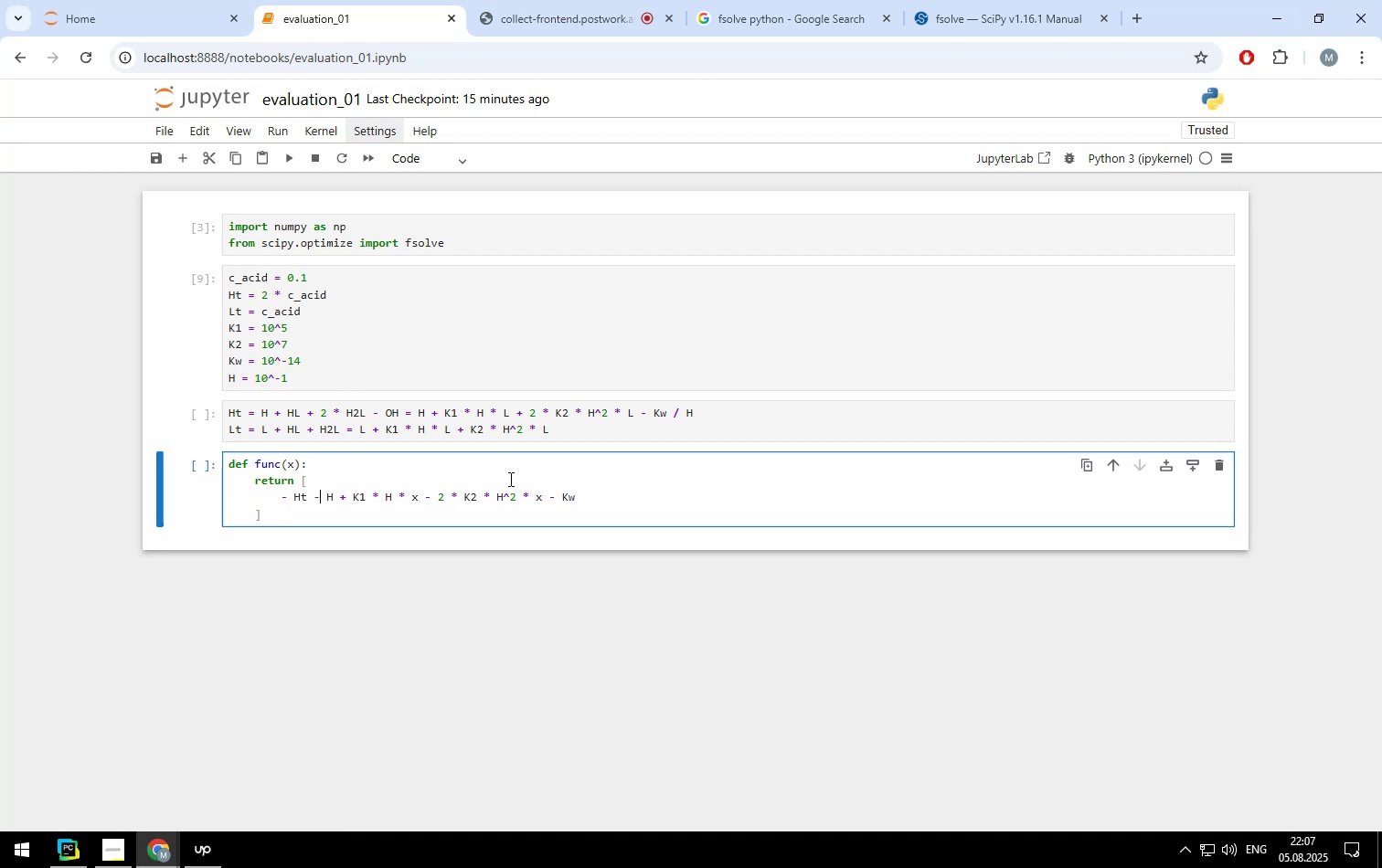 
key(Backspace)
 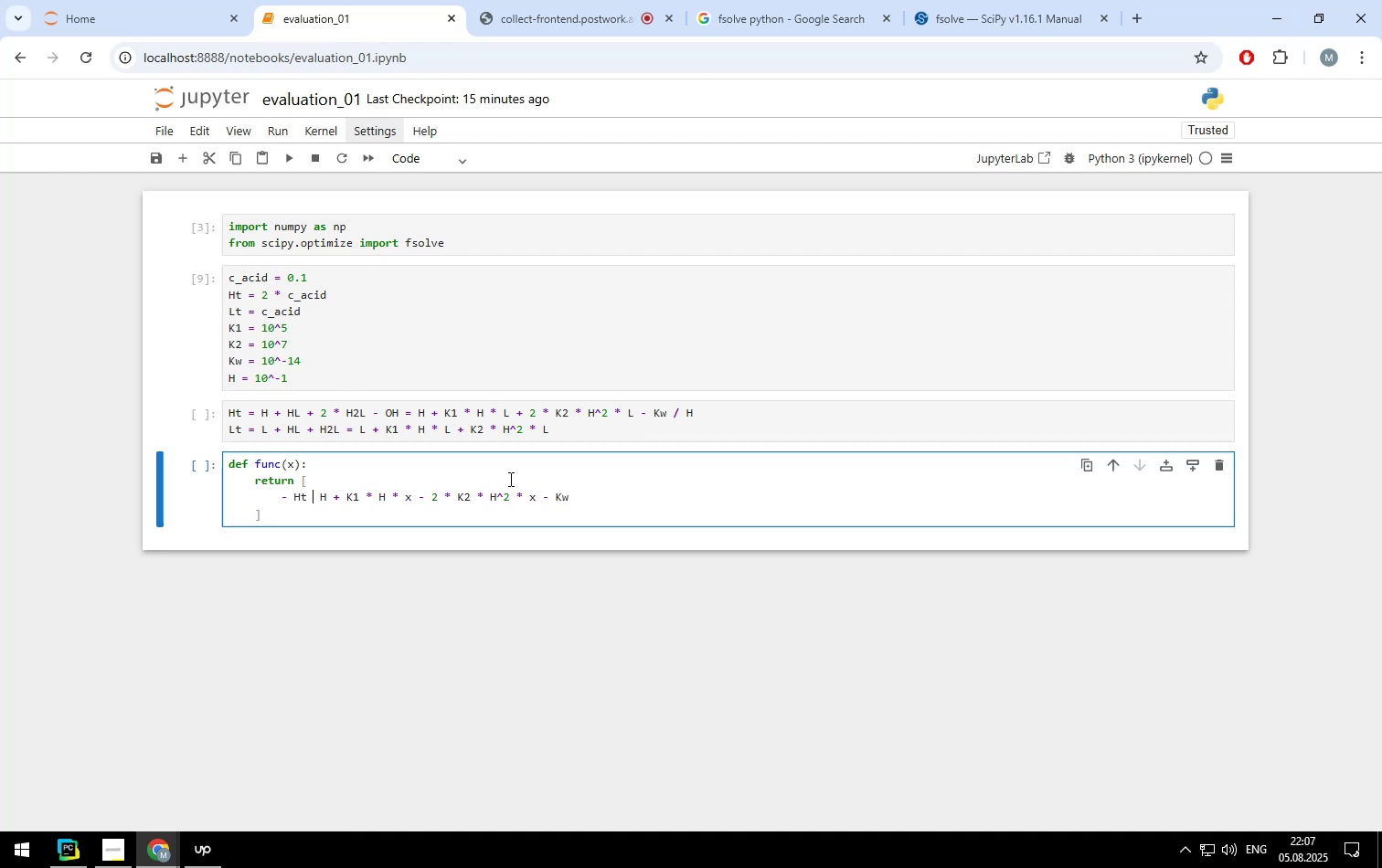 
key(Shift+ShiftLeft)
 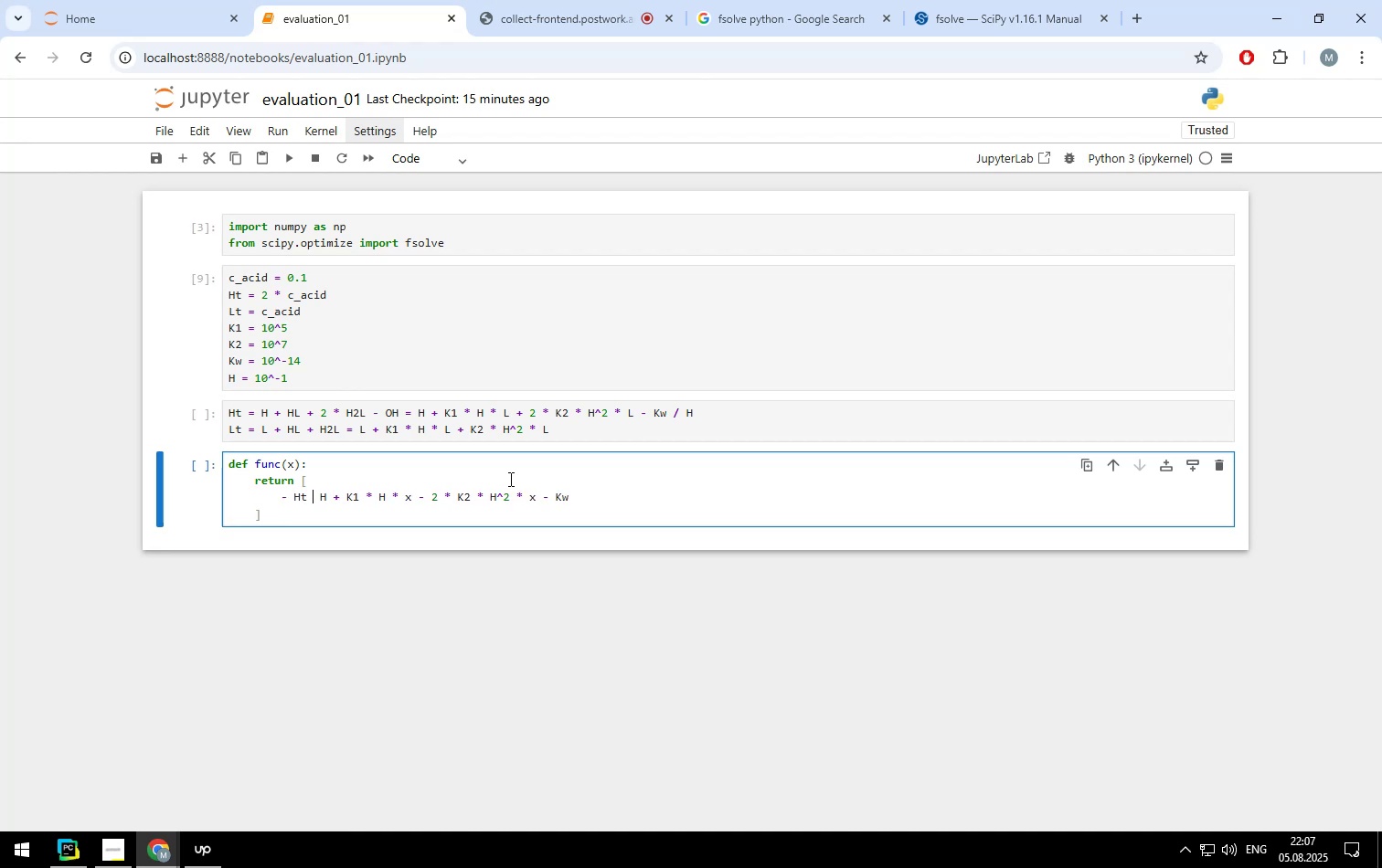 
key(Shift+Equal)
 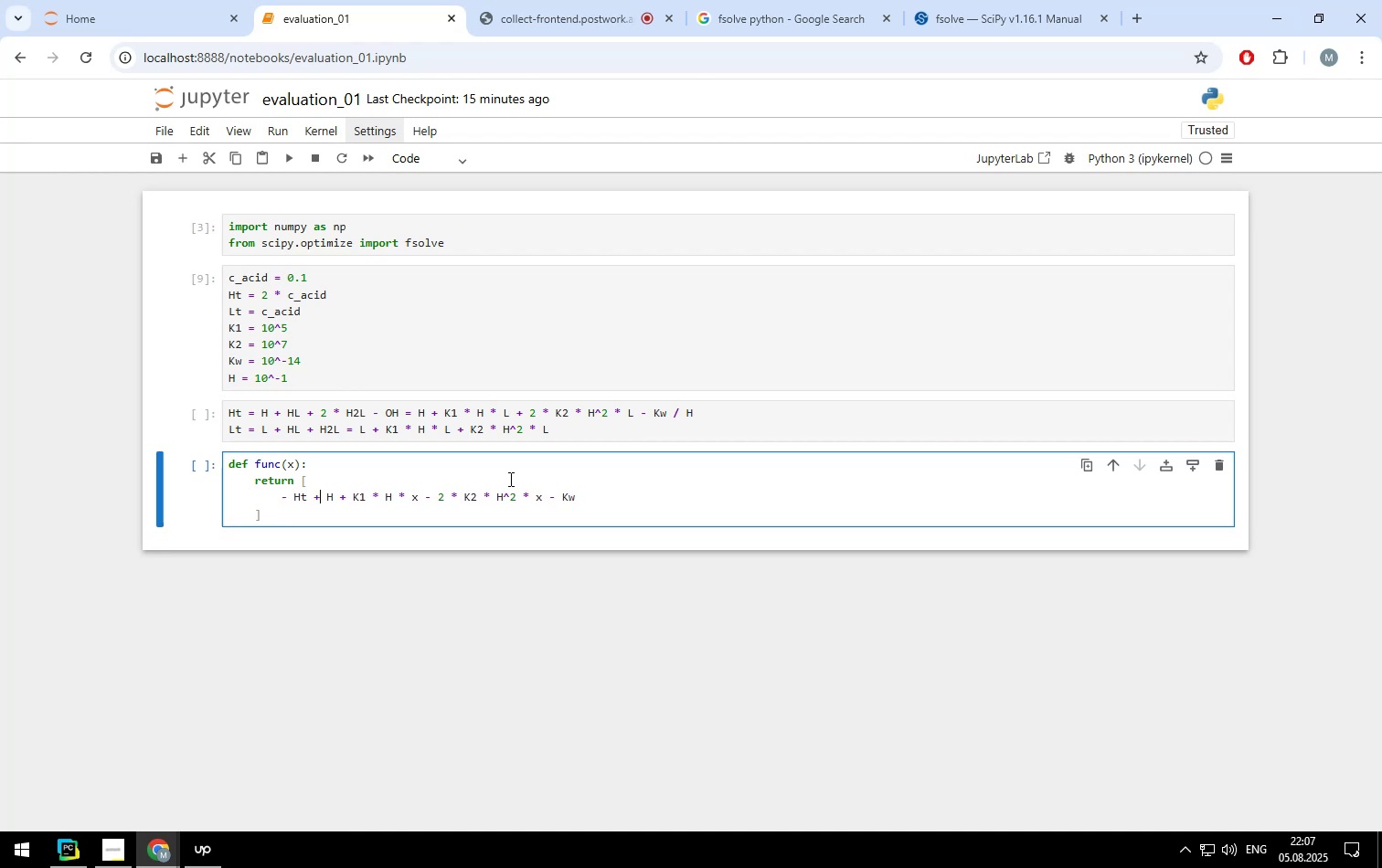 
key(ArrowRight)
 